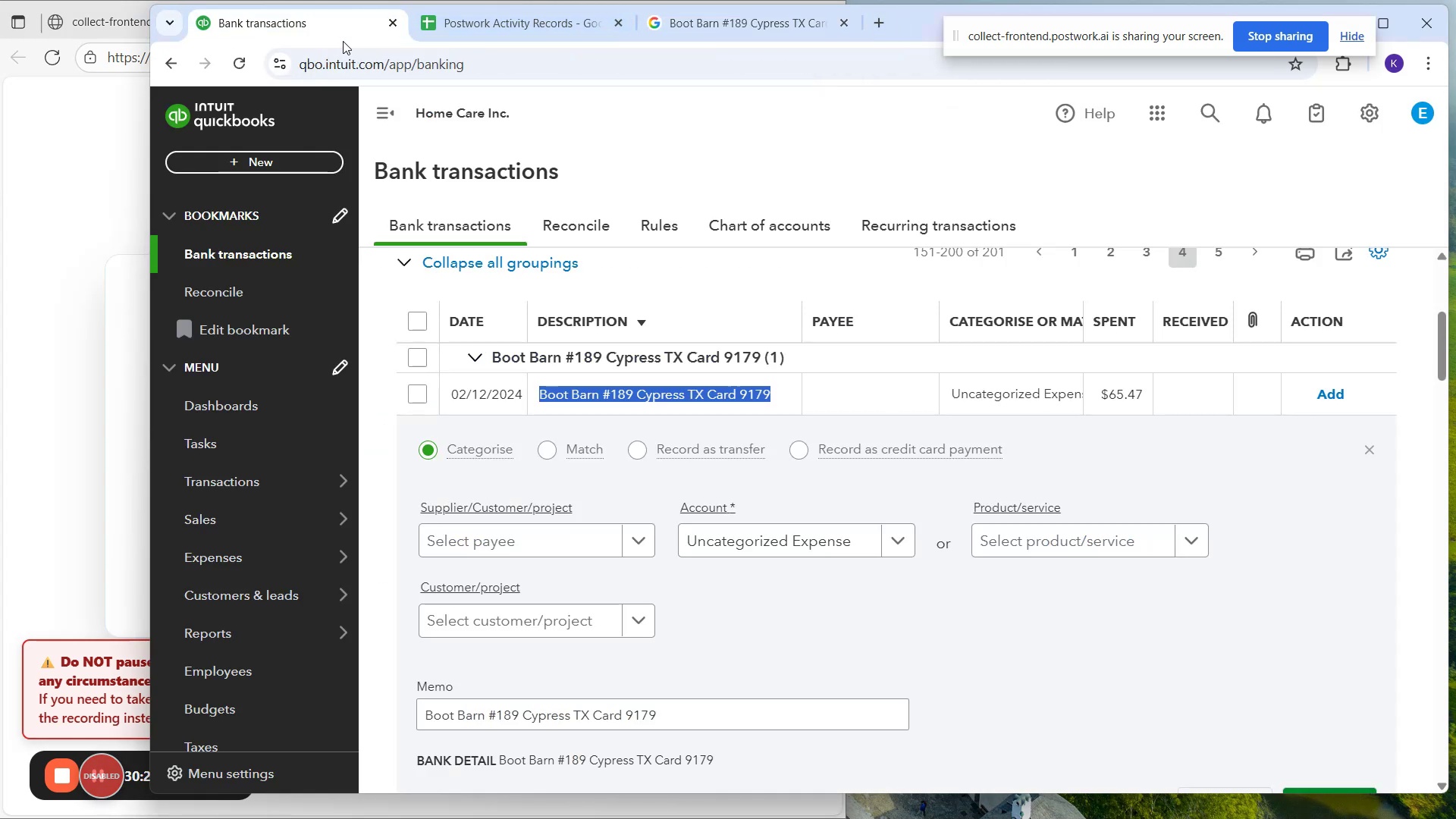 
left_click([708, 206])
 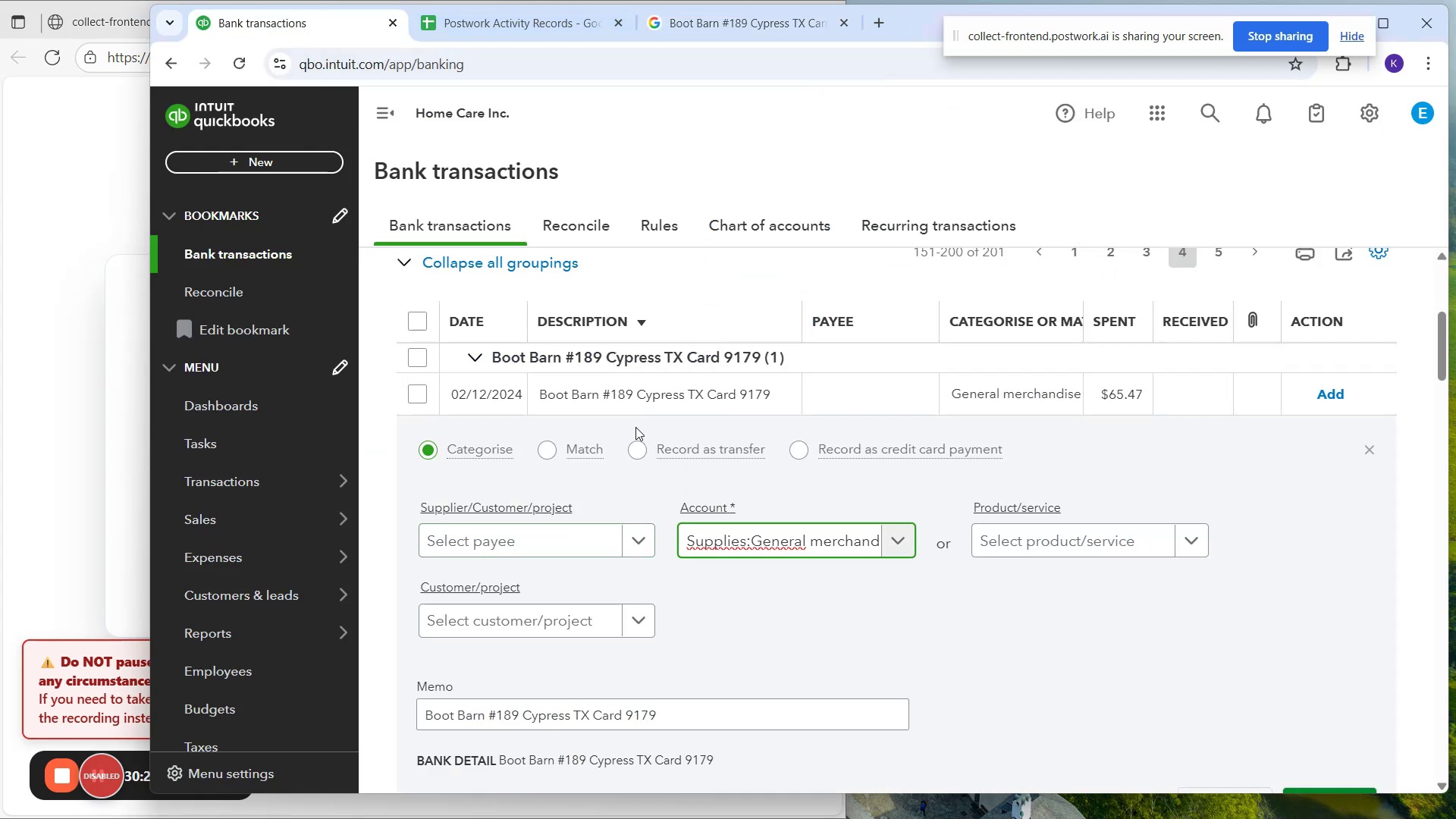 
left_click([573, 537])
 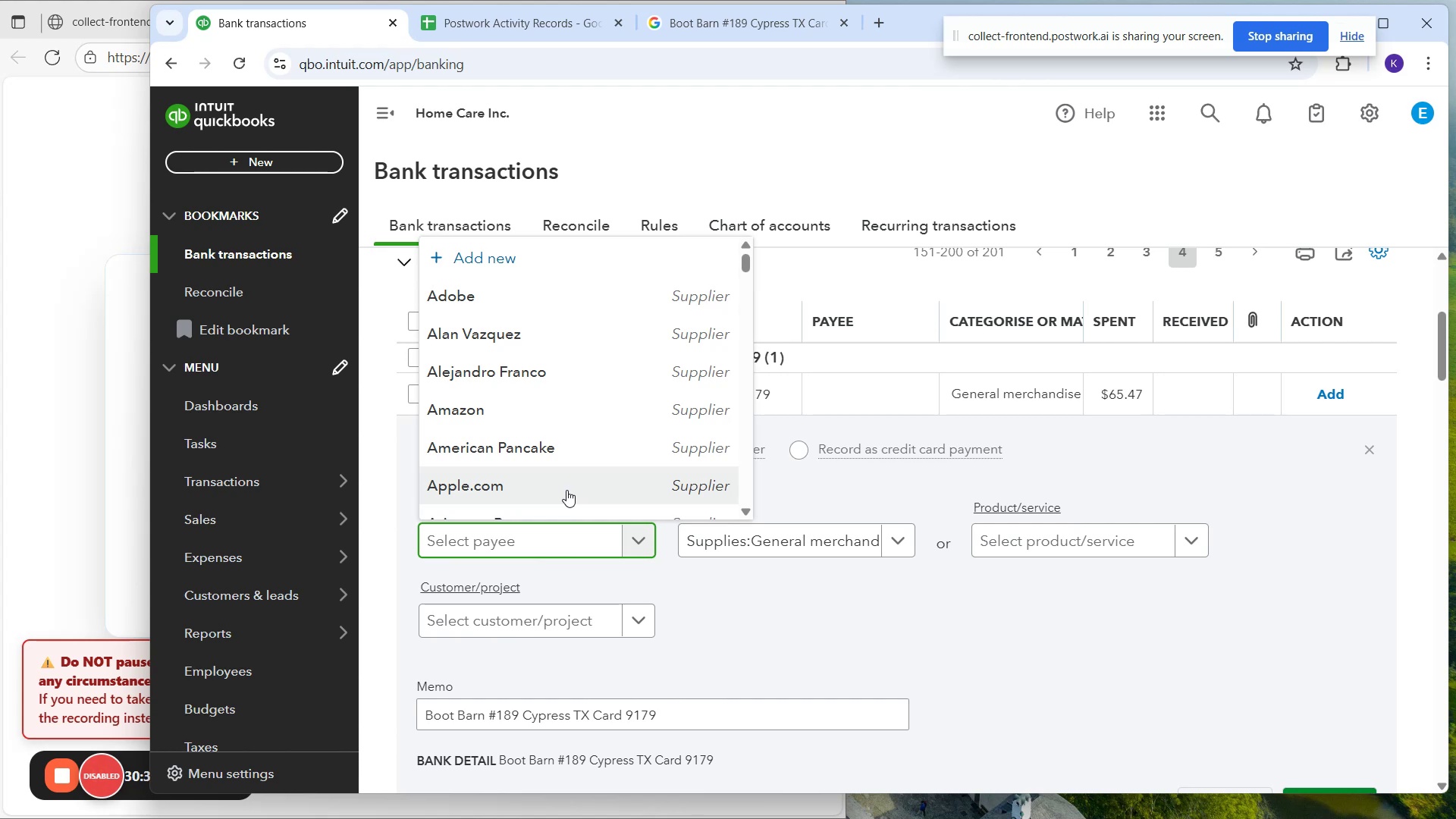 
type(Boot Barn)
 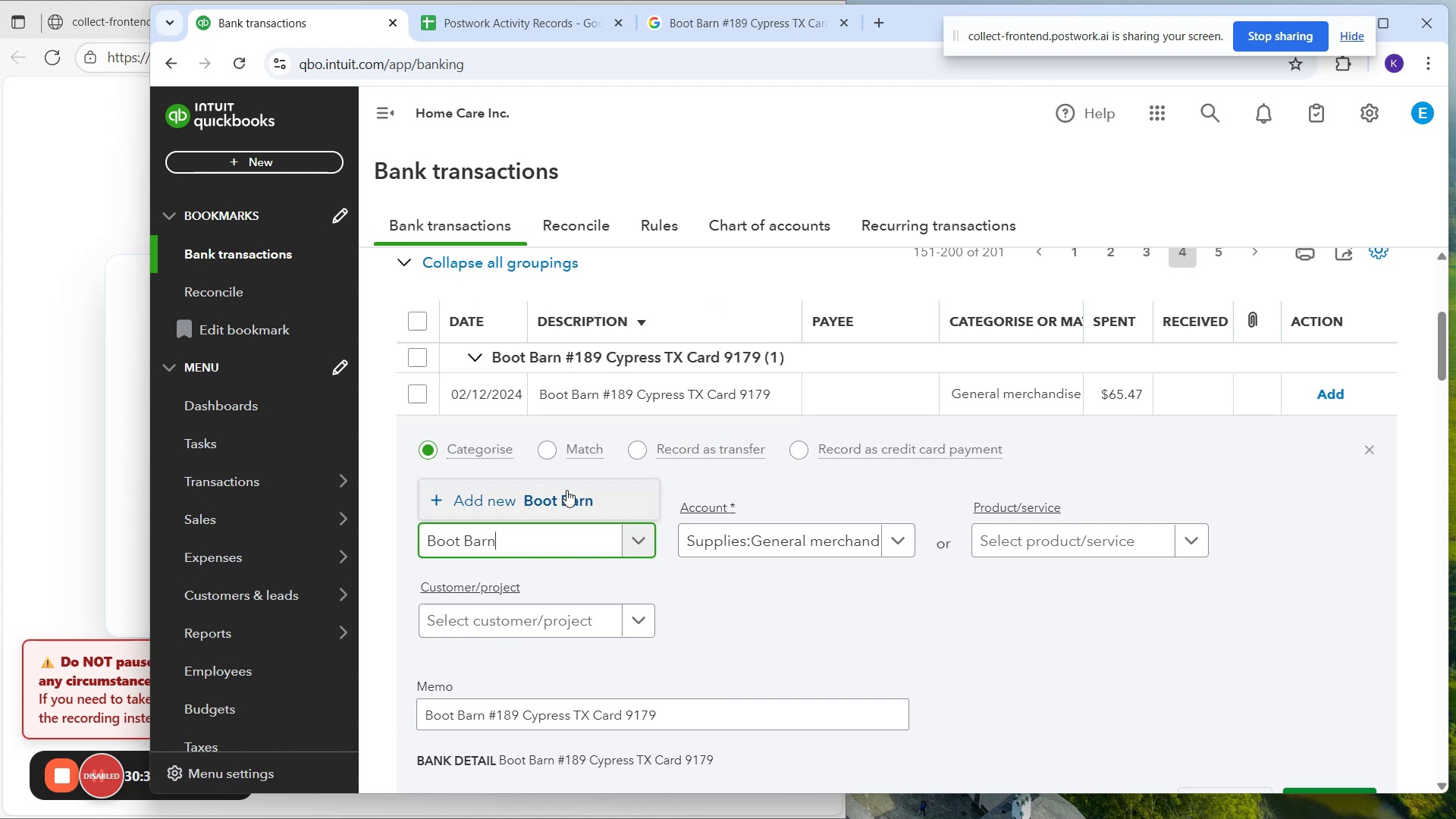 
left_click([578, 497])
 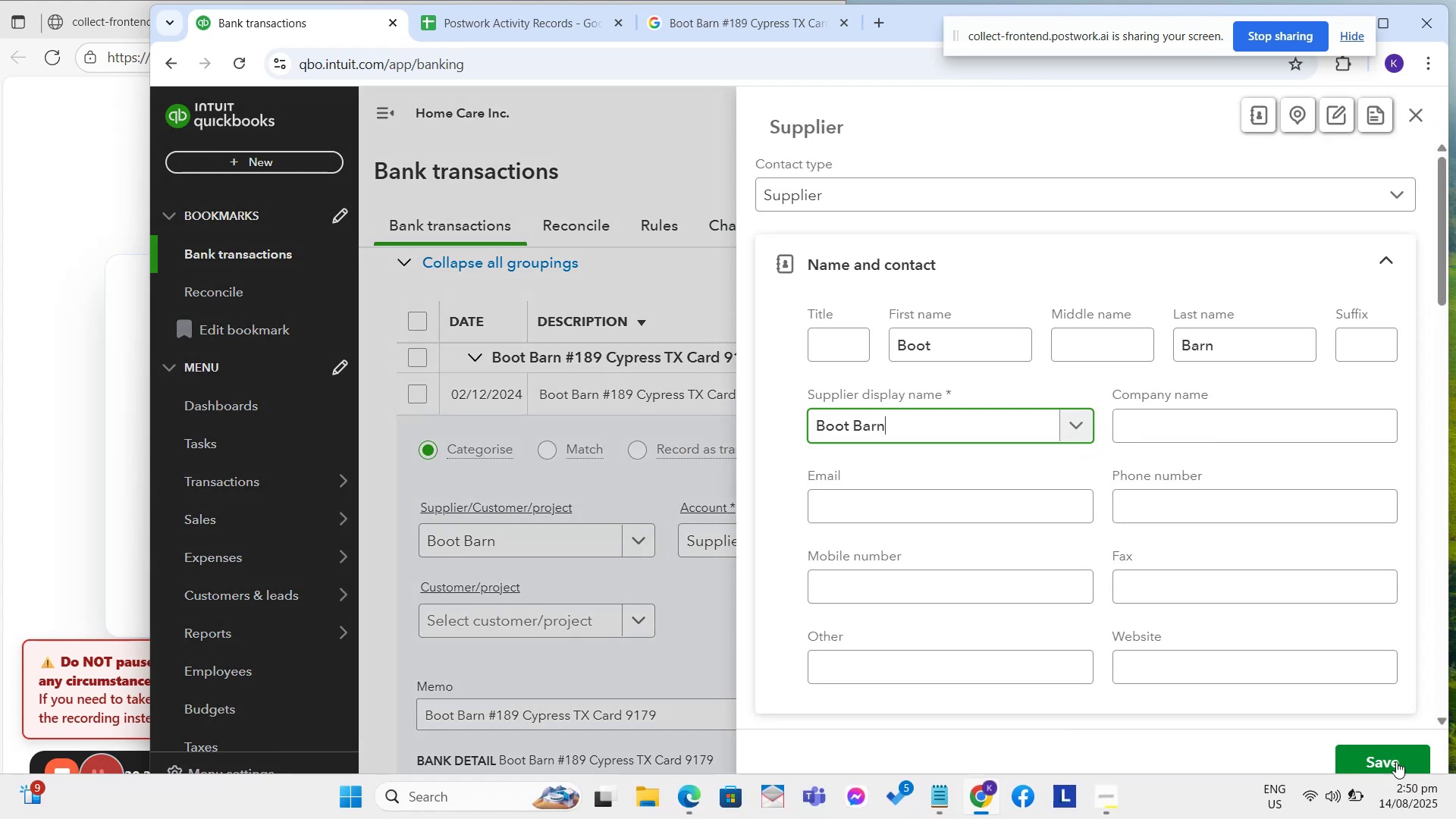 
left_click([1390, 758])
 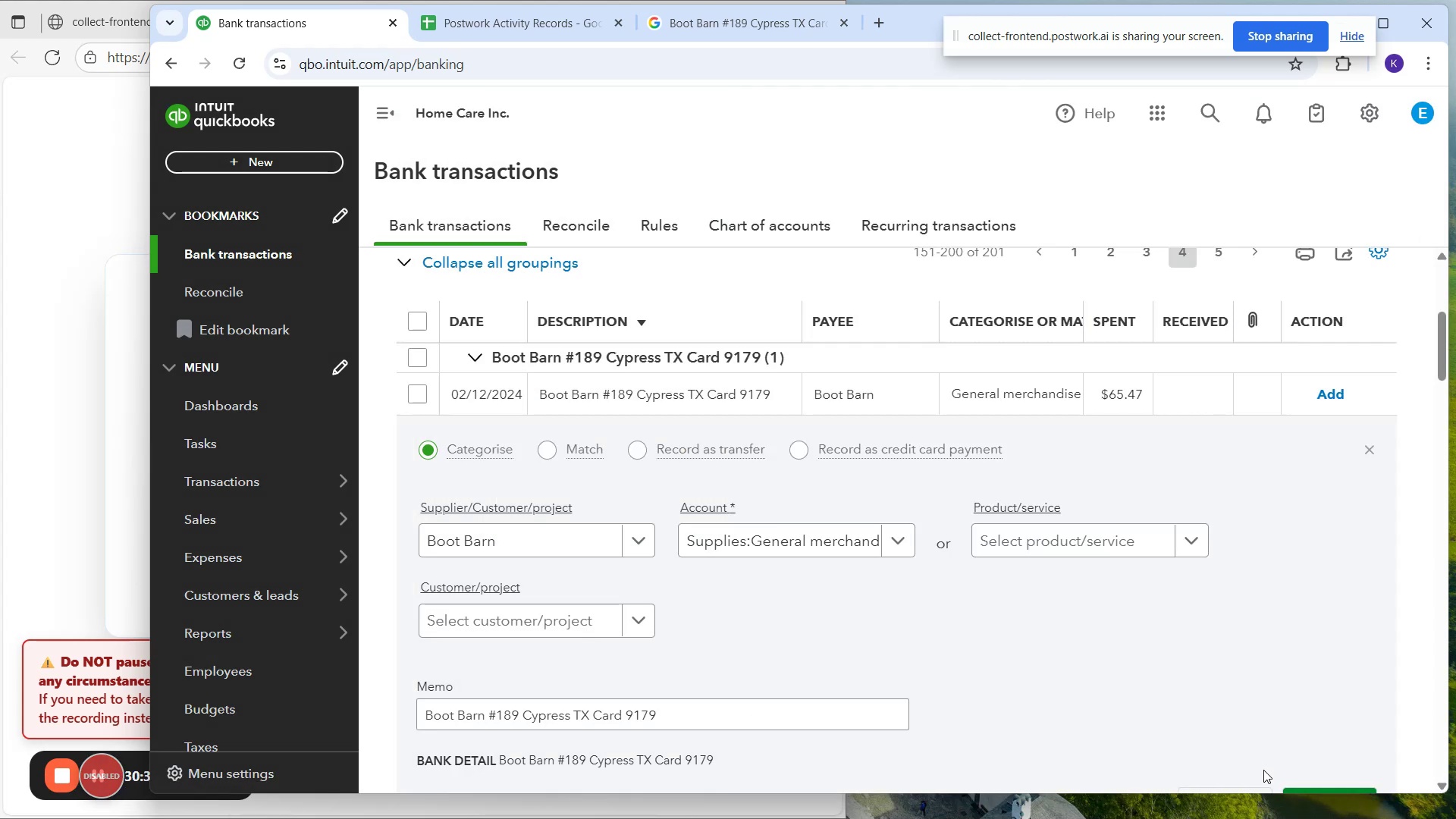 
scroll: coordinate [1335, 733], scroll_direction: down, amount: 1.0
 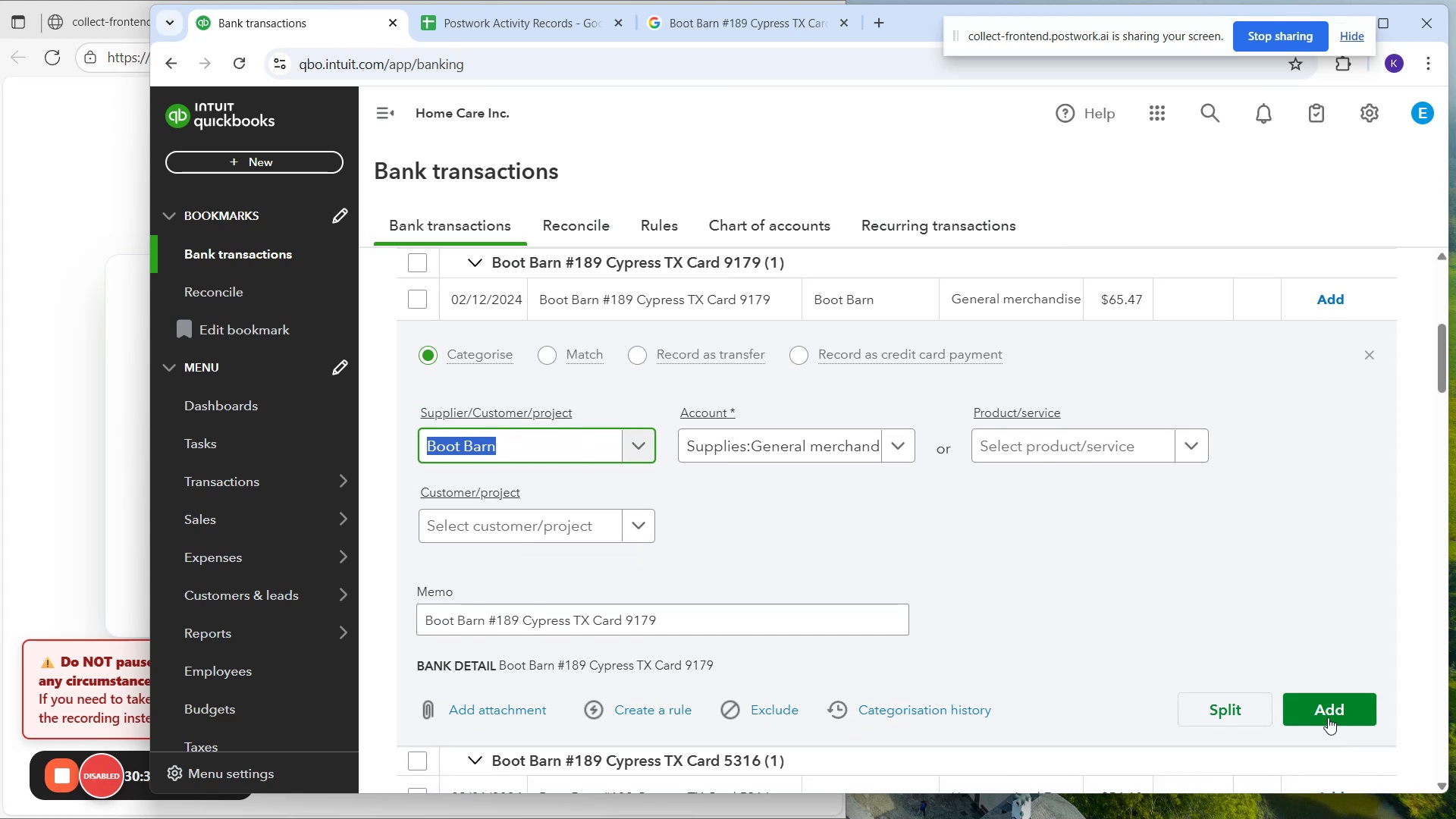 
left_click([1324, 711])
 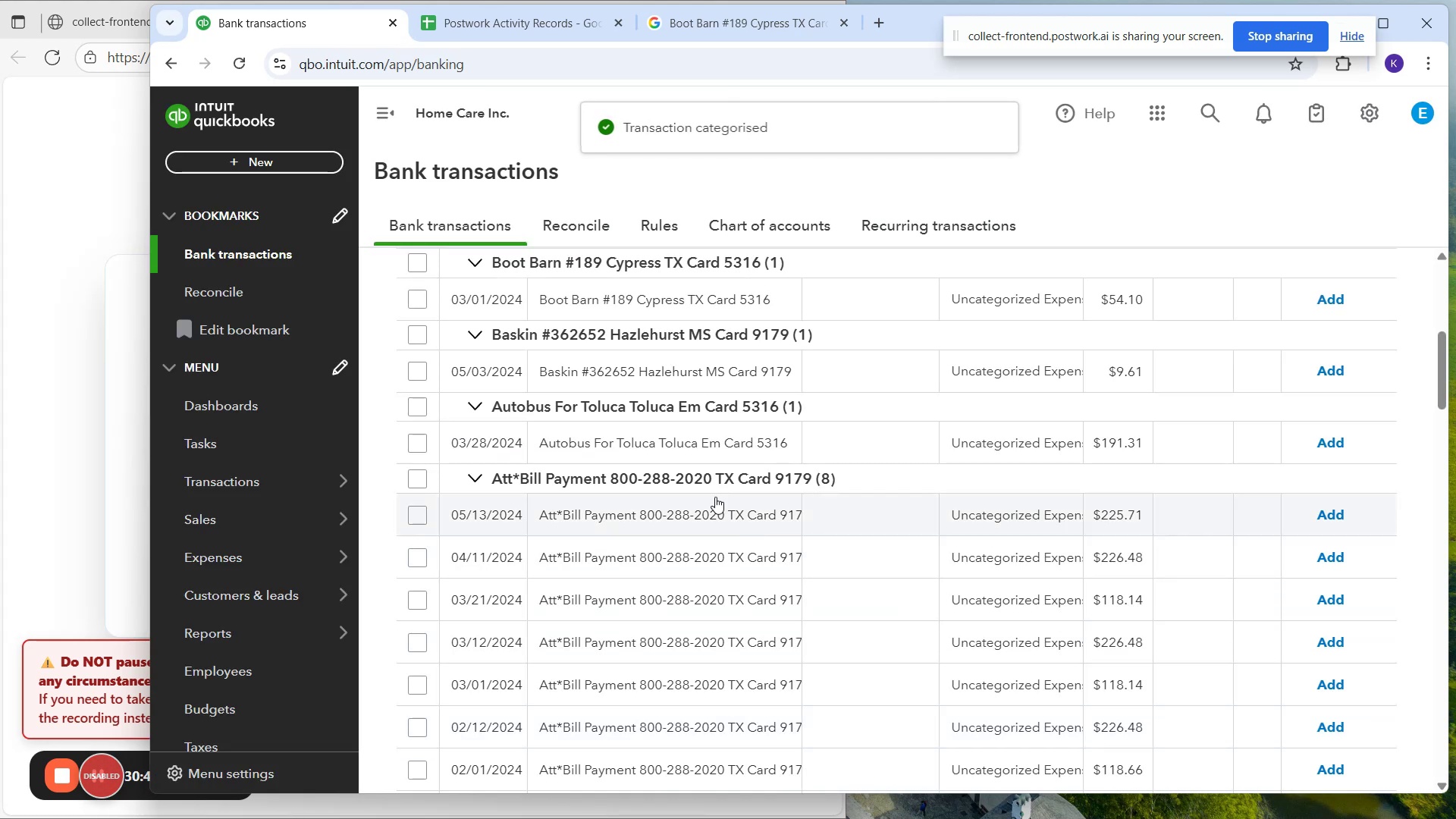 
left_click([589, 298])
 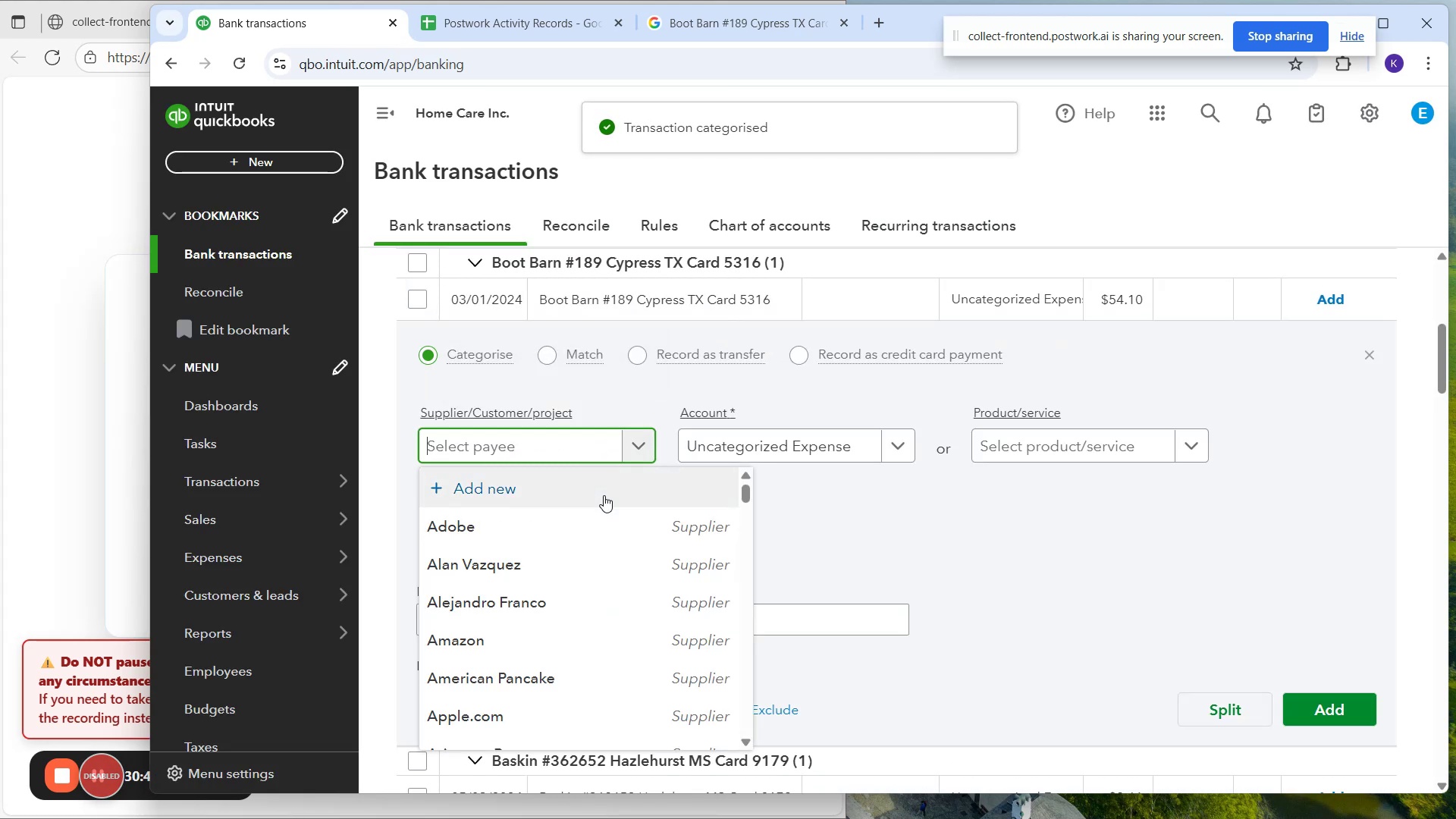 
scroll: coordinate [595, 615], scroll_direction: down, amount: 3.0
 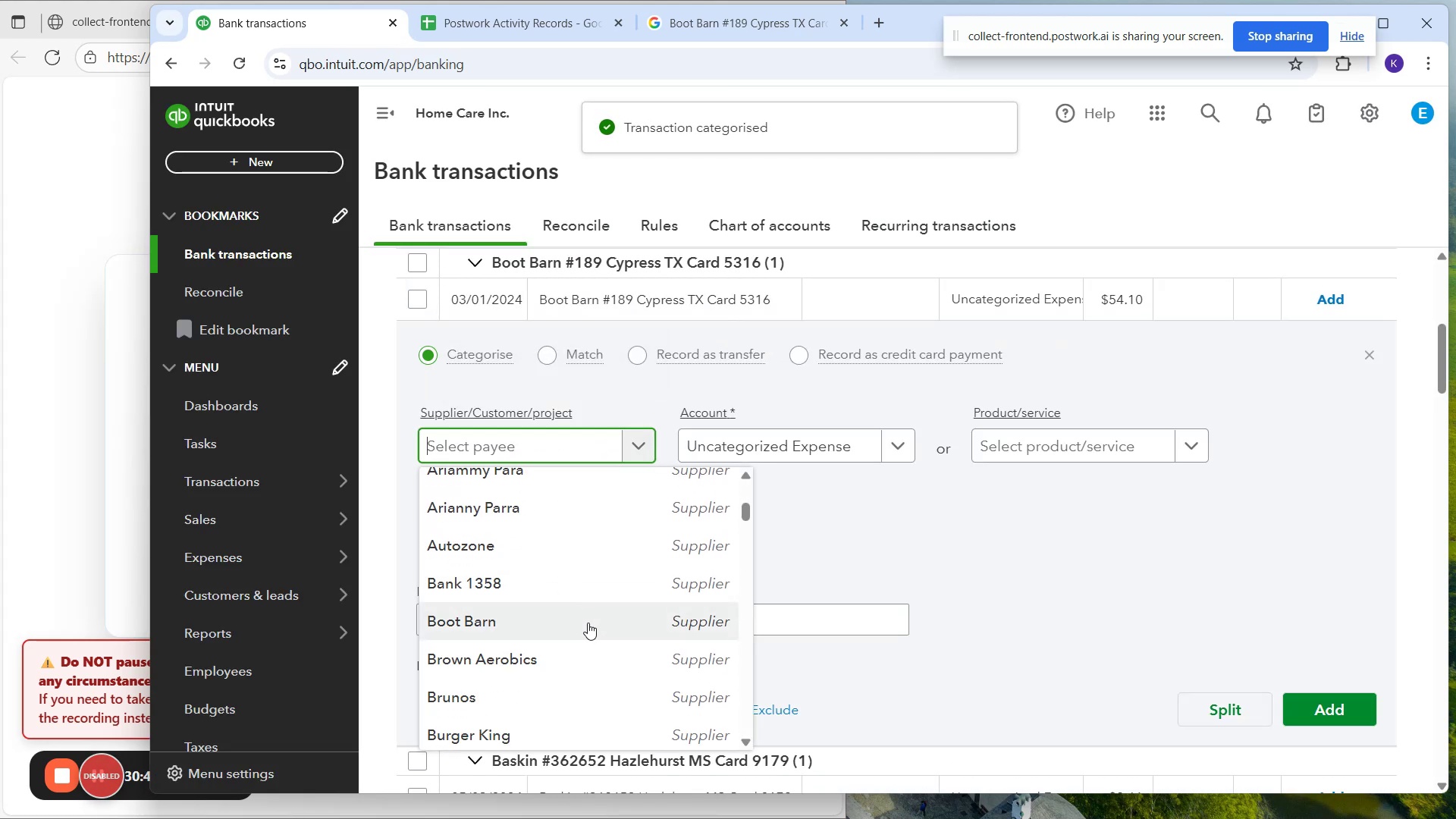 
left_click([584, 616])
 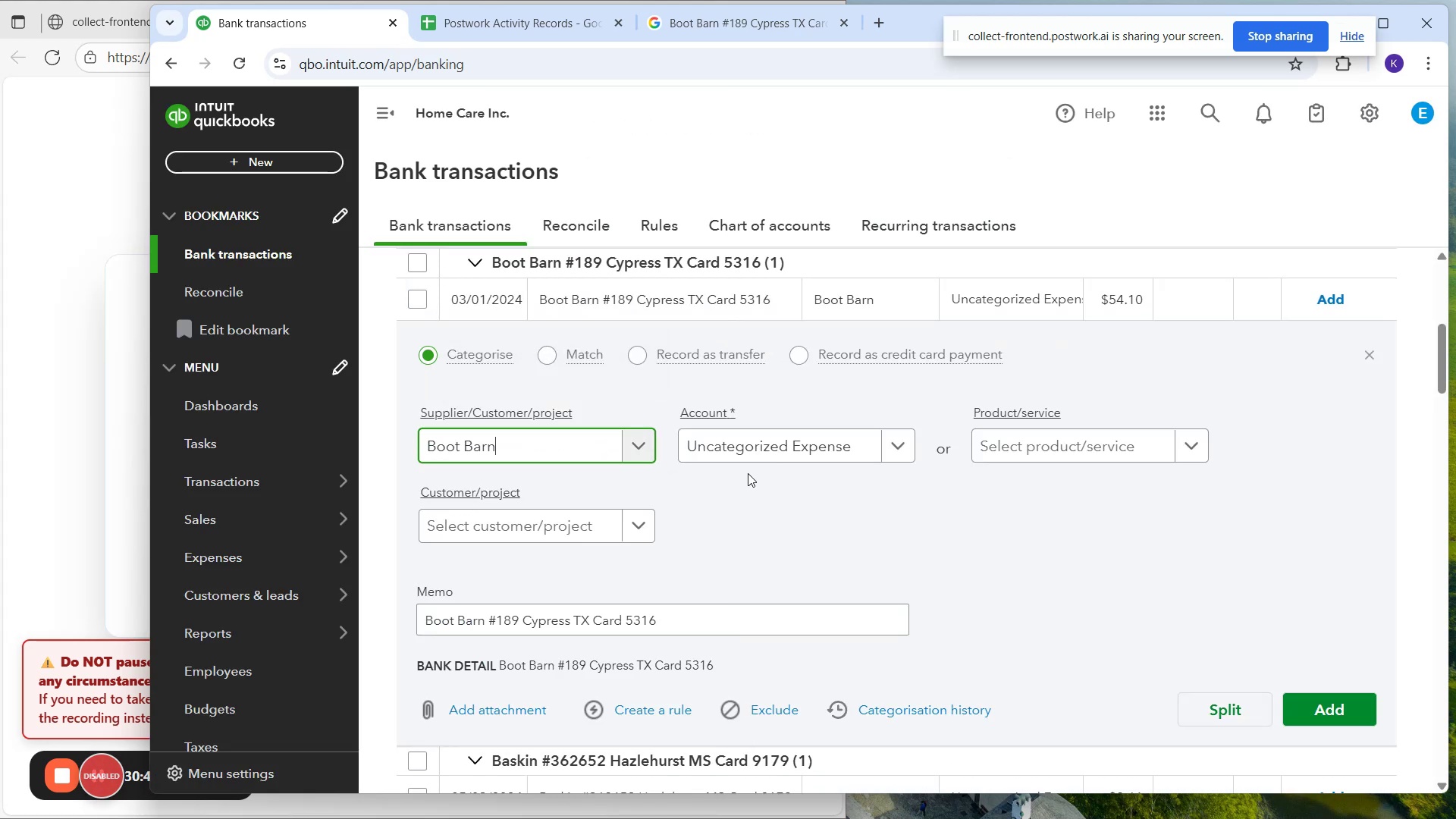 
left_click([747, 461])
 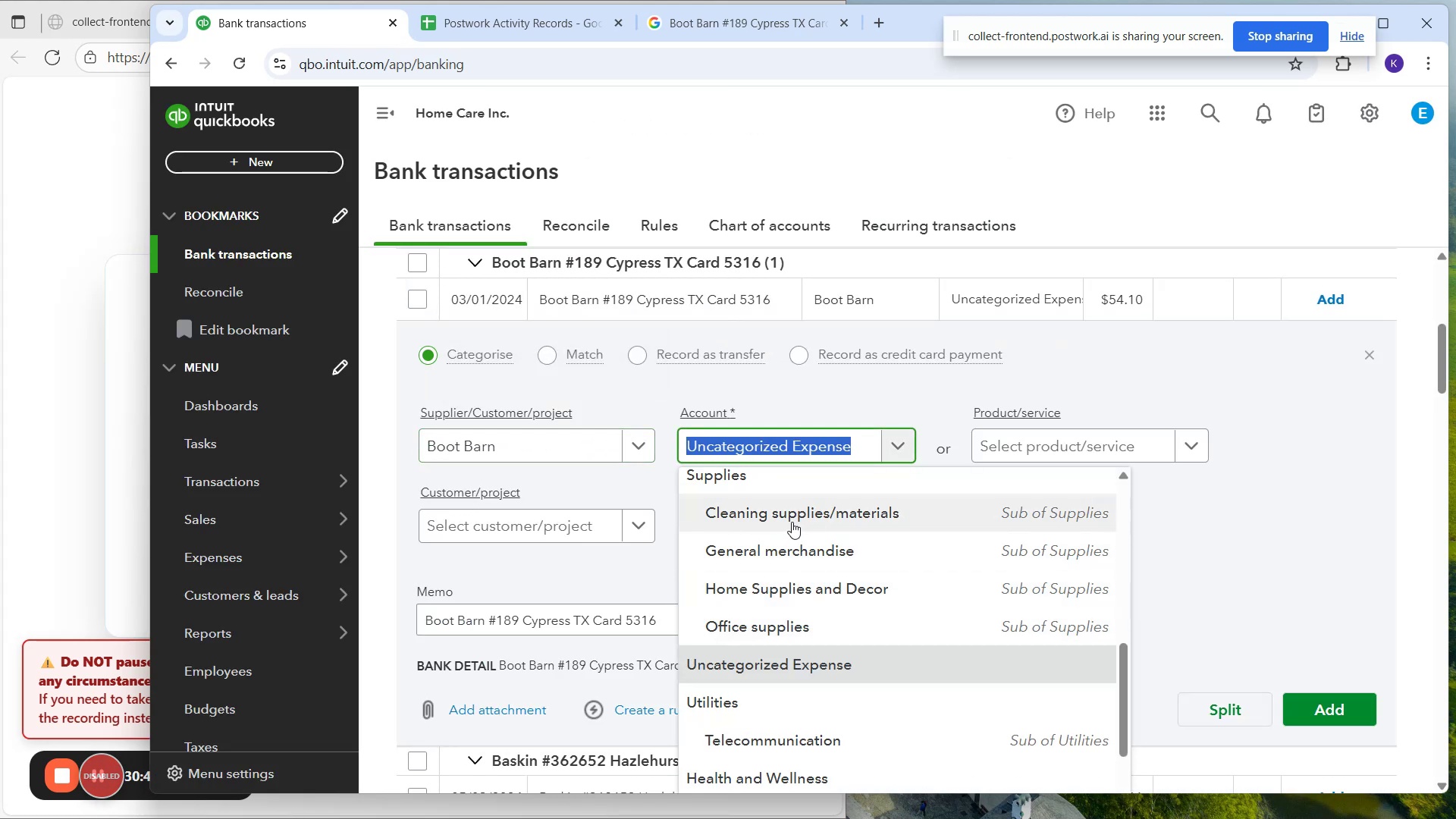 
left_click([805, 549])
 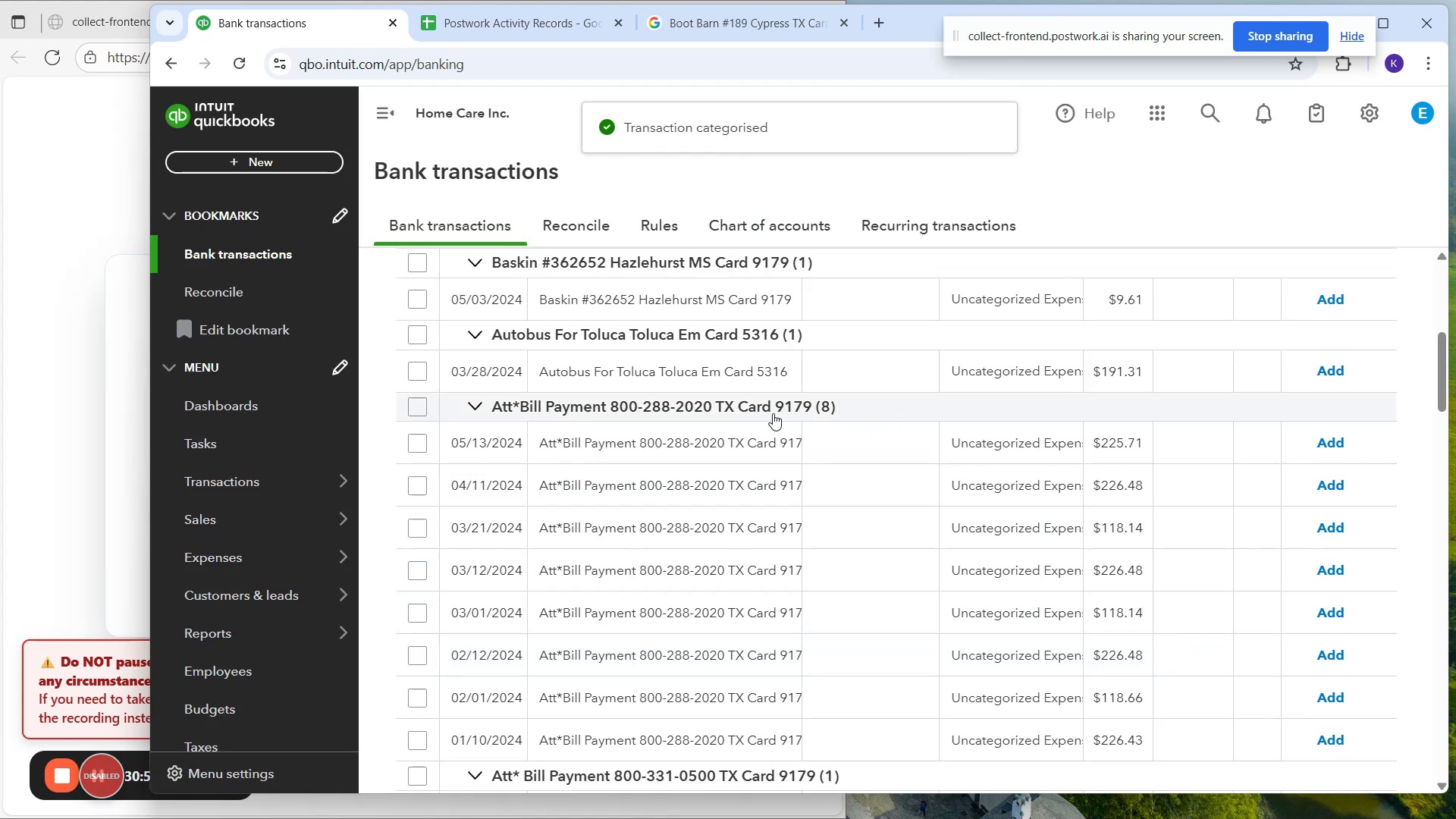 
wait(7.01)
 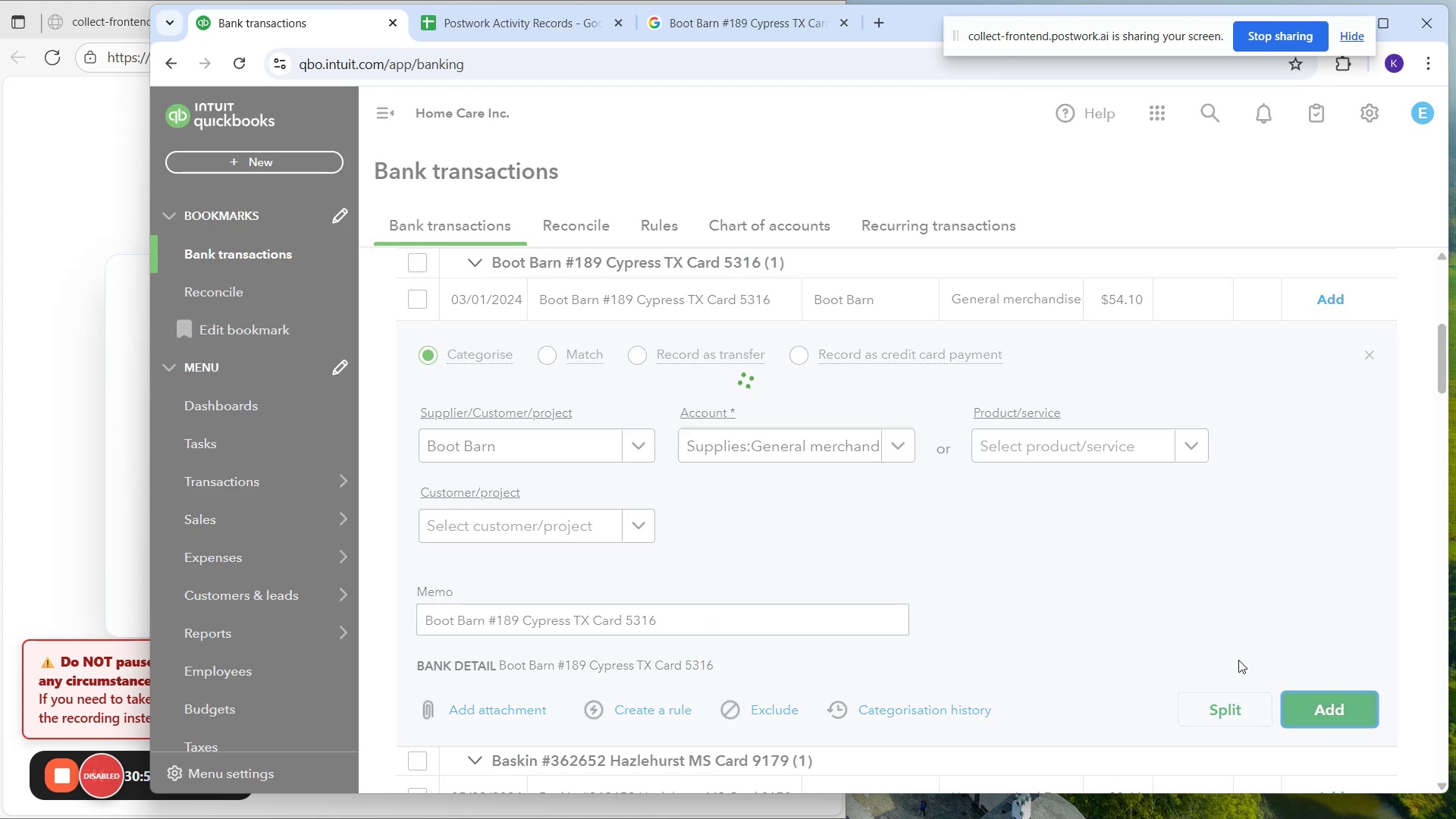 
scroll: coordinate [661, 457], scroll_direction: up, amount: 1.0
 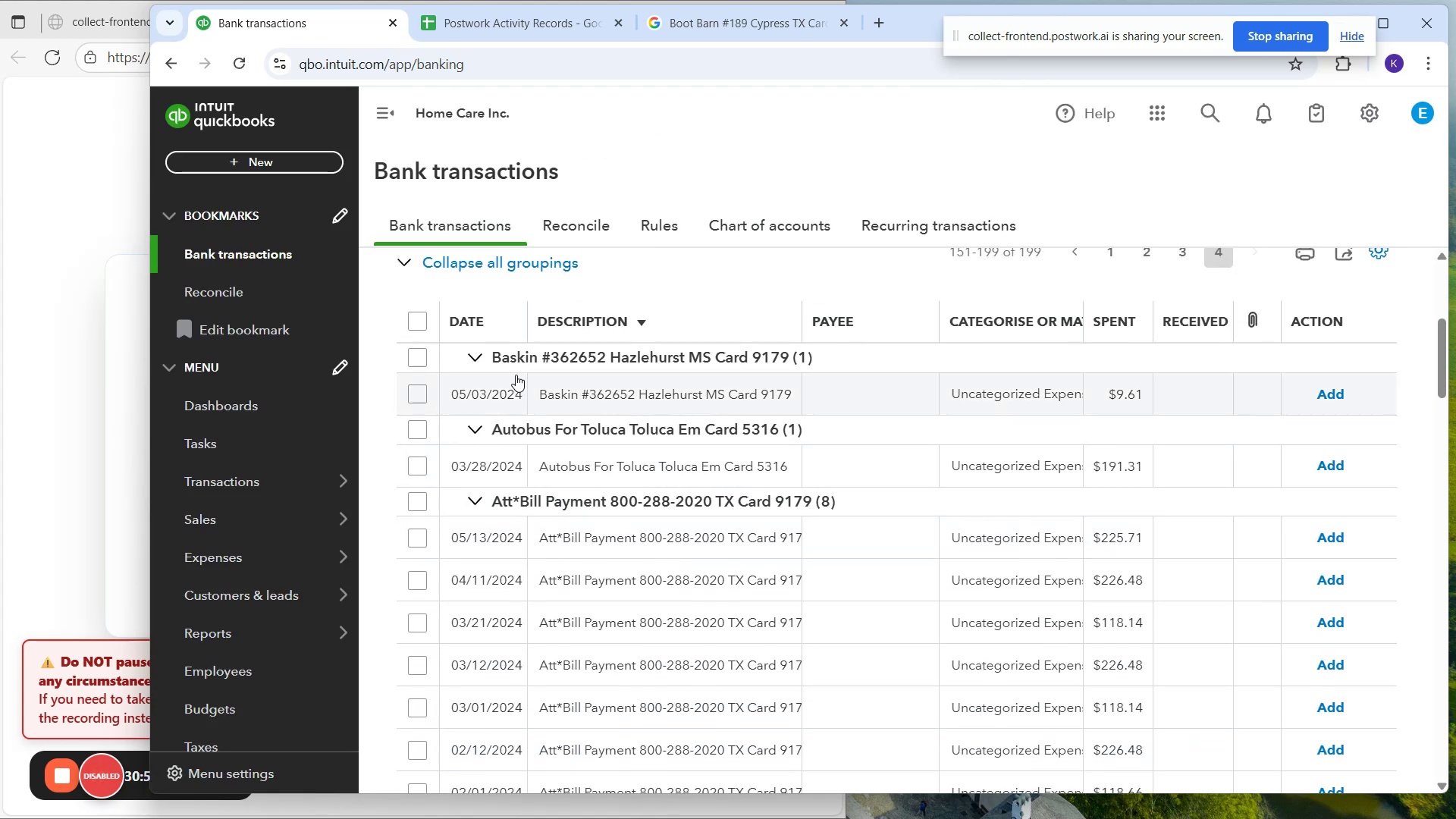 
left_click_drag(start_coordinate=[539, 391], to_coordinate=[797, 406])
 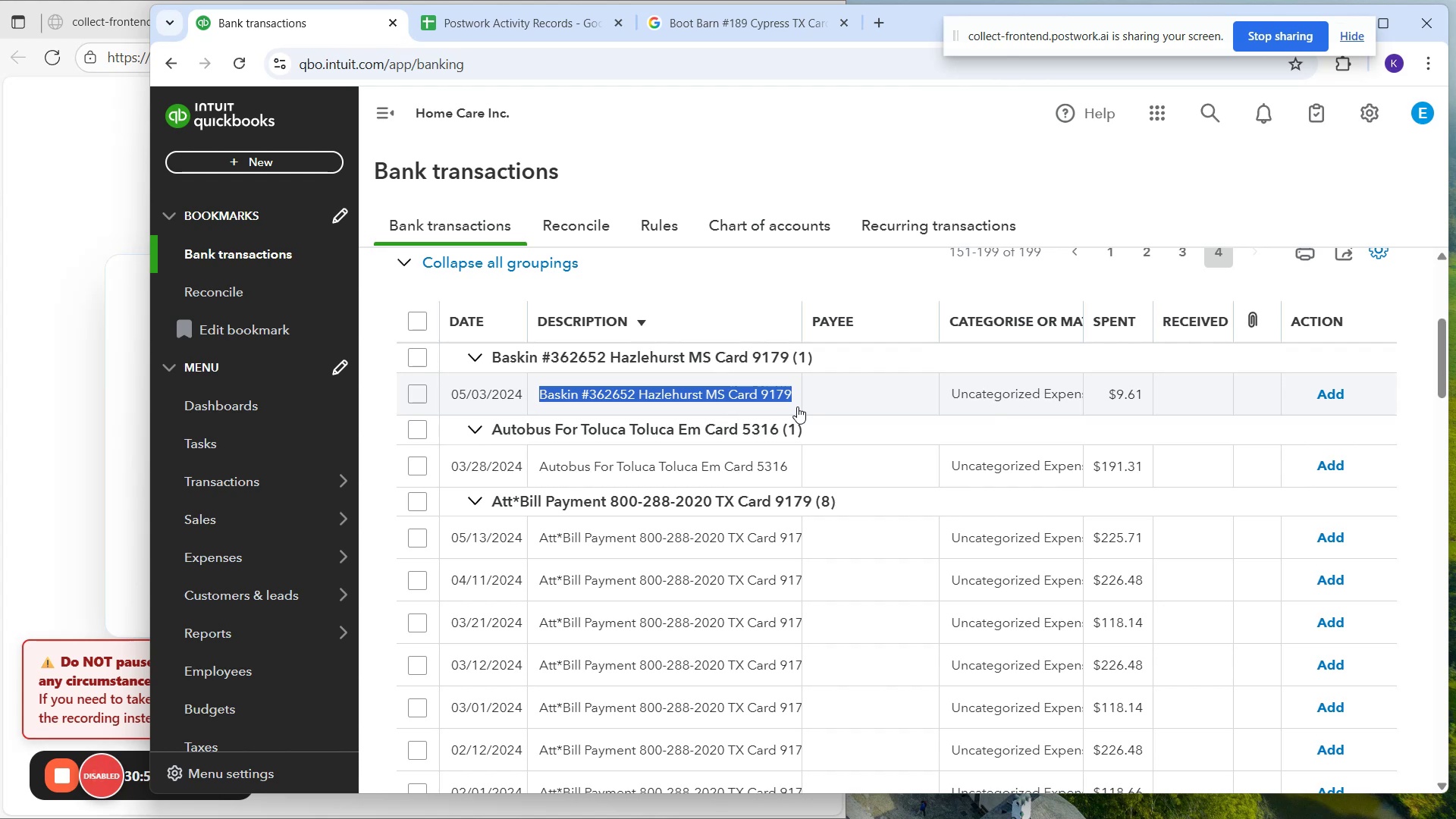 
key(Control+C)
 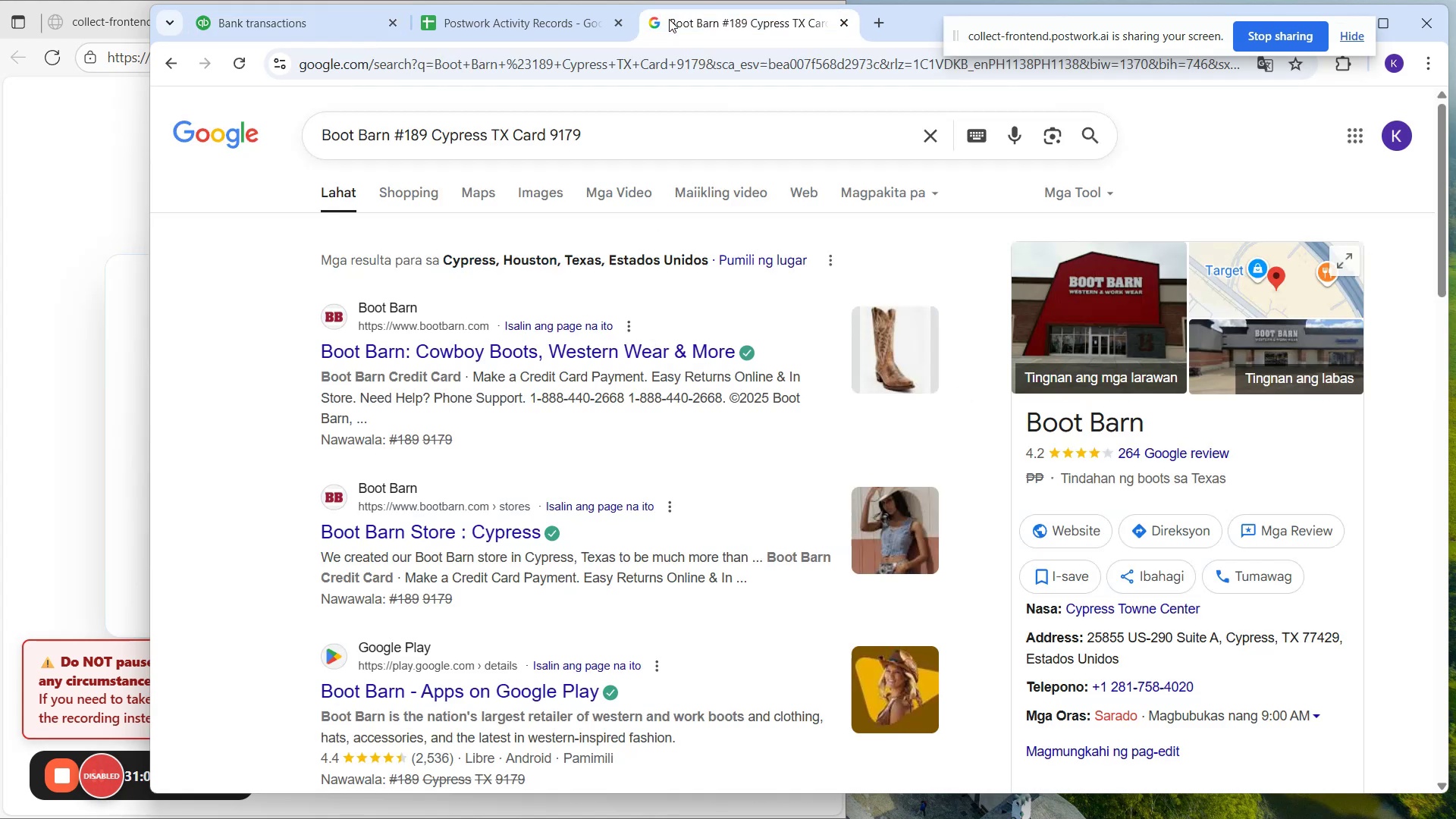 
left_click_drag(start_coordinate=[736, 145], to_coordinate=[53, 258])
 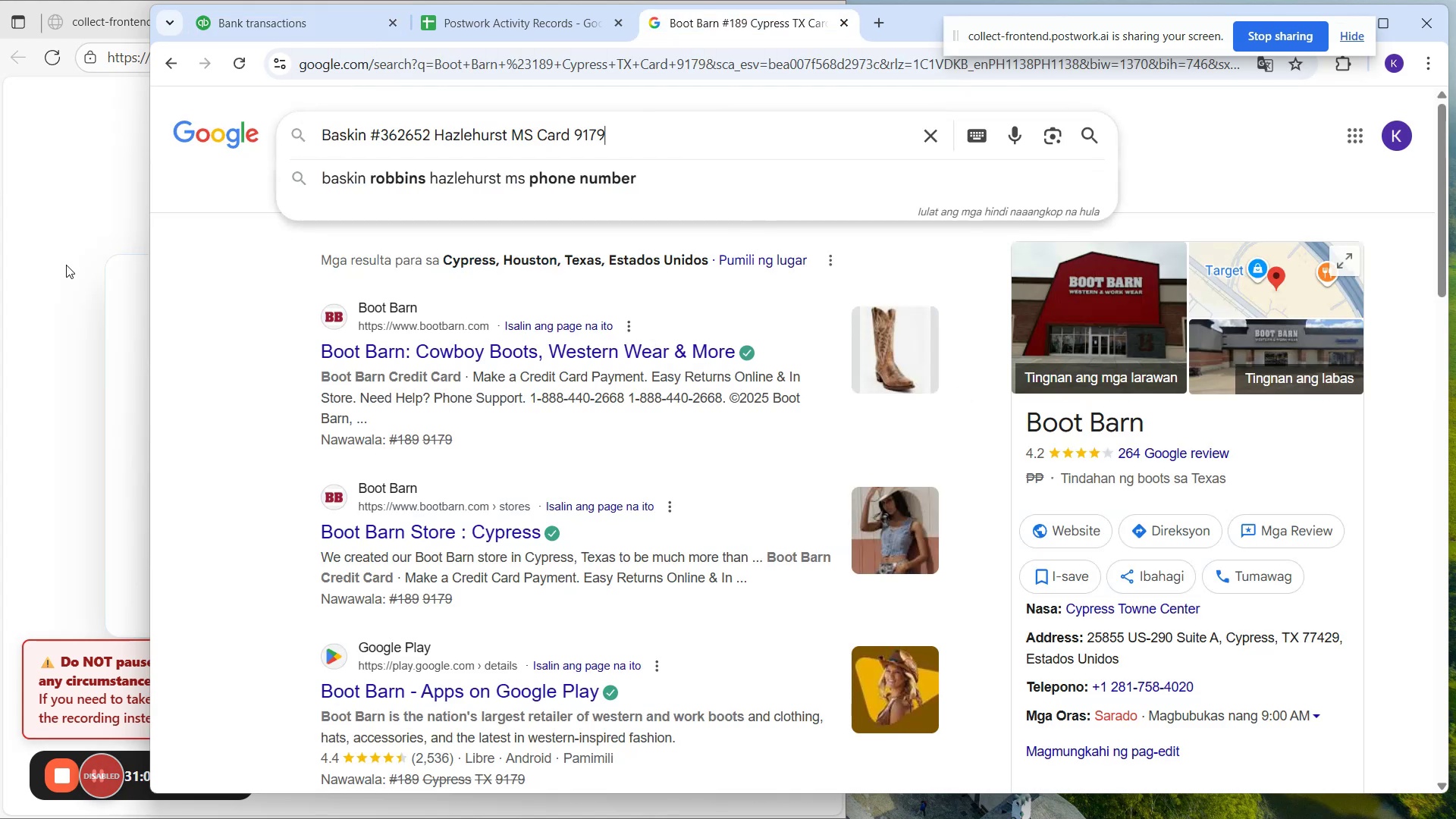 
key(Control+V)
 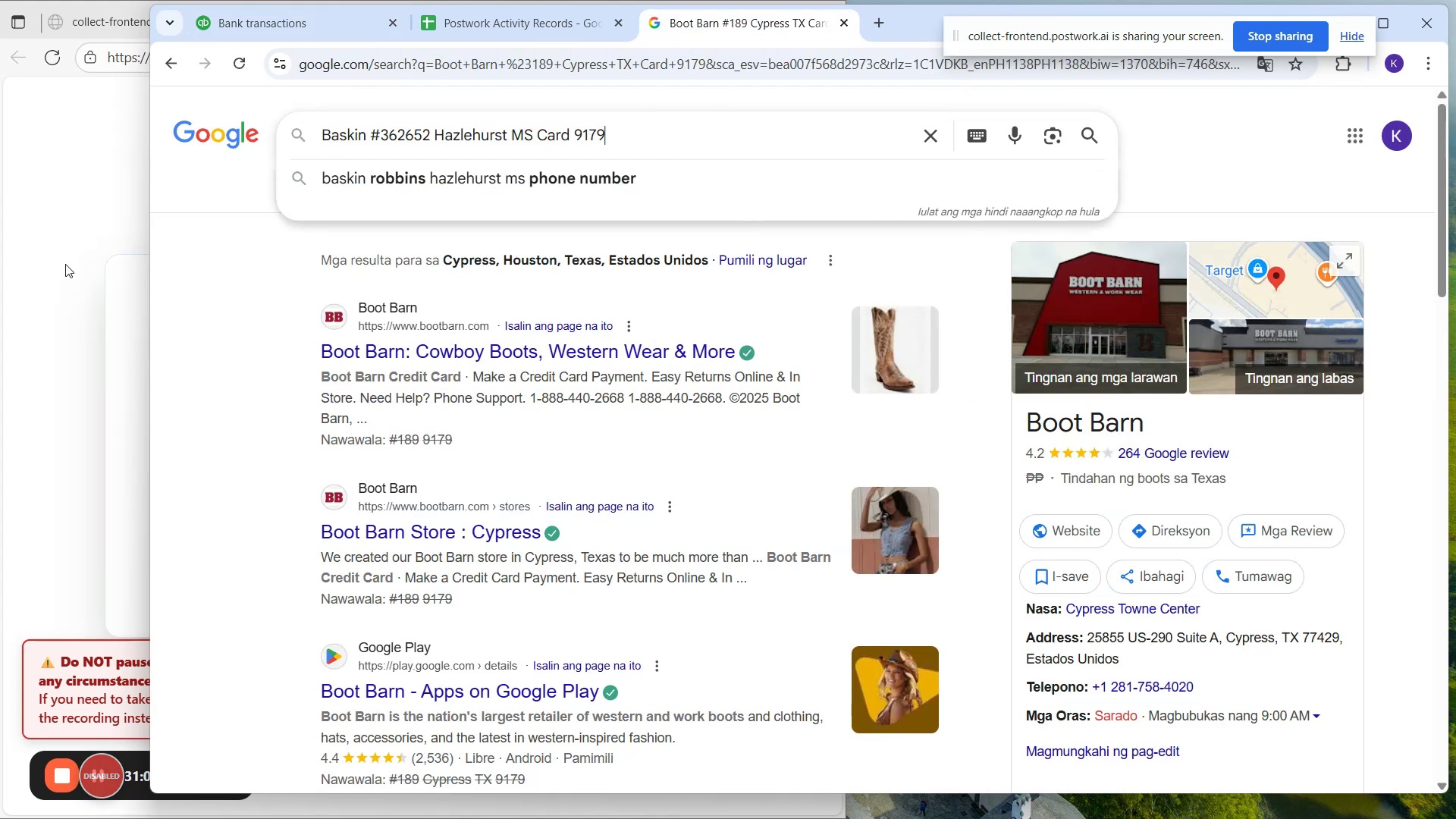 
key(Enter)
 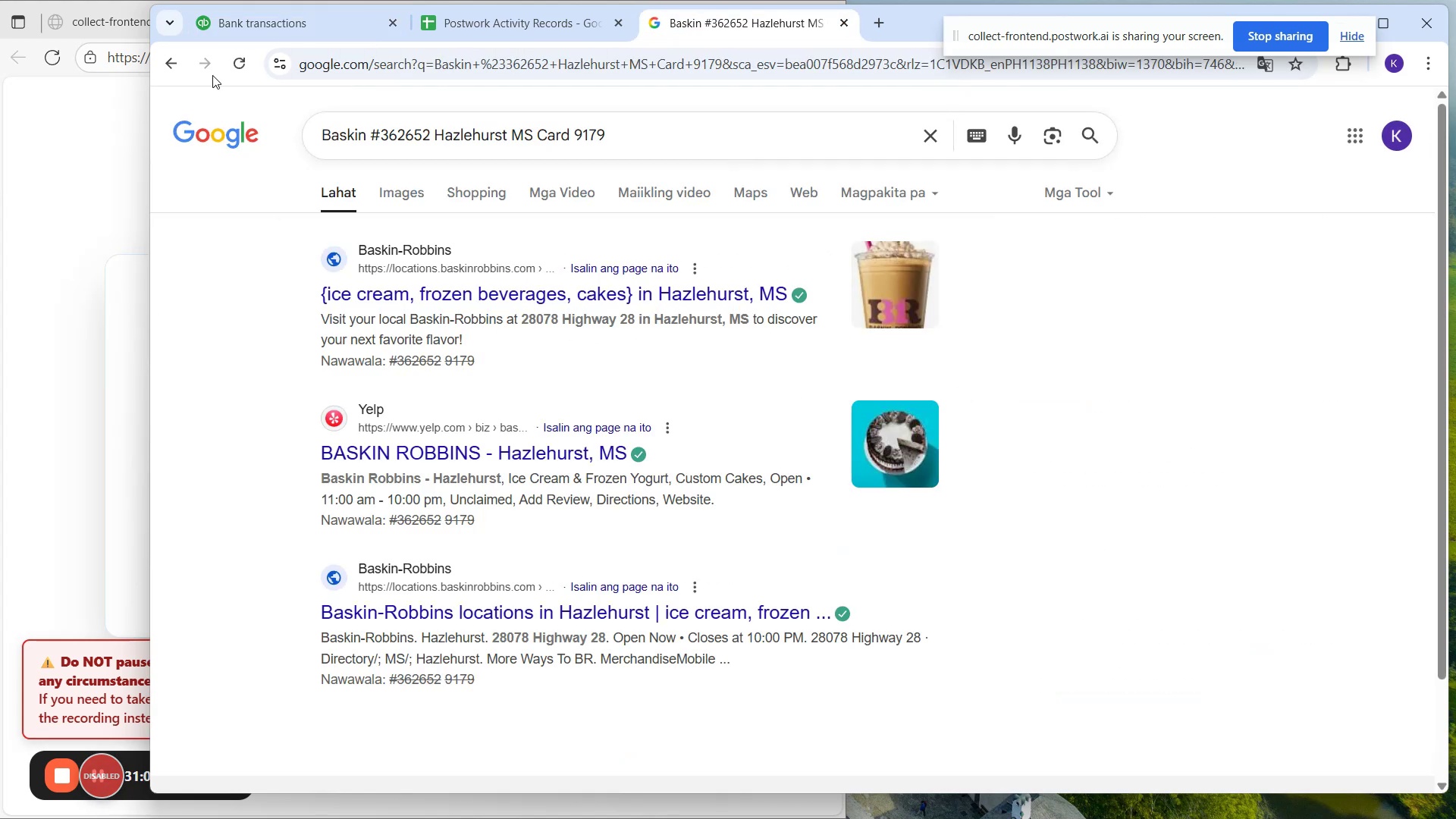 
left_click_drag(start_coordinate=[202, 36], to_coordinate=[206, 36])
 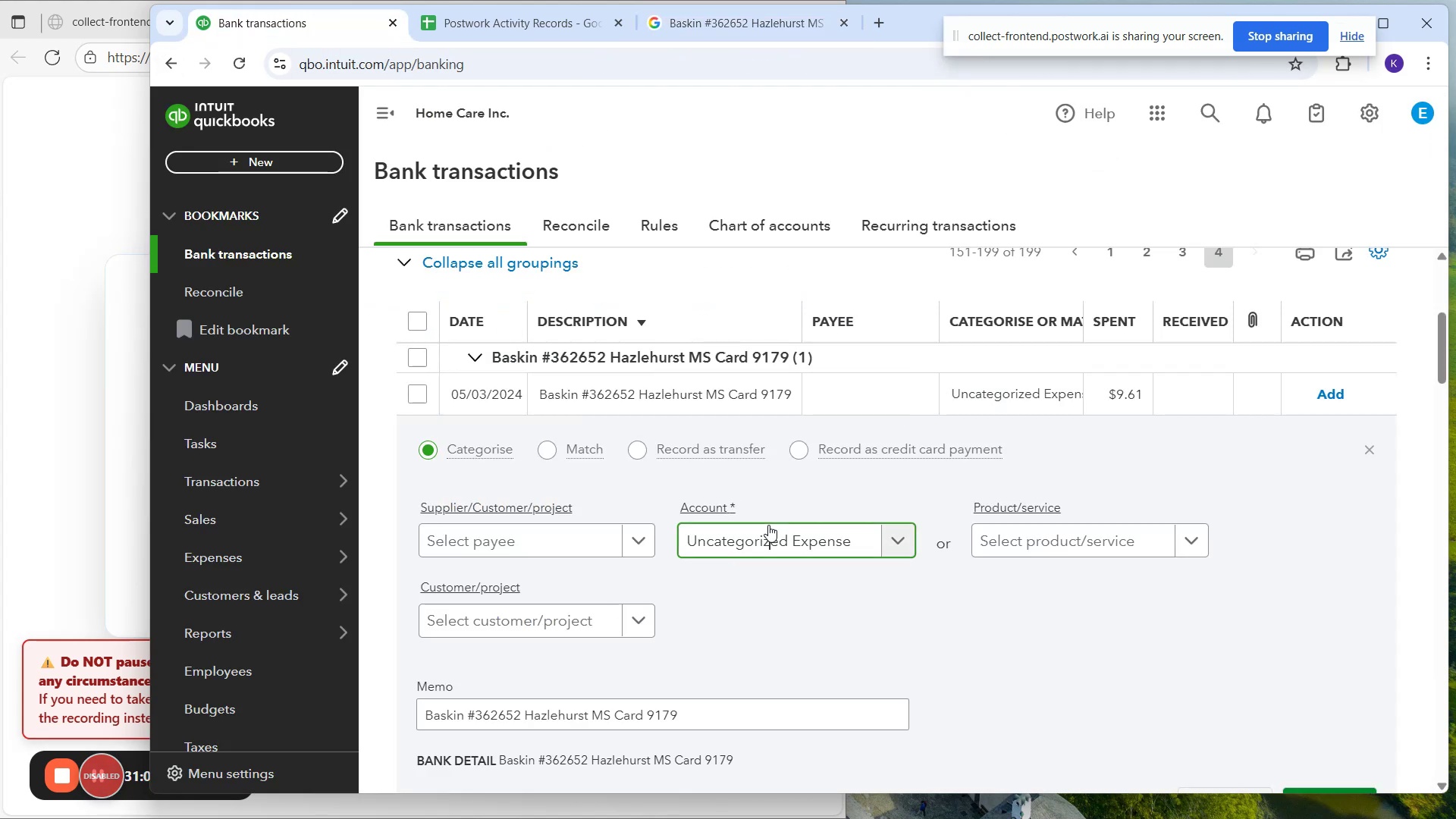 
type(mea)
 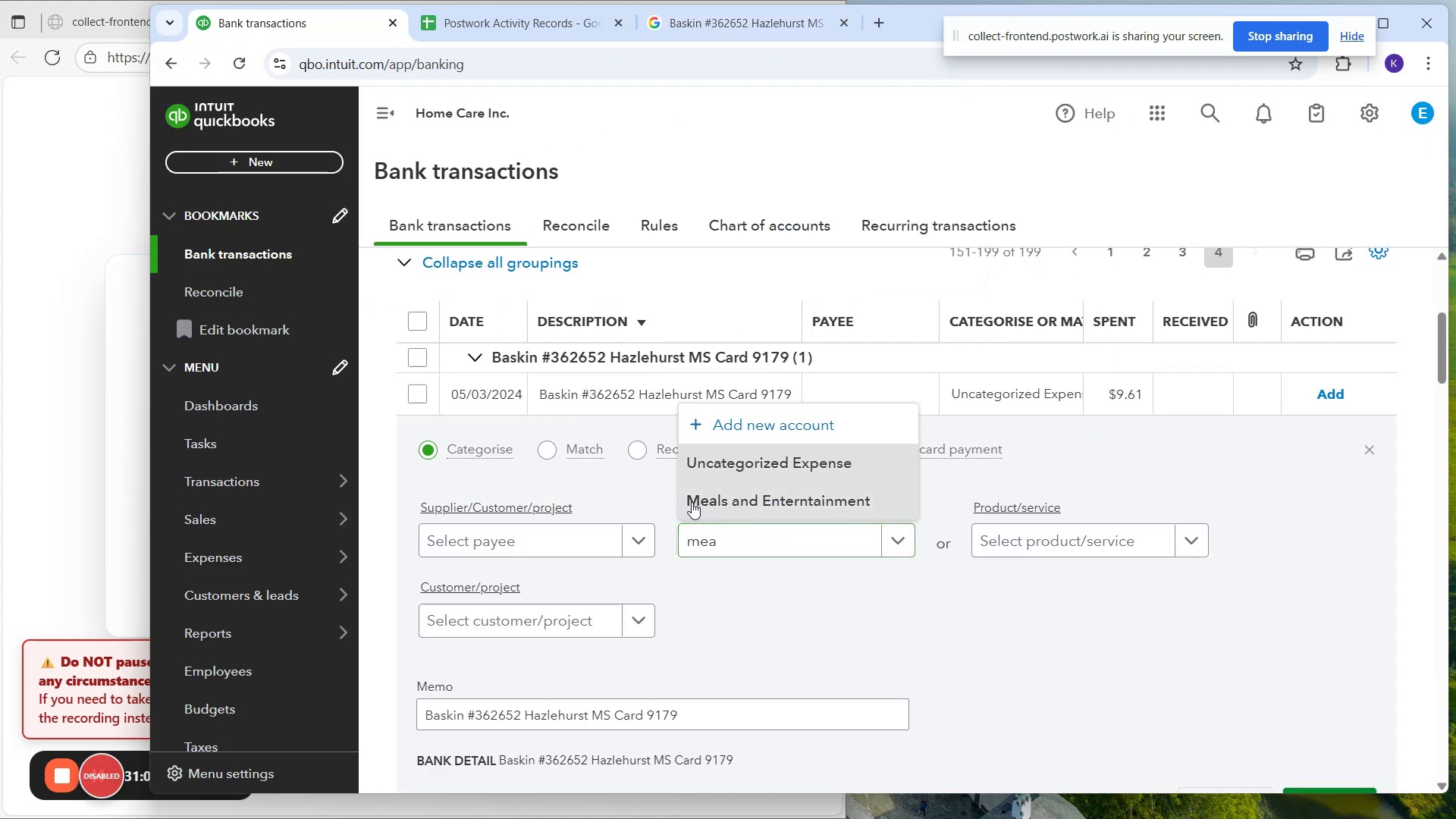 
left_click([555, 551])
 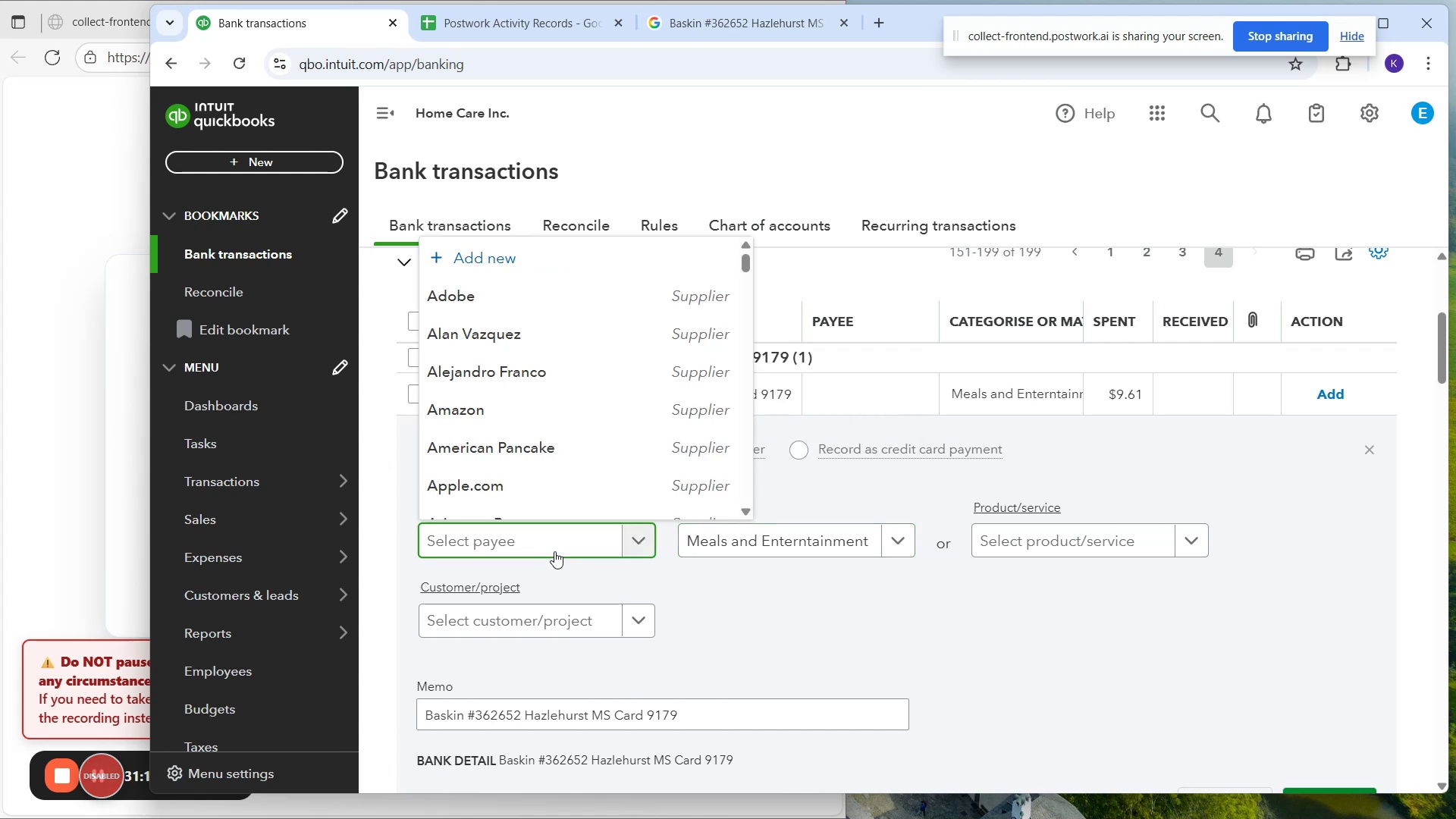 
left_click([554, 551])
 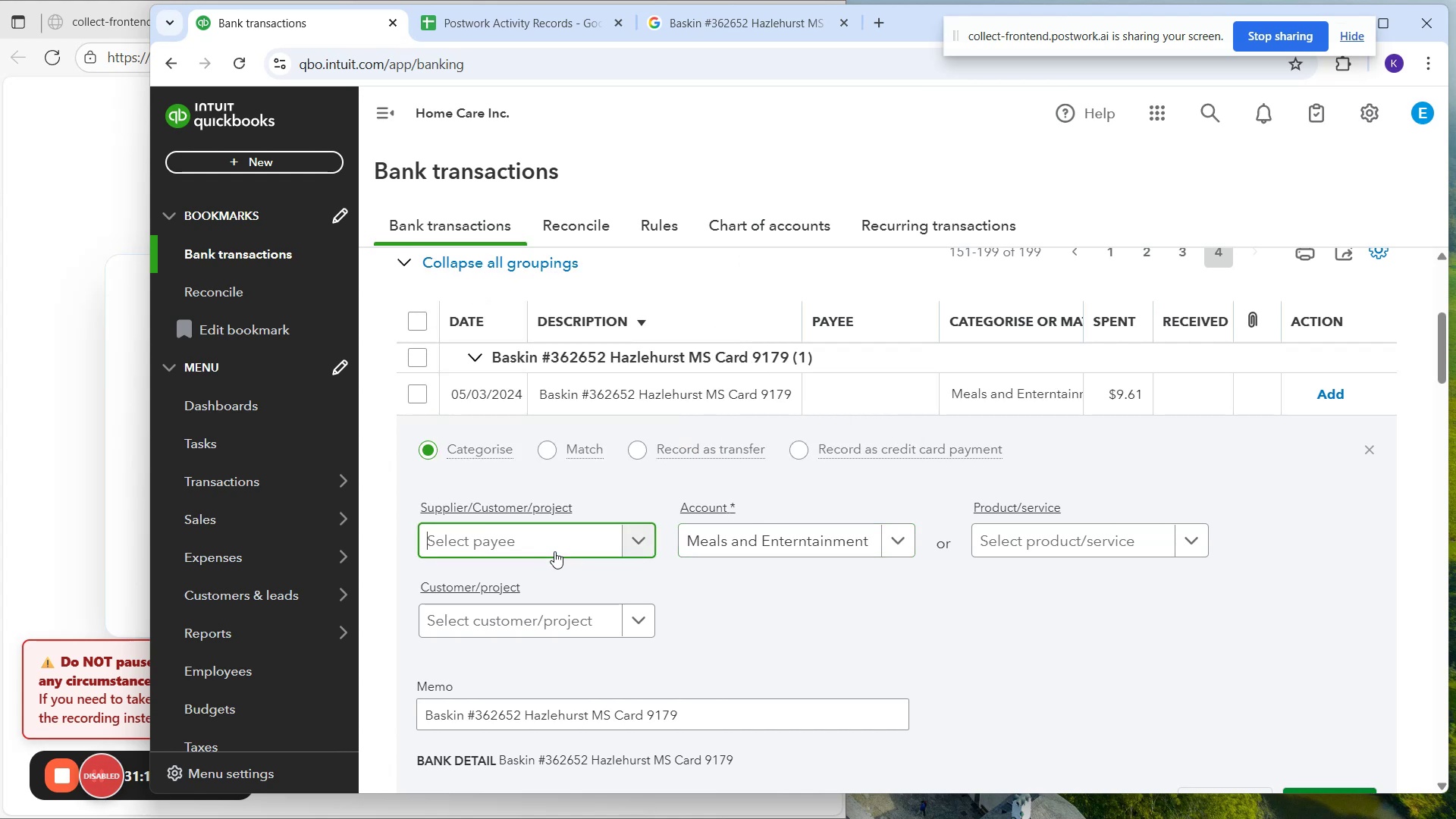 
type(Baskin )
 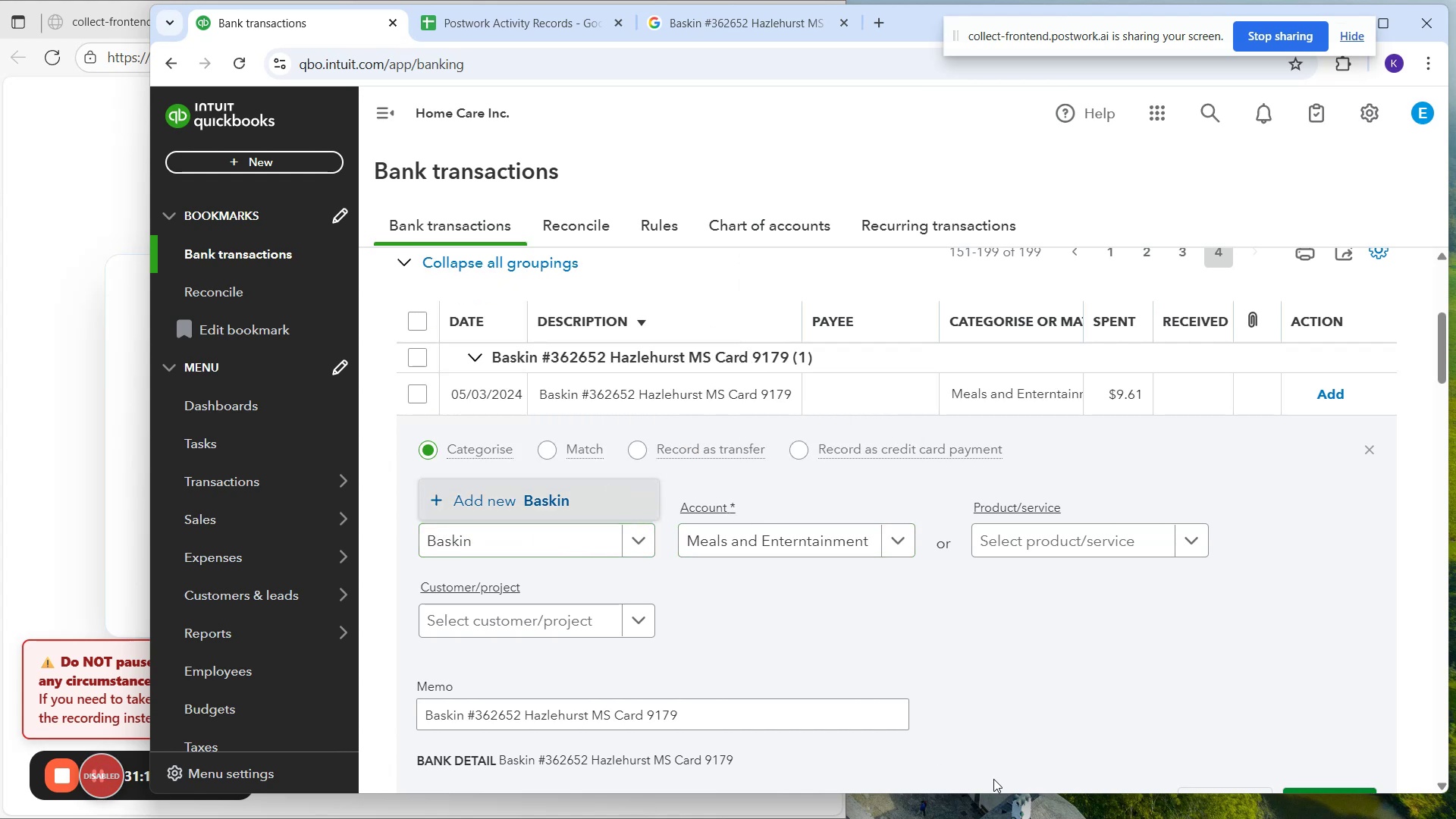 
left_click([1357, 773])
 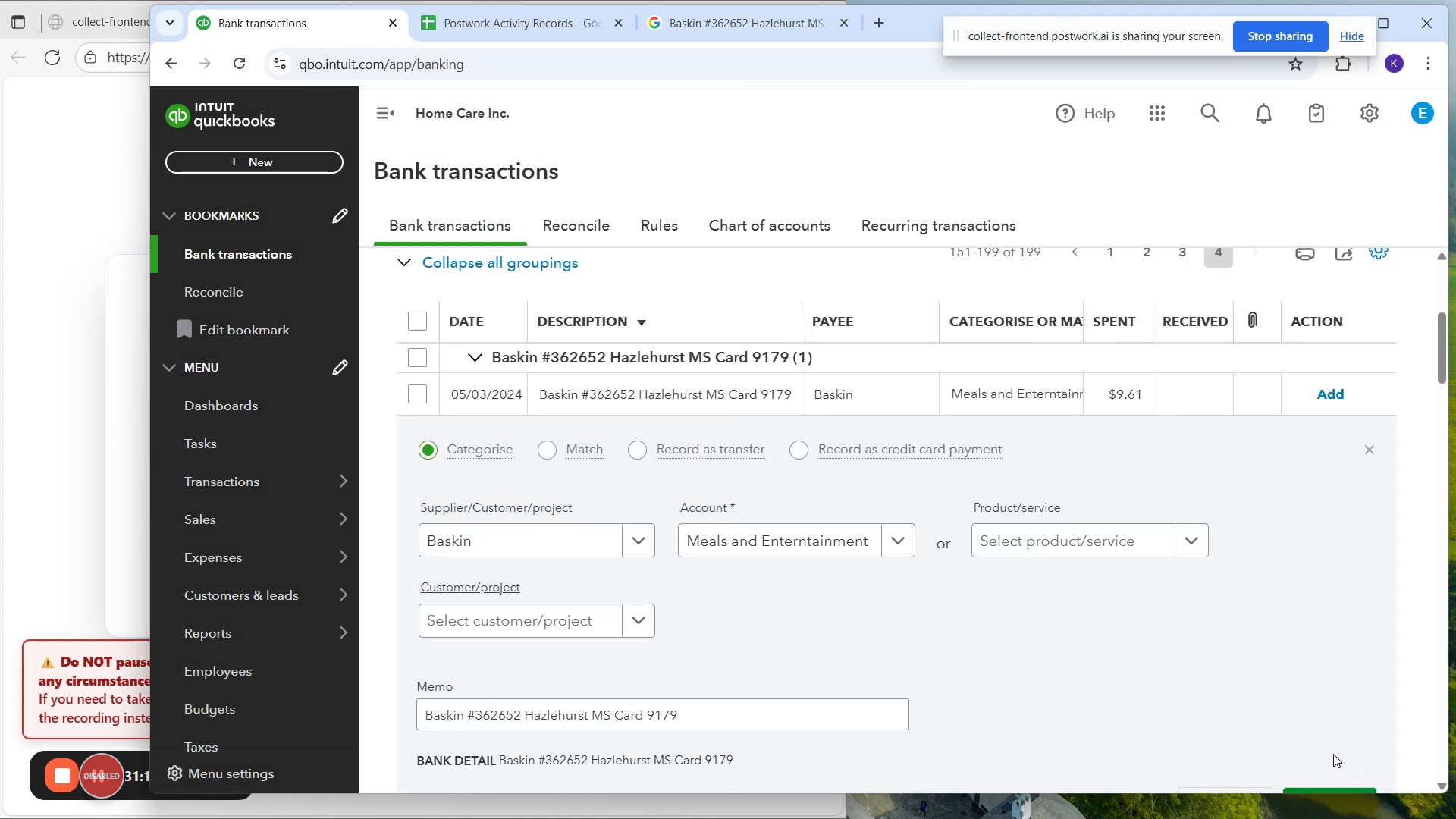 
scroll: coordinate [1308, 678], scroll_direction: down, amount: 1.0
 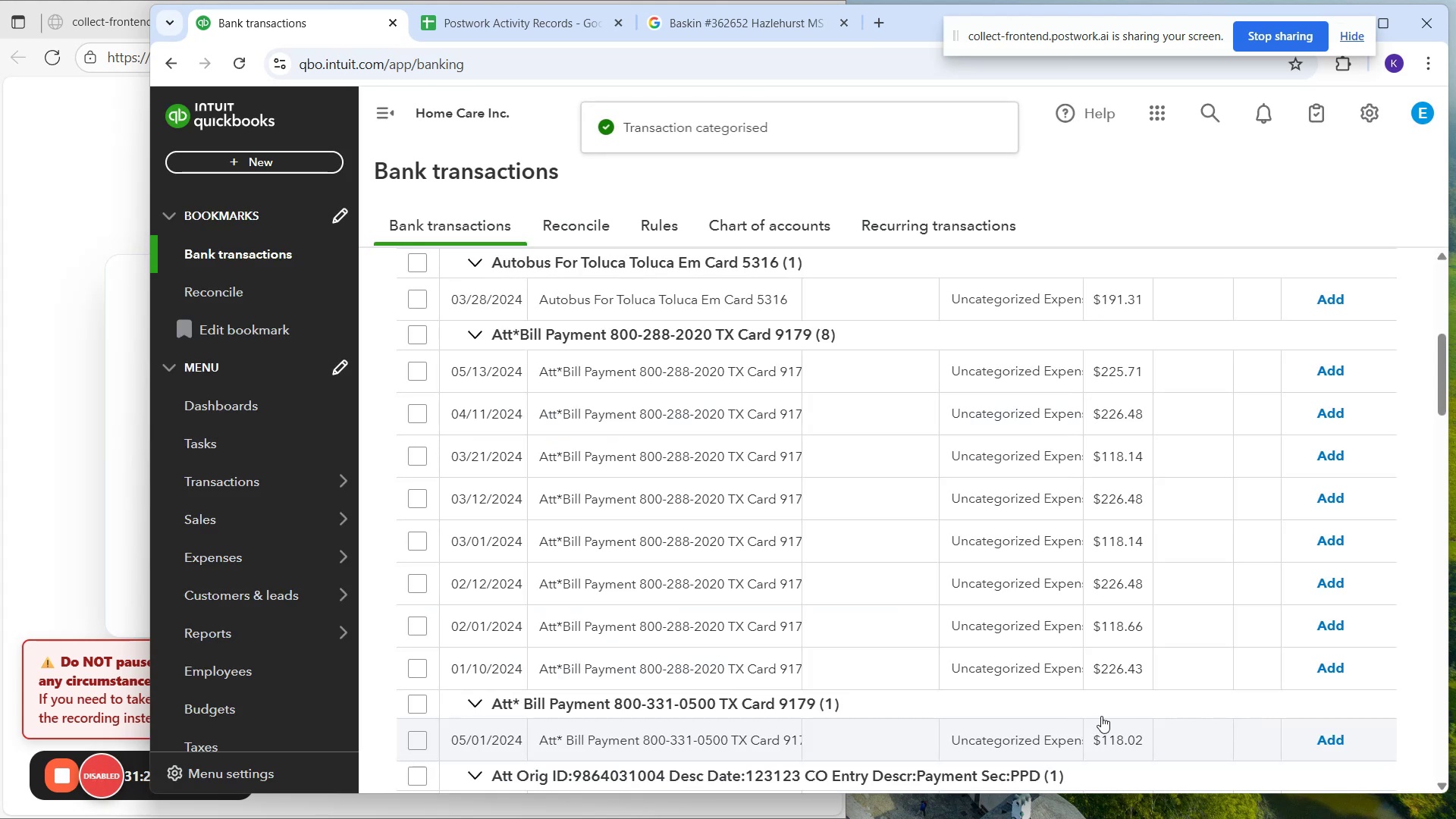 
scroll: coordinate [1091, 646], scroll_direction: up, amount: 2.0
 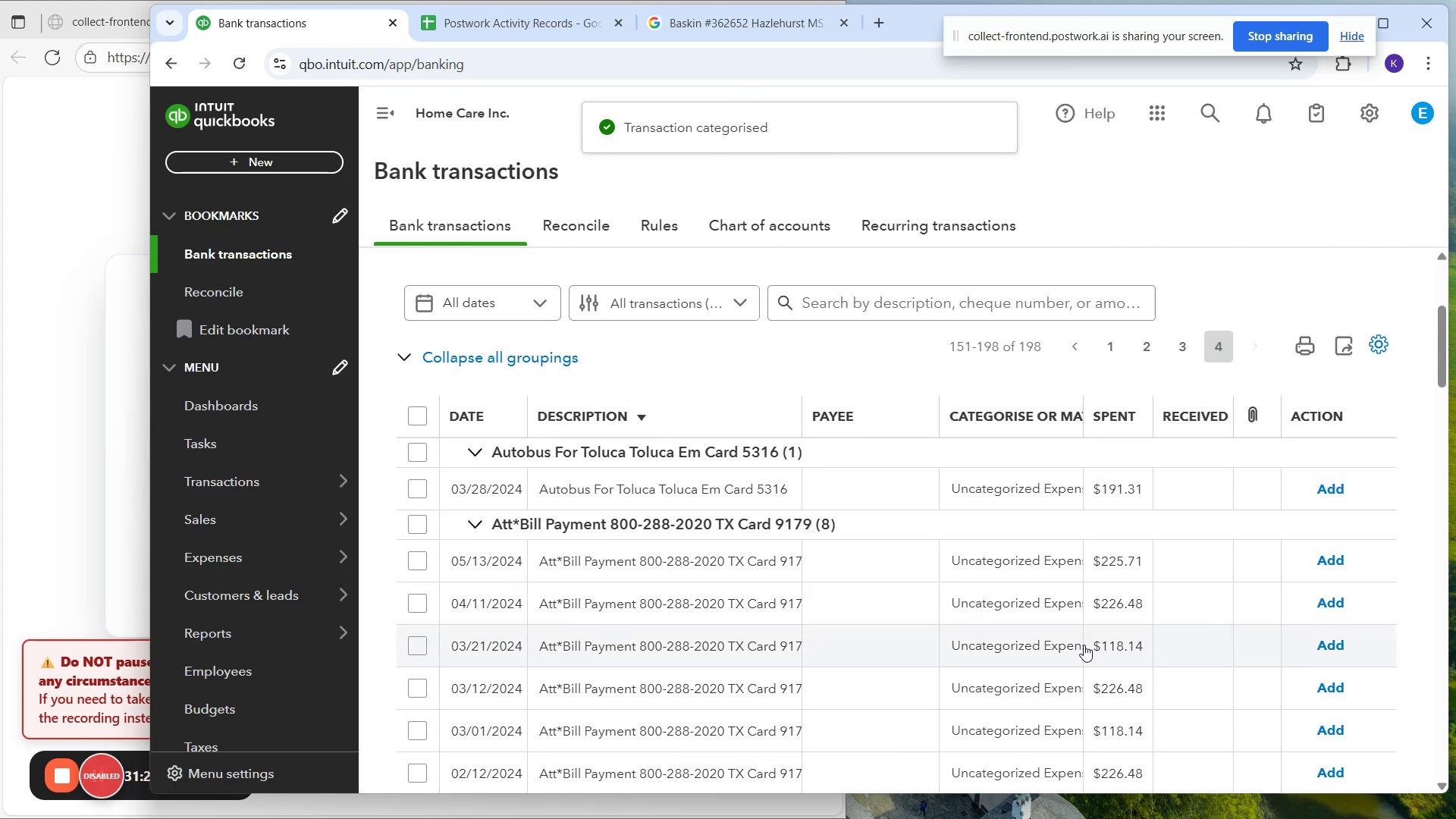 
scroll: coordinate [1100, 664], scroll_direction: down, amount: 16.0
 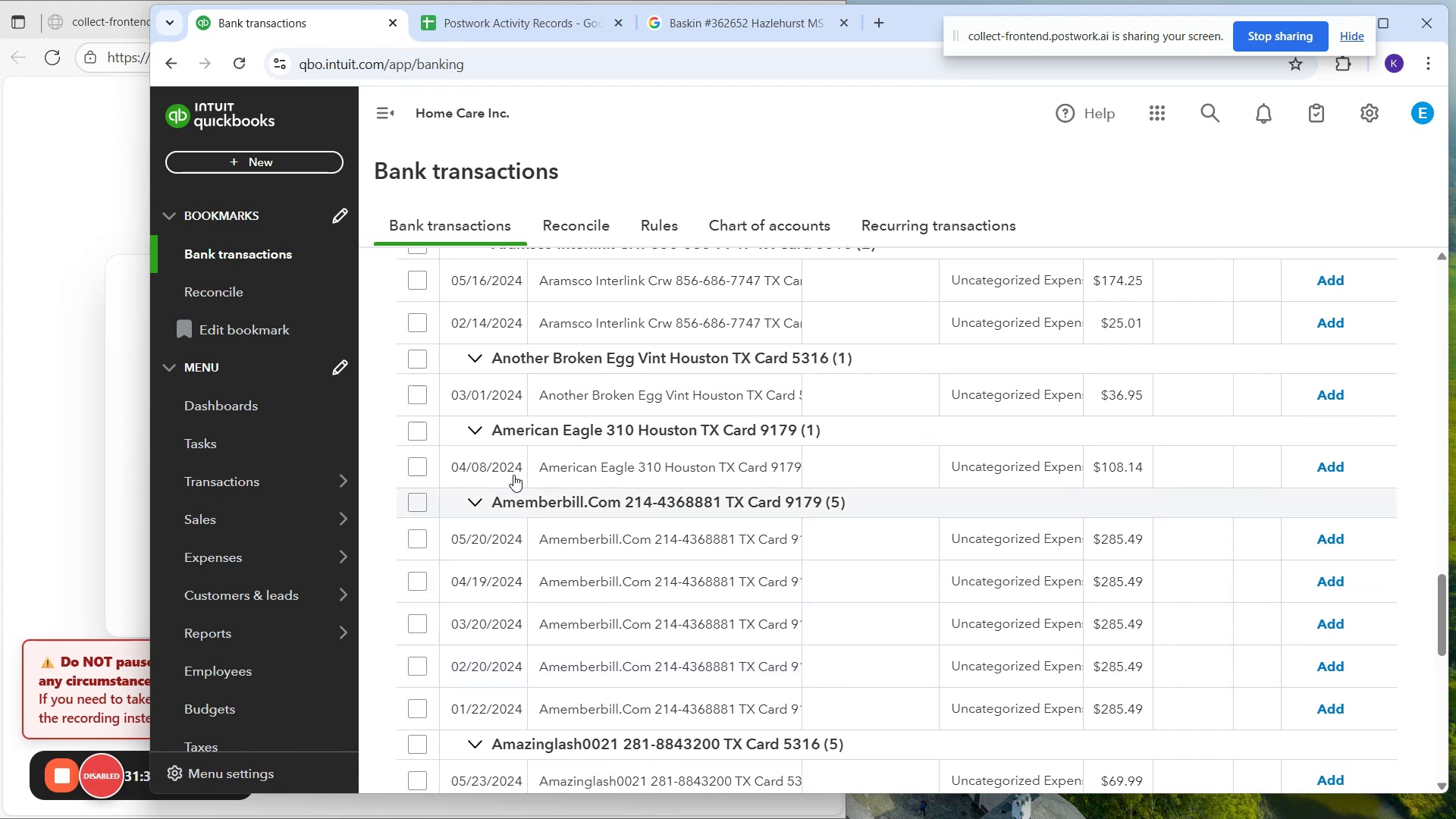 
wait(6.15)
 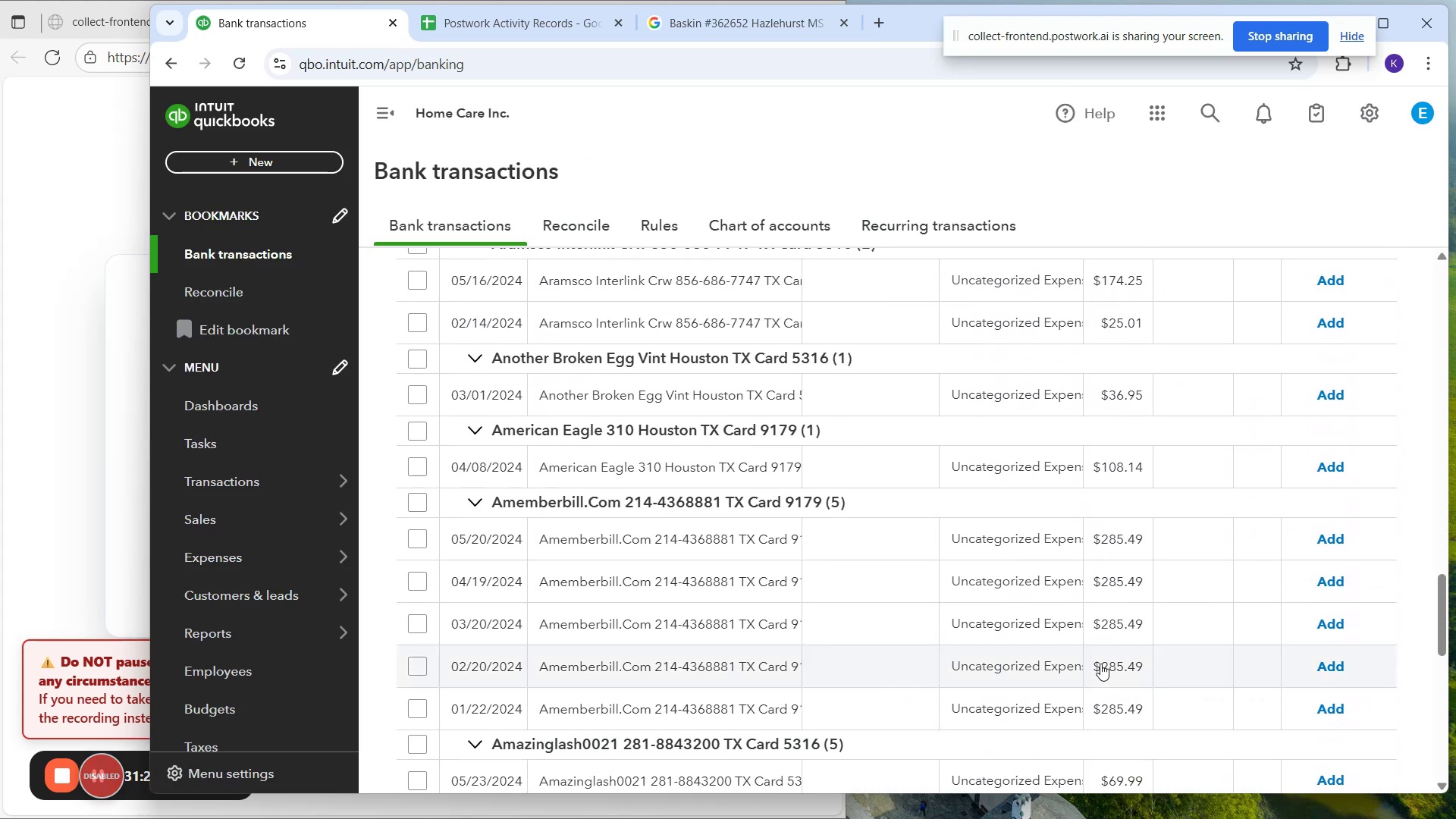 
scroll: coordinate [589, 417], scroll_direction: up, amount: 2.0
 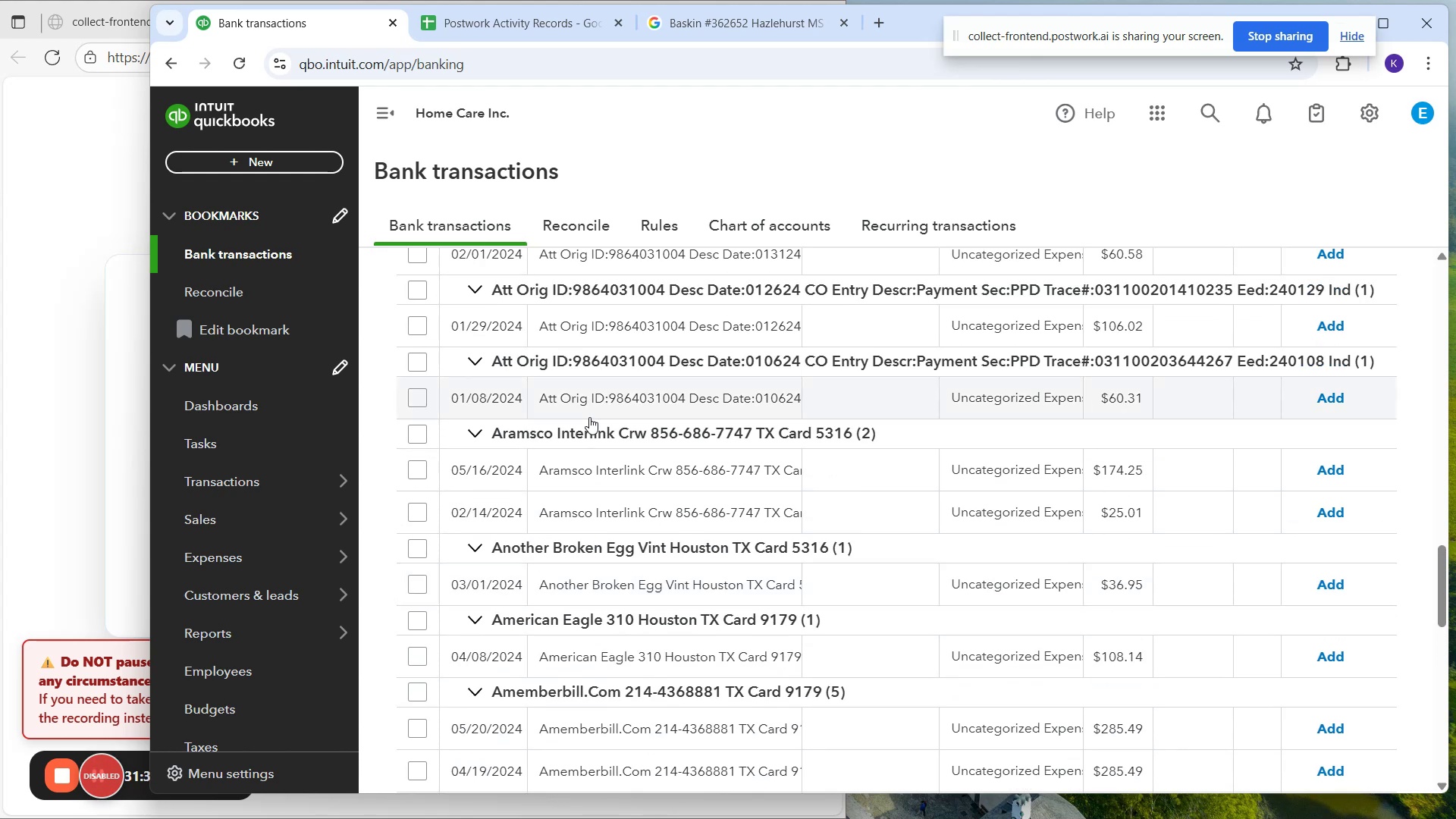 
scroll: coordinate [603, 438], scroll_direction: down, amount: 1.0
 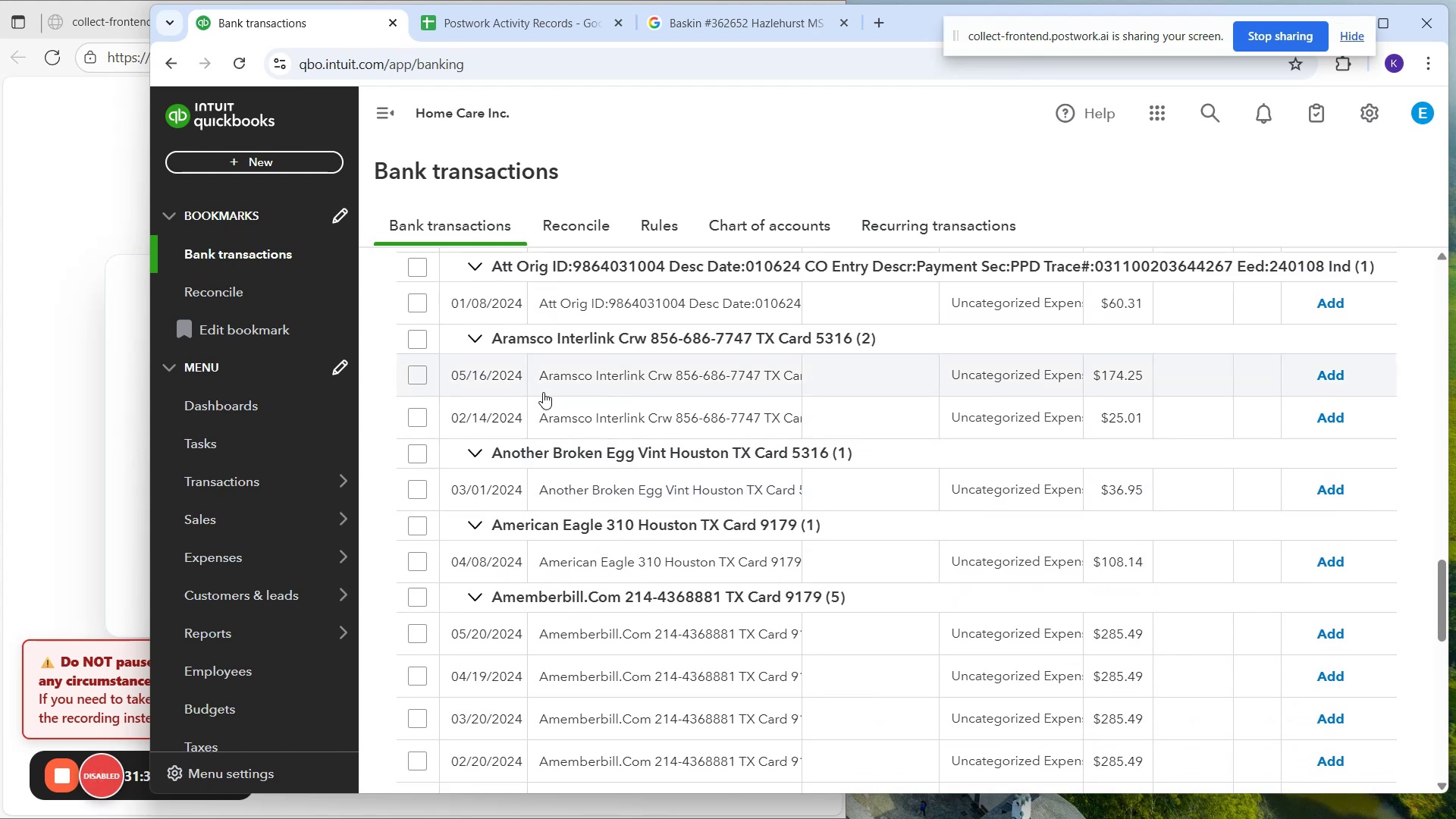 
left_click_drag(start_coordinate=[529, 384], to_coordinate=[676, 394])
 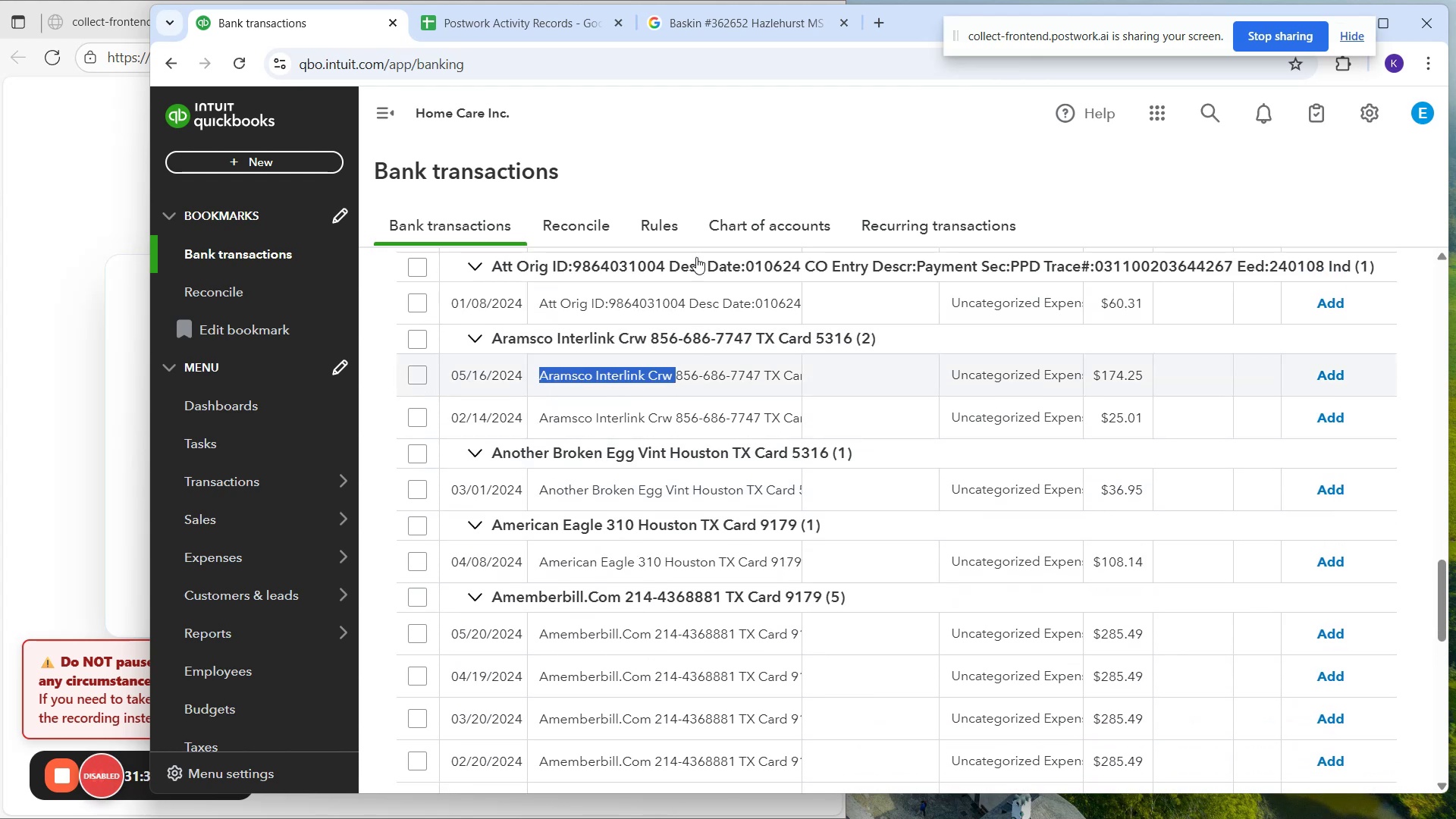 
key(Control+C)
 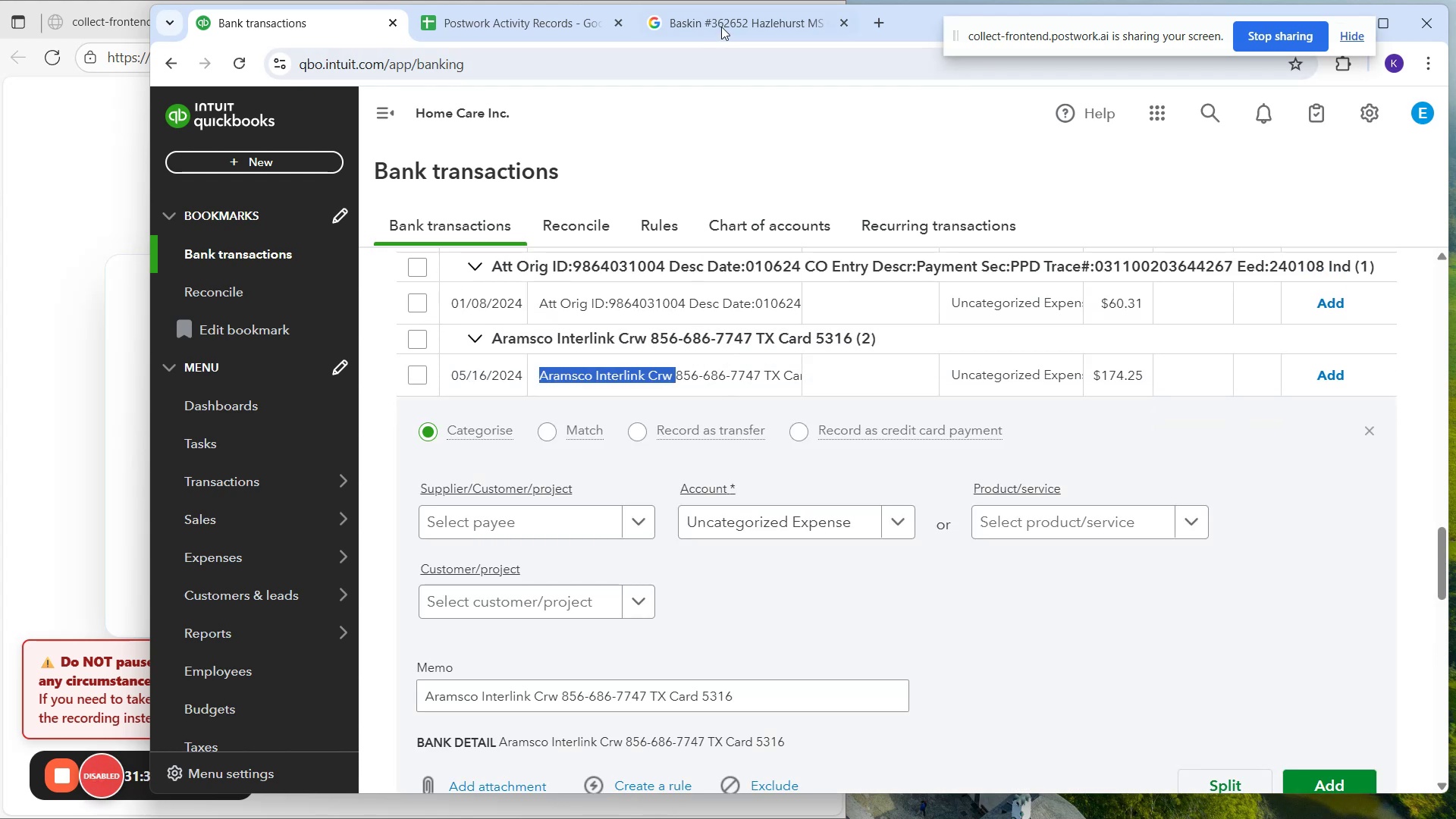 
left_click([721, 26])
 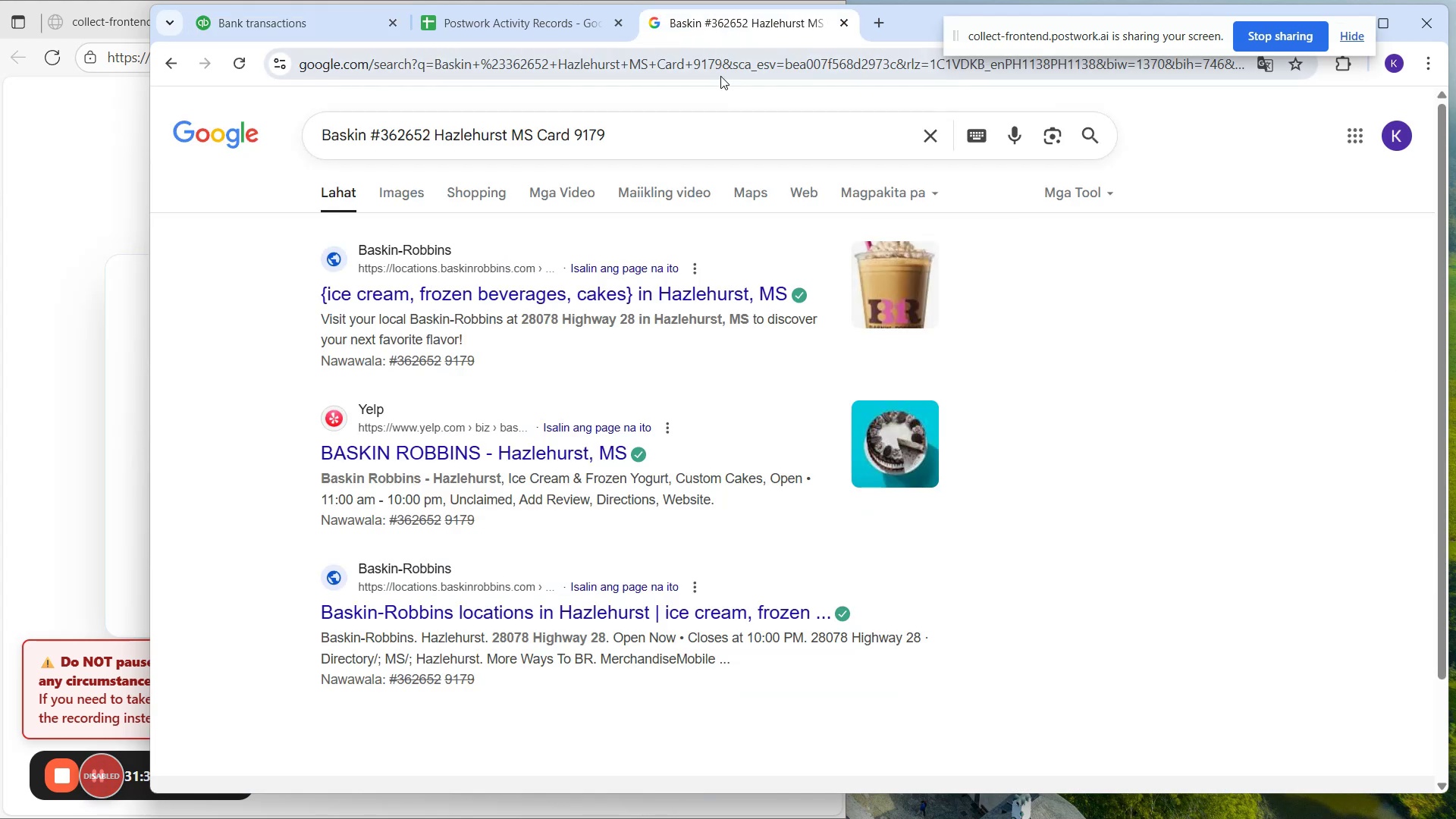 
left_click_drag(start_coordinate=[720, 131], to_coordinate=[268, 206])
 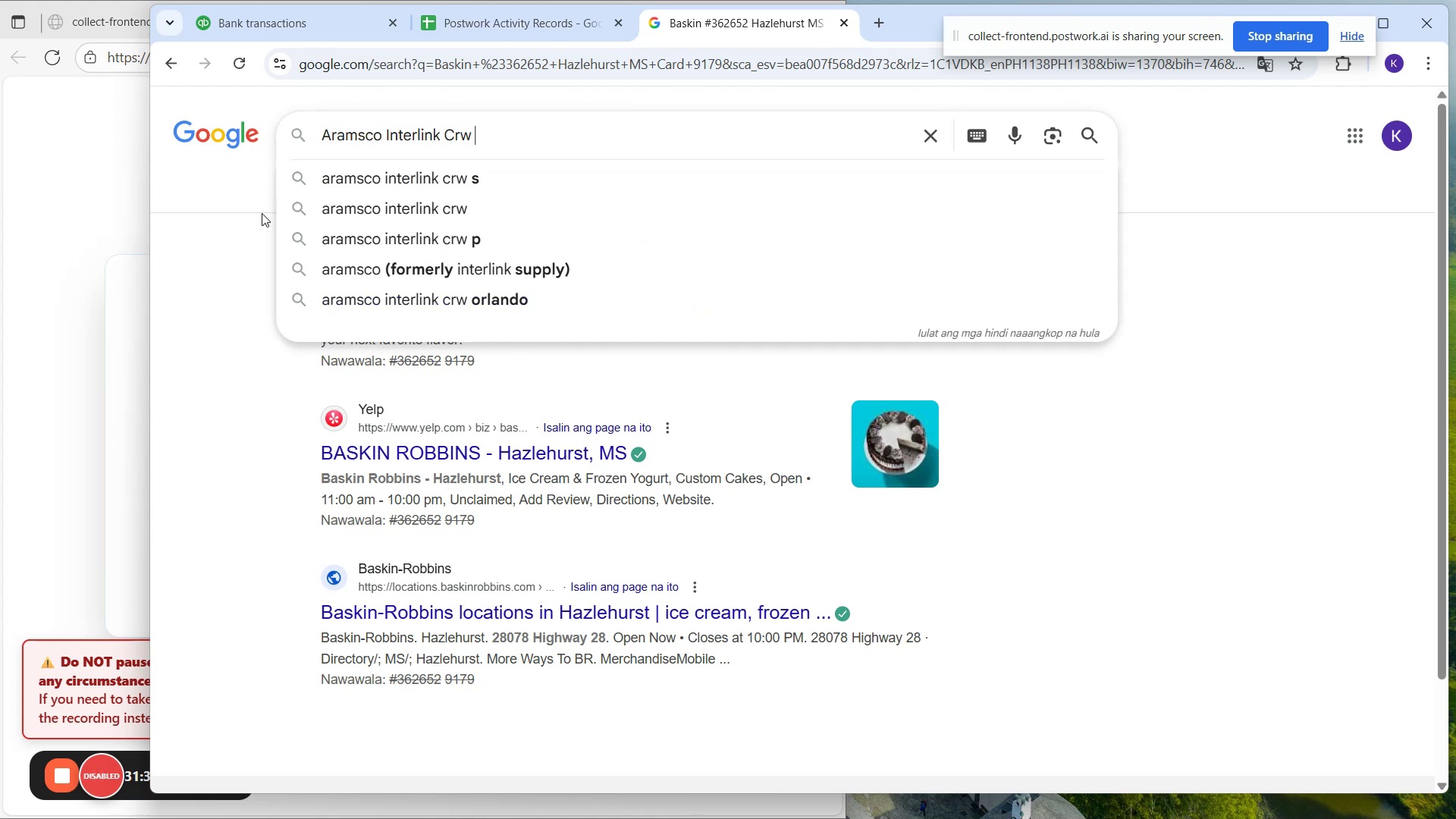 
key(Control+V)
 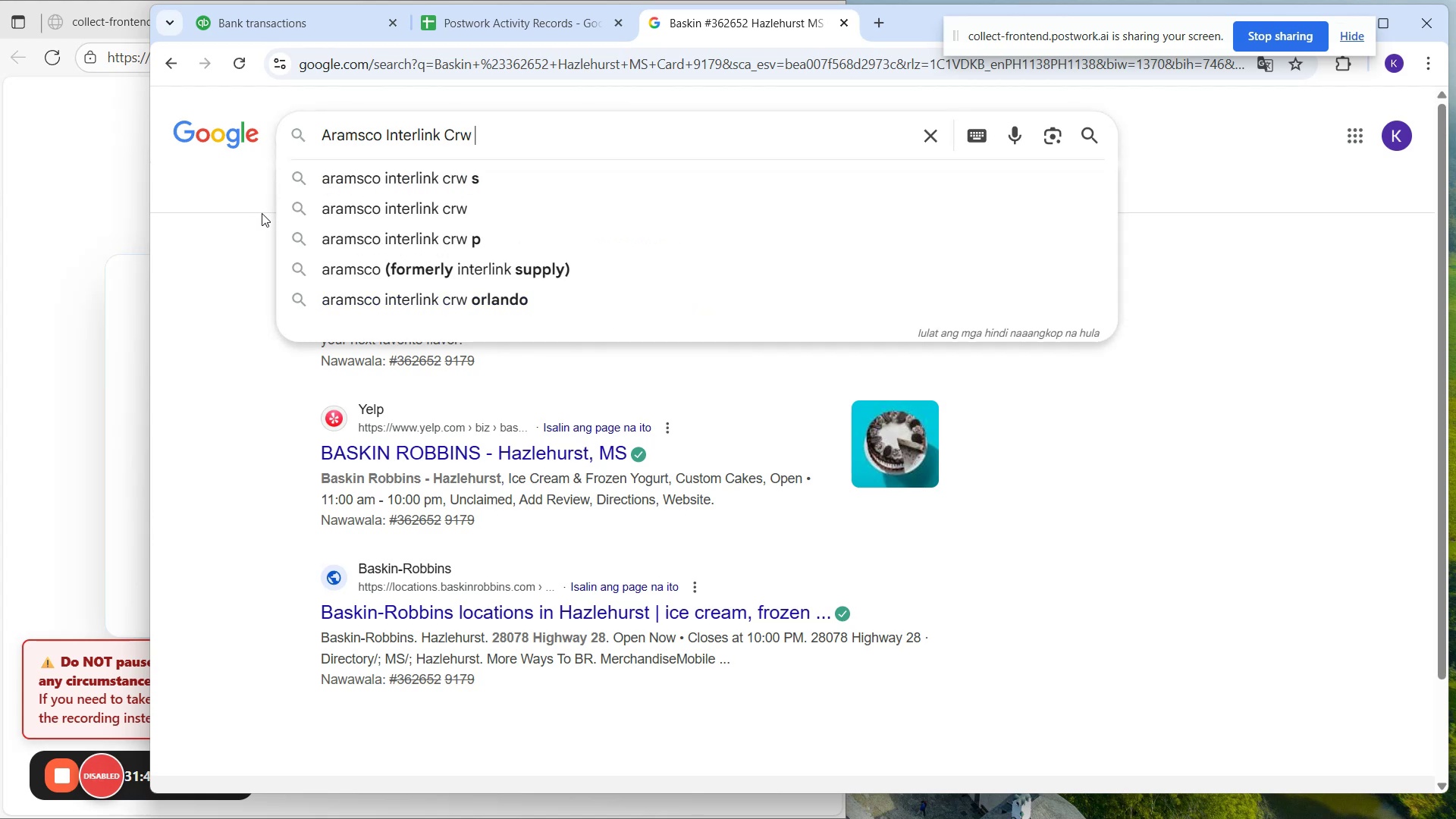 
key(Enter)
 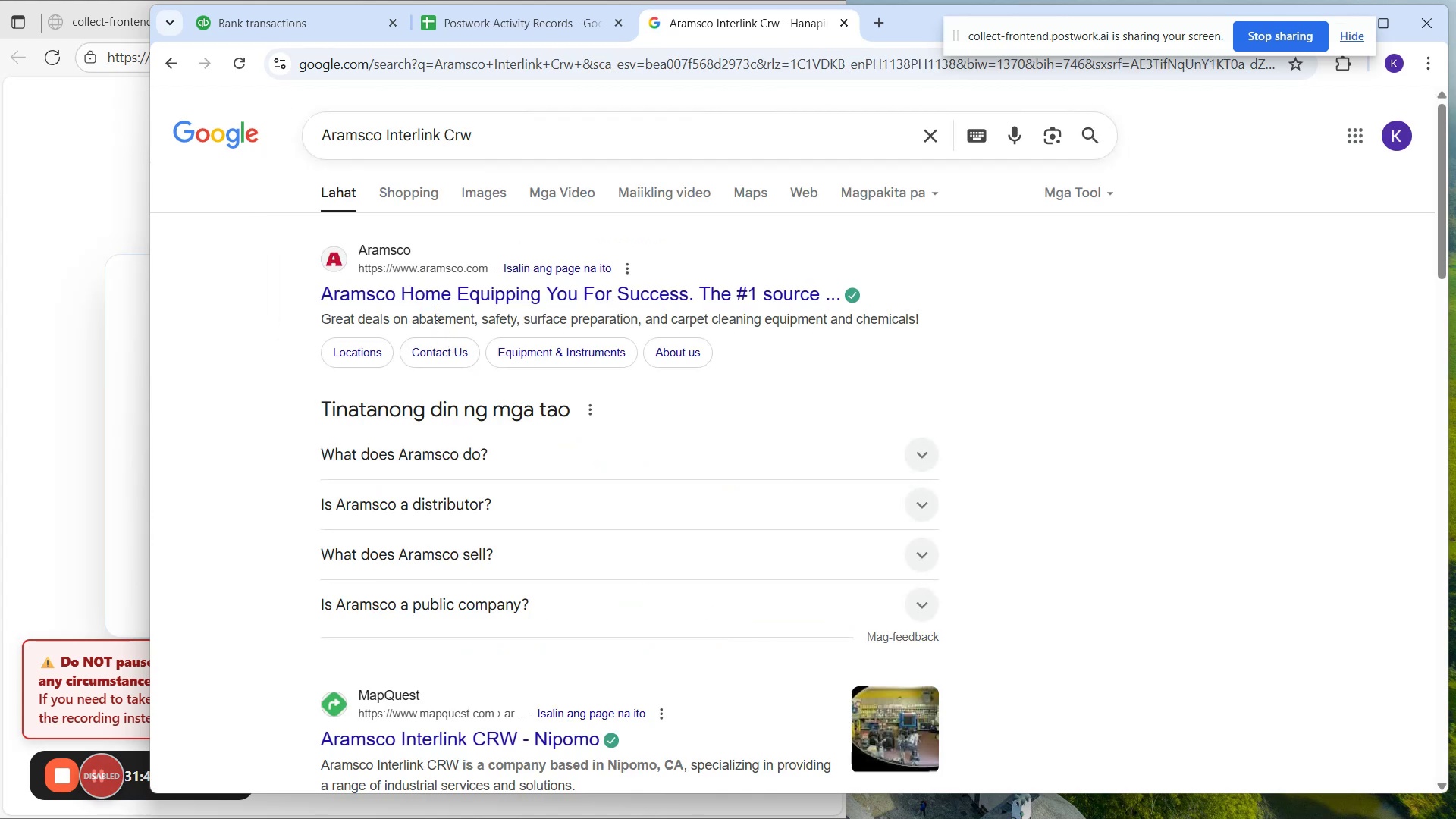 
wait(6.51)
 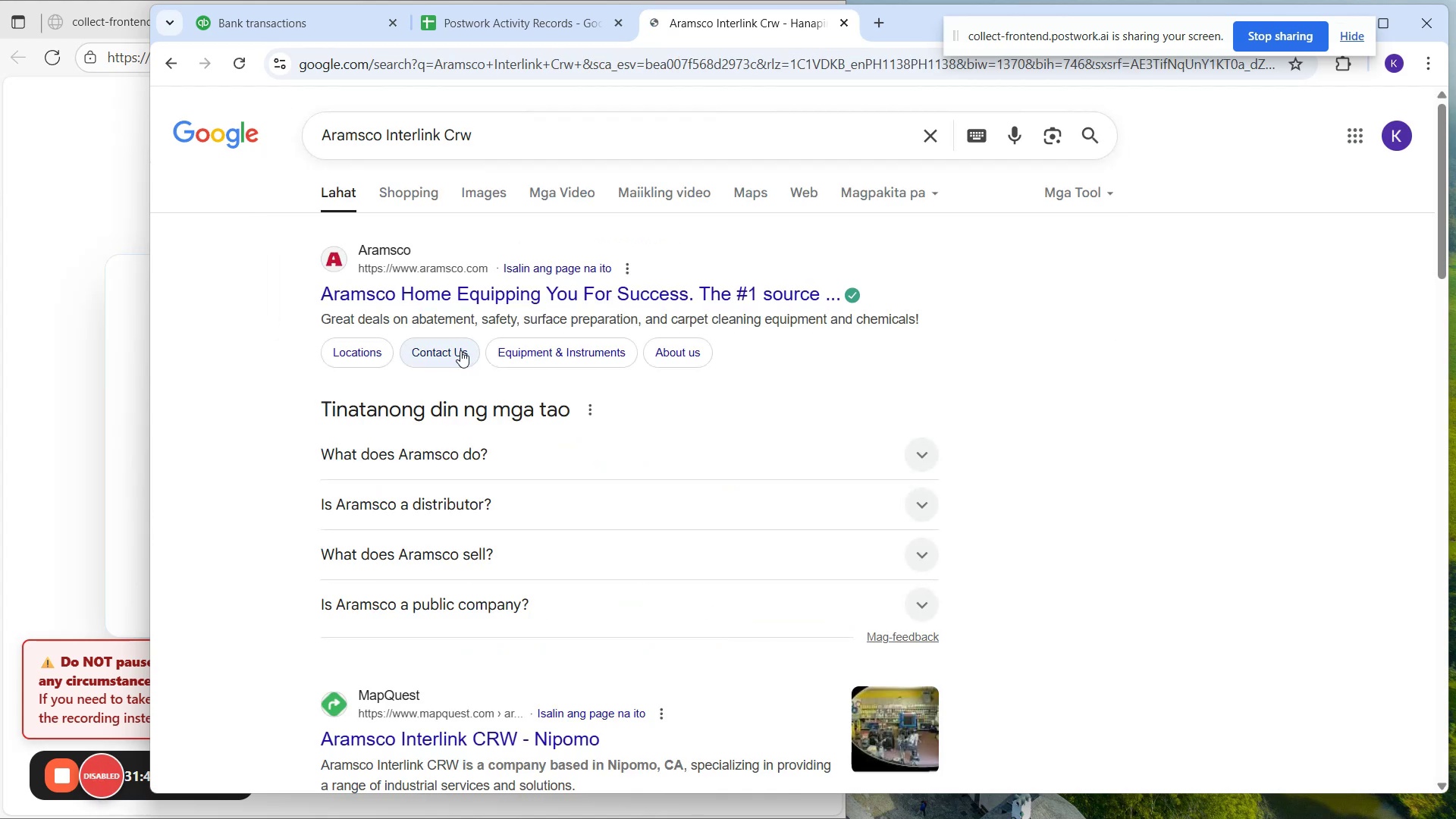 
scroll: coordinate [686, 407], scroll_direction: down, amount: 1.0
 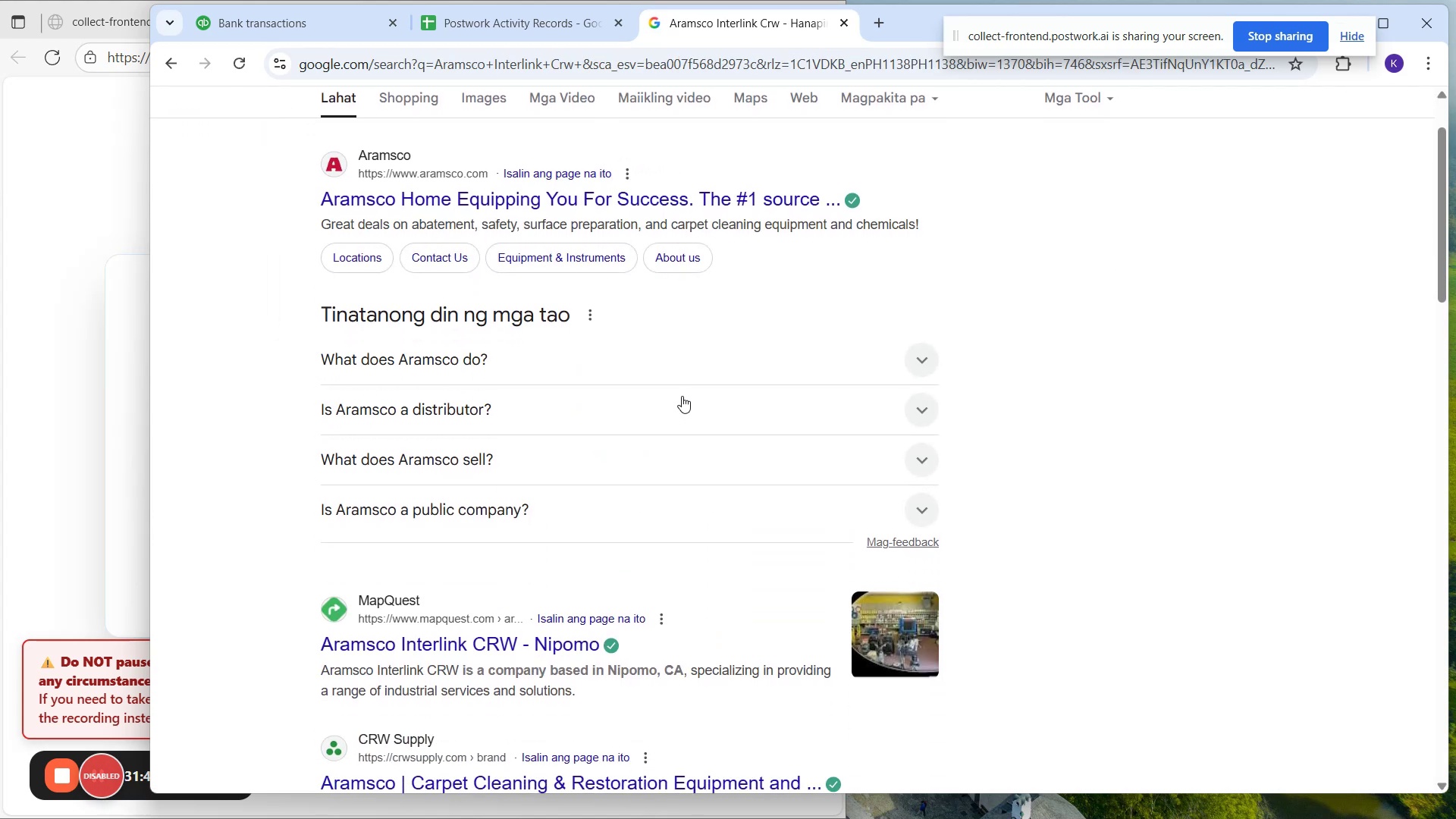 
scroll: coordinate [675, 381], scroll_direction: up, amount: 2.0
 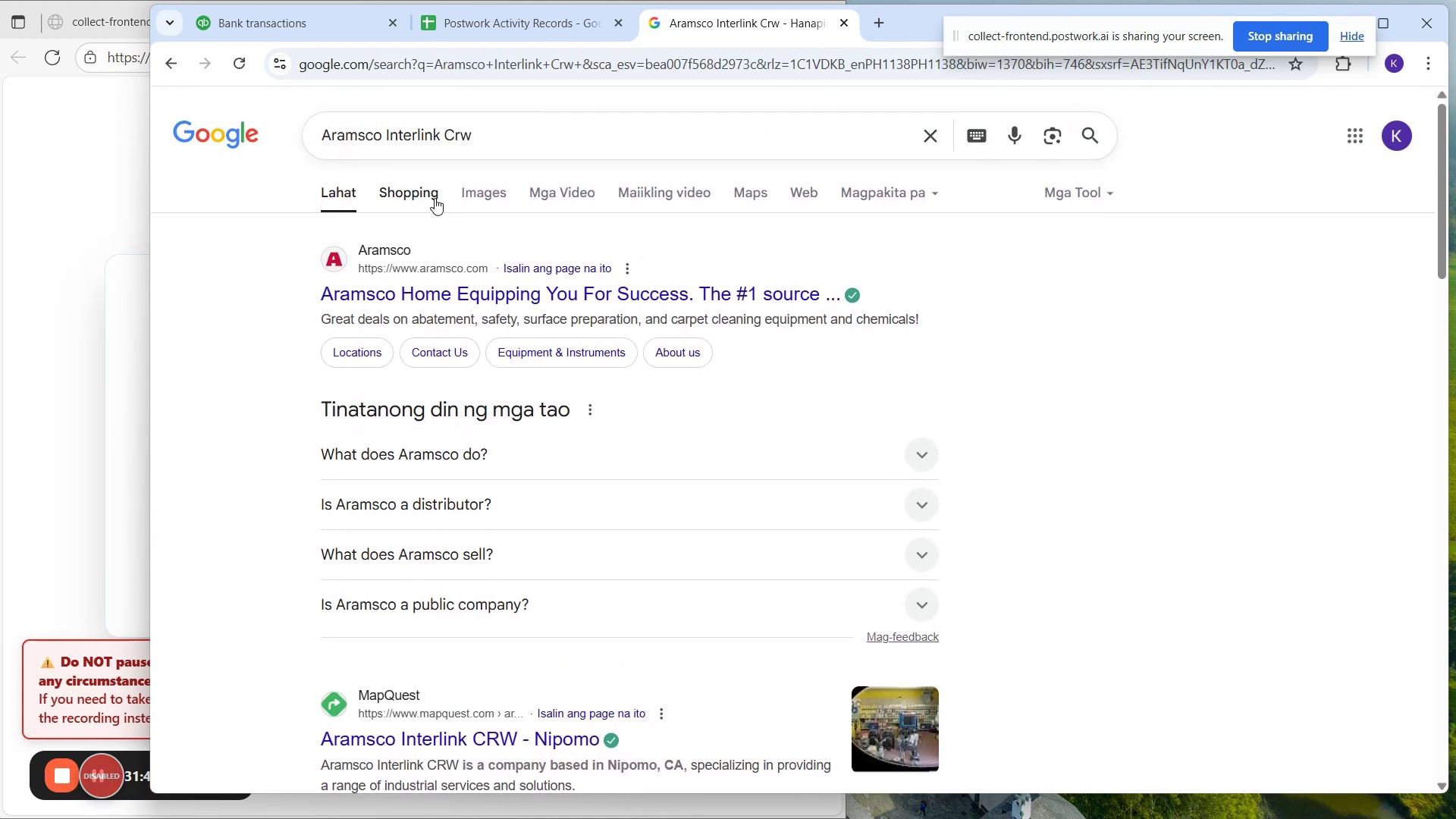 
left_click([466, 198])
 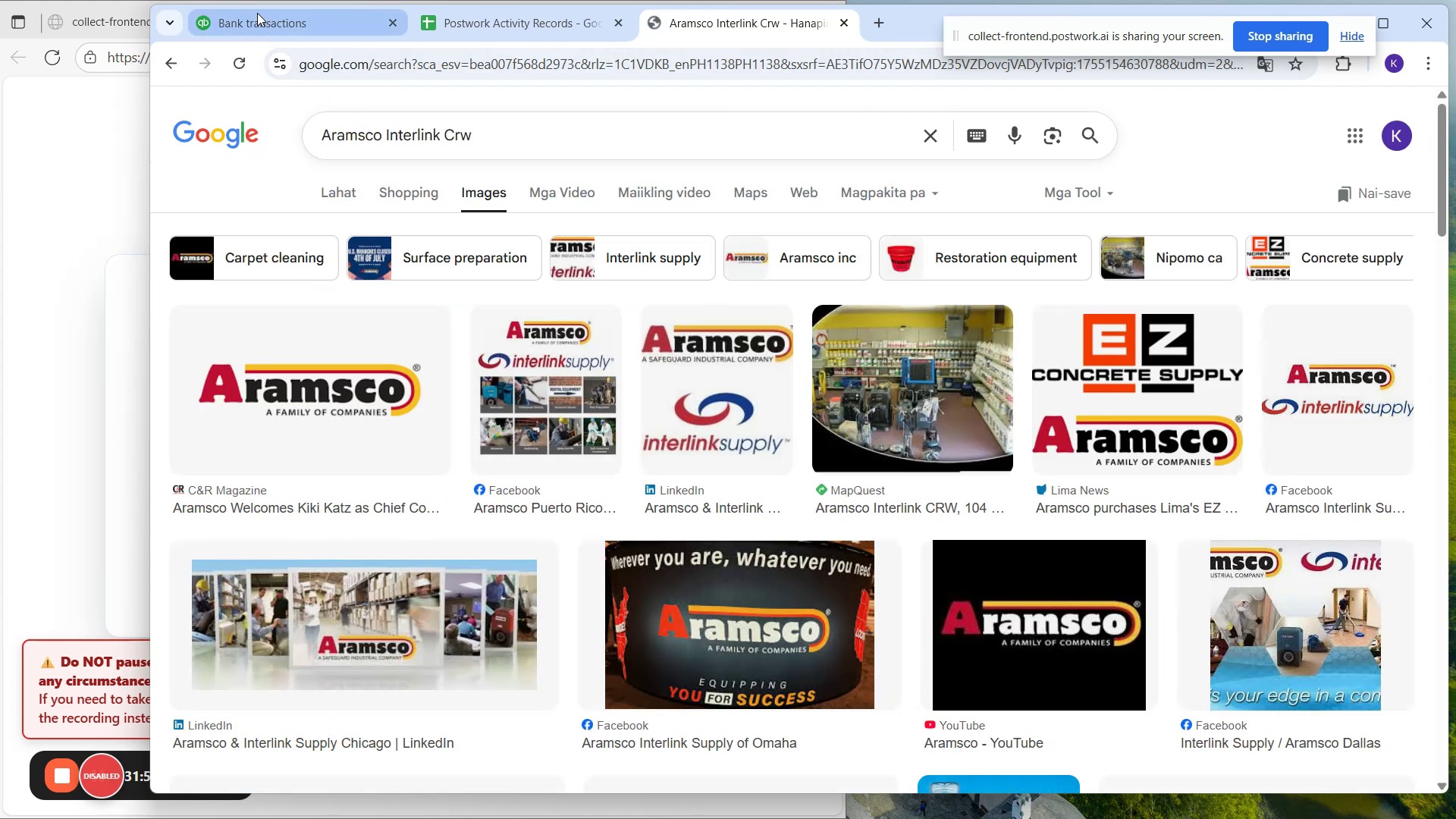 
left_click([257, 13])
 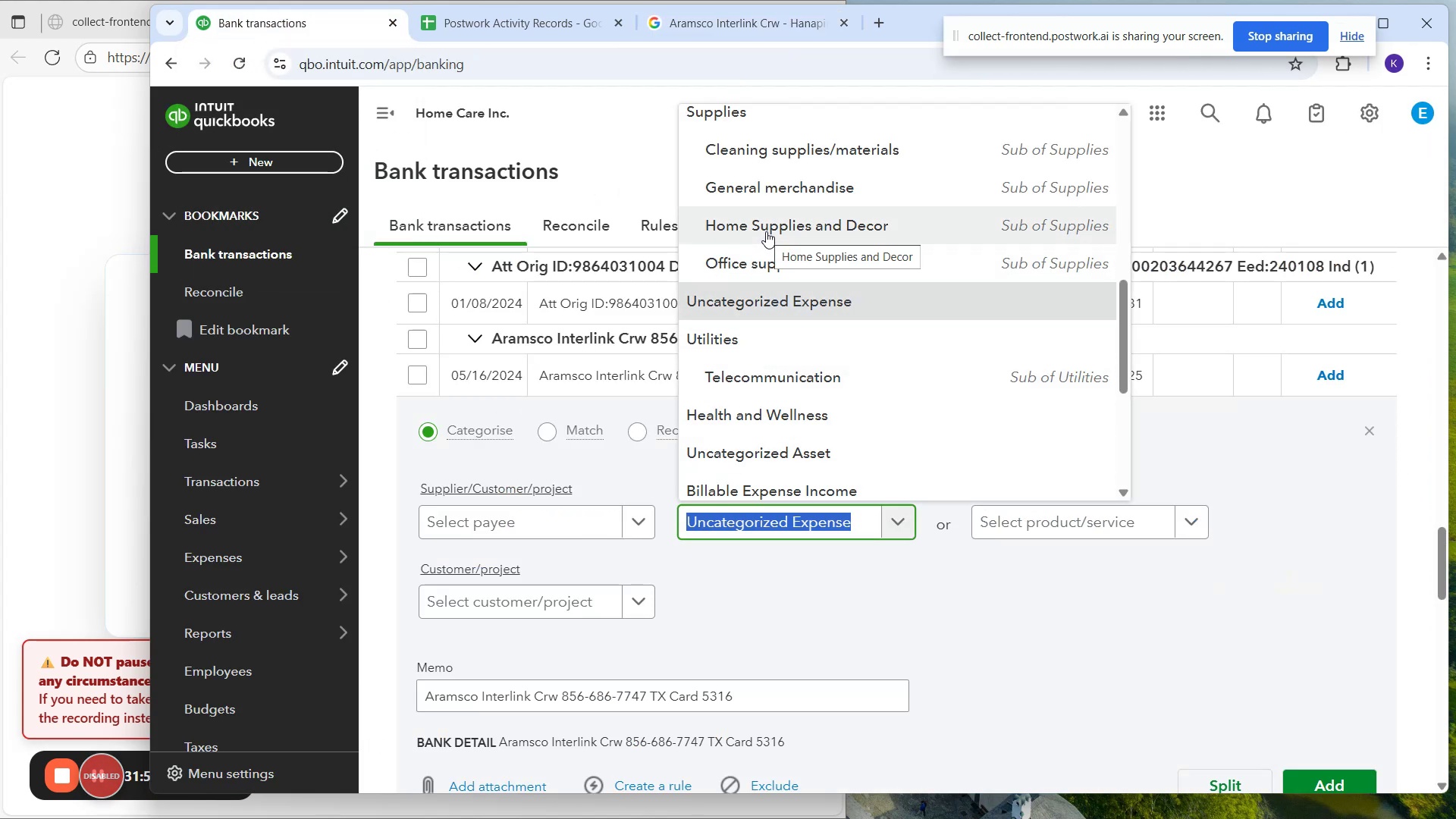 
wait(5.64)
 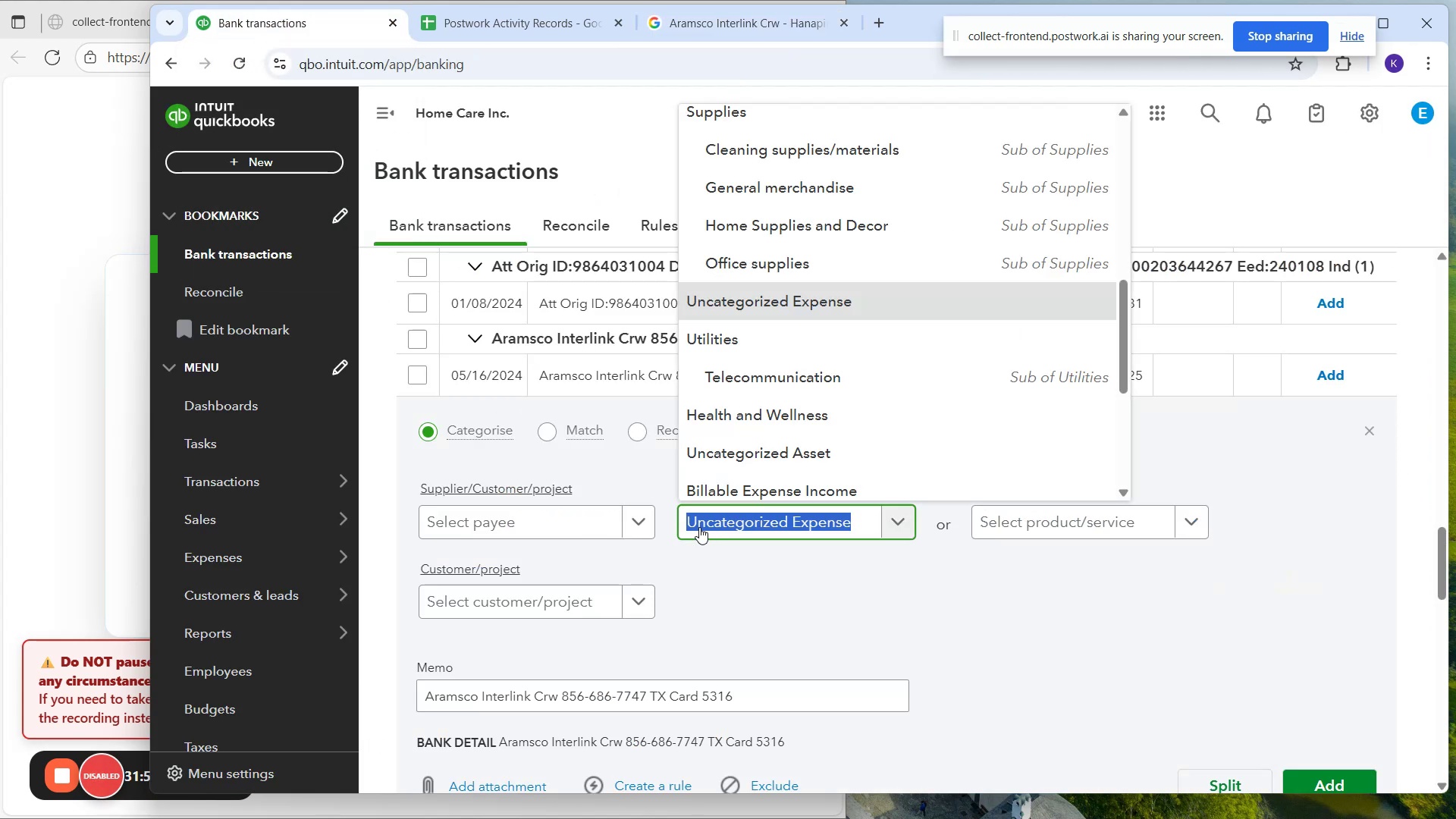 
left_click([767, 231])
 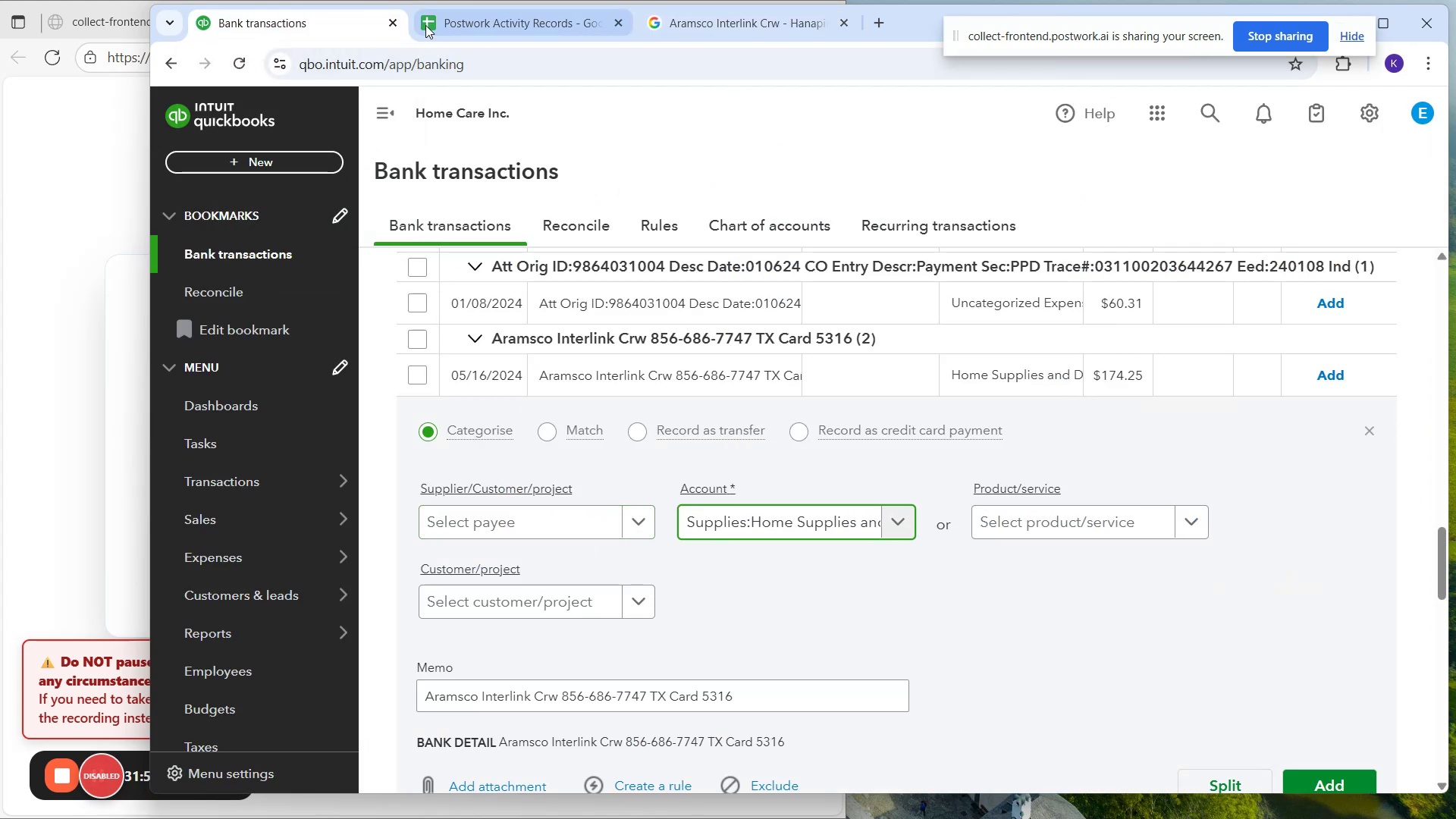 
left_click([652, 2])
 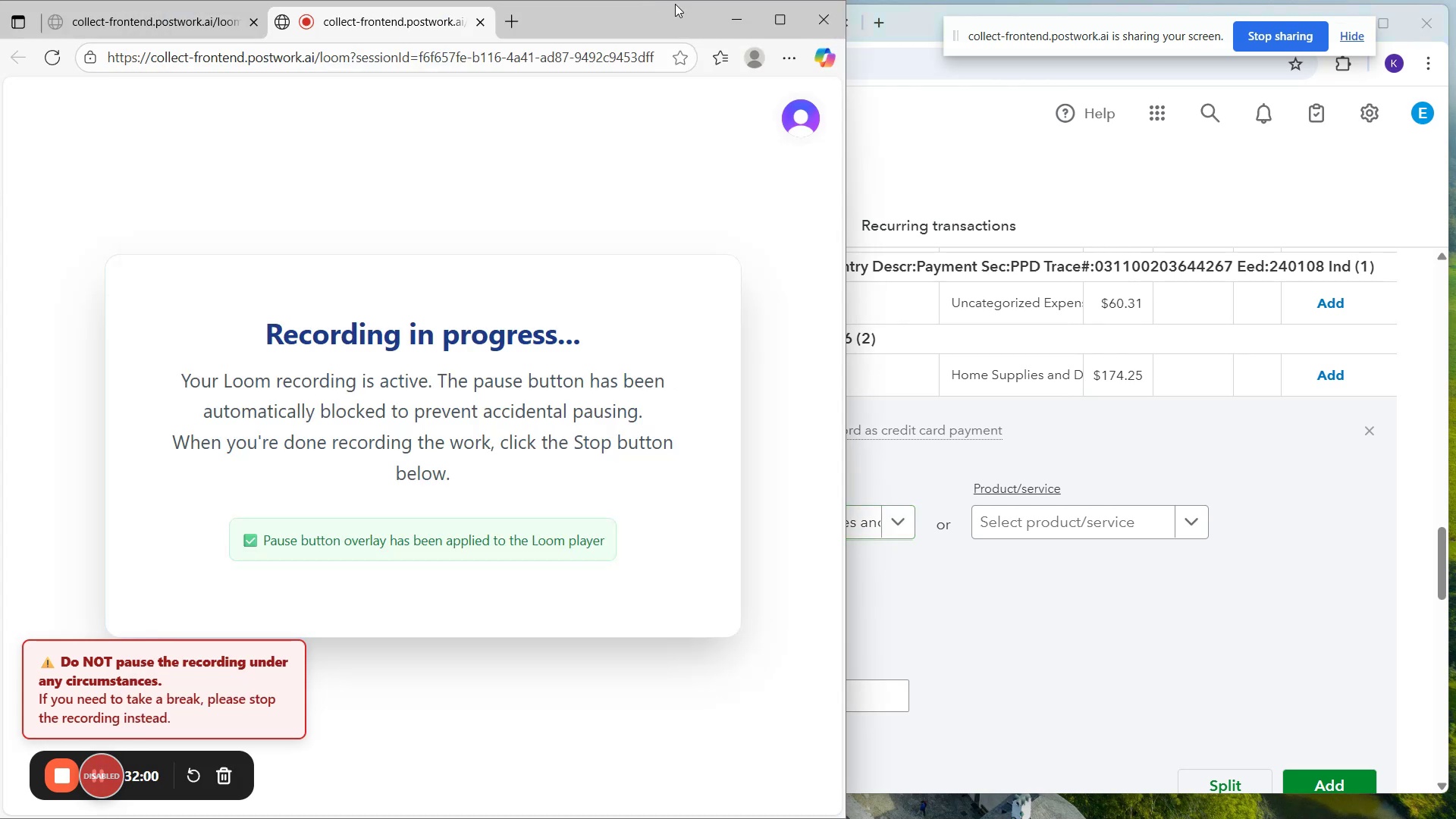 
left_click([675, 4])
 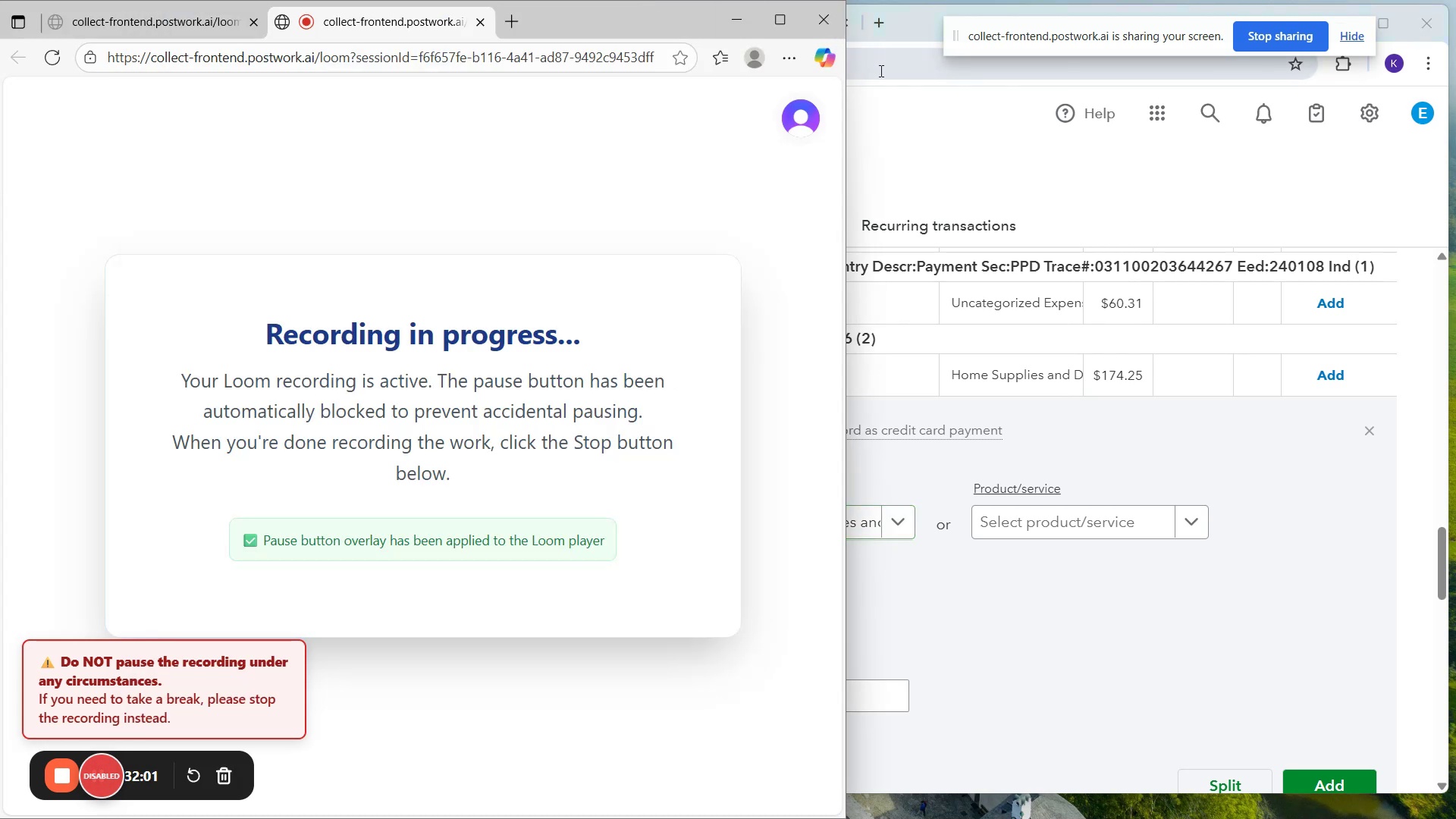 
left_click([869, 58])
 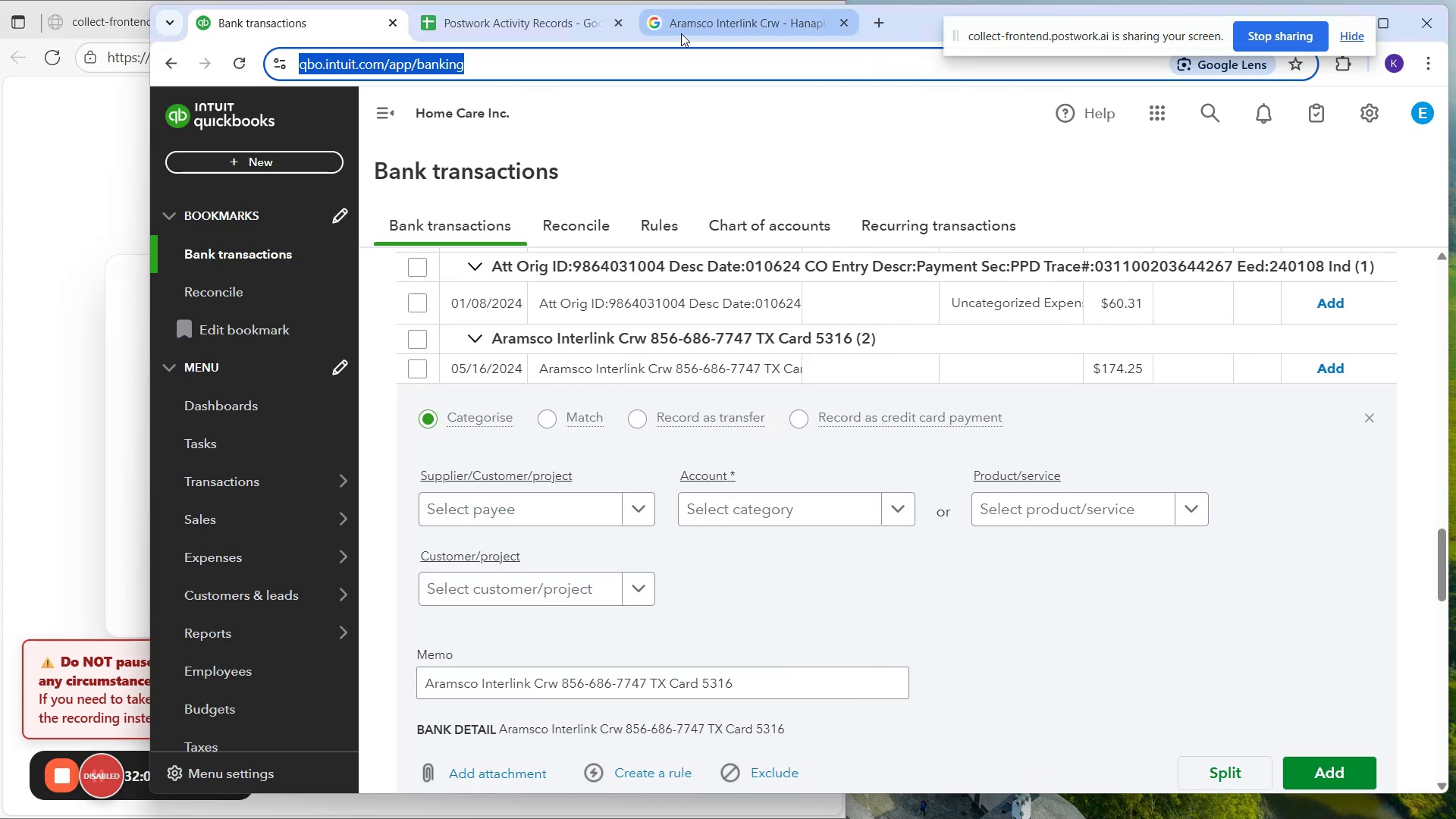 
left_click([676, 25])
 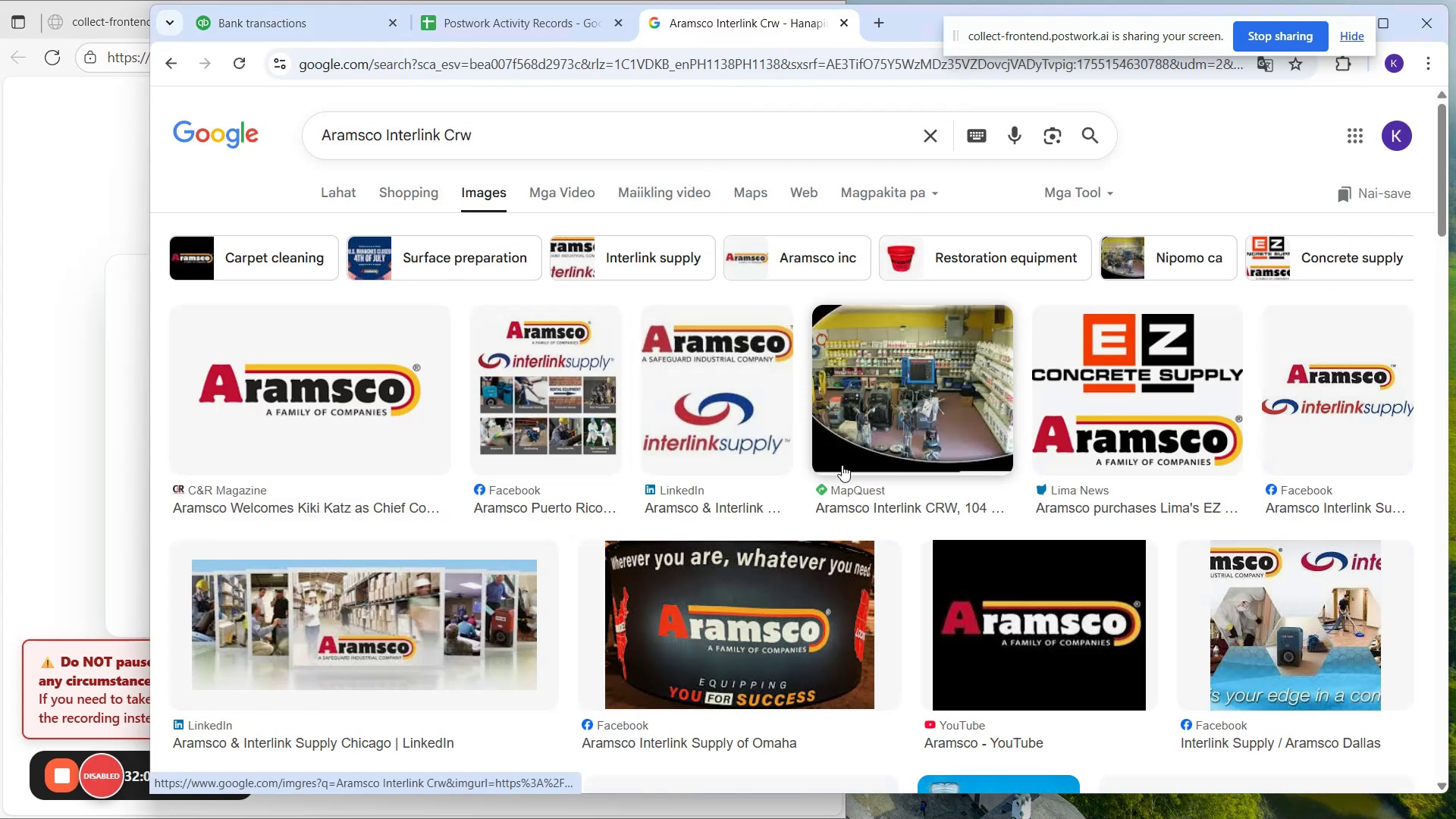 
scroll: coordinate [840, 460], scroll_direction: down, amount: 6.0
 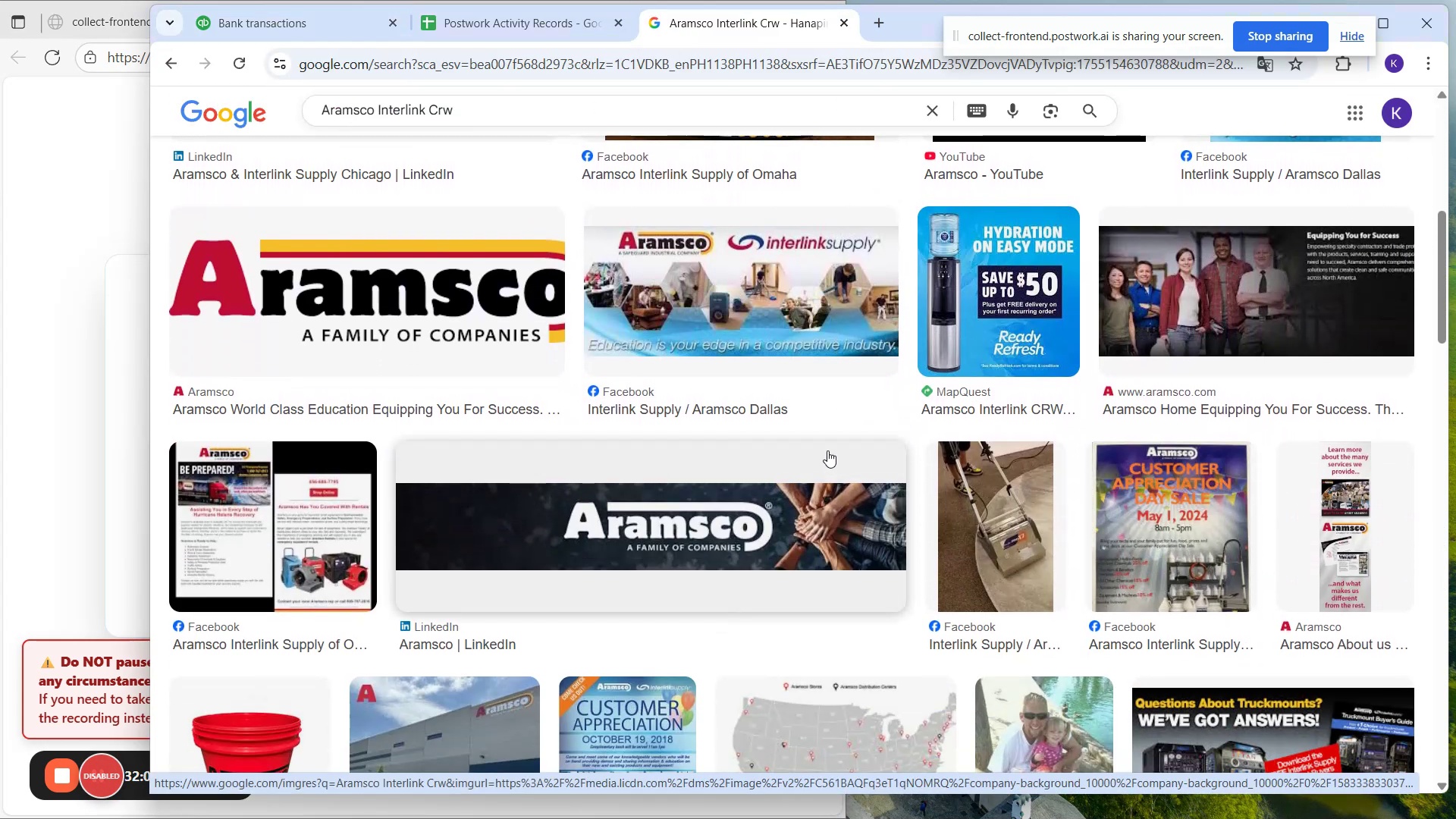 
scroll: coordinate [306, 196], scroll_direction: up, amount: 6.0
 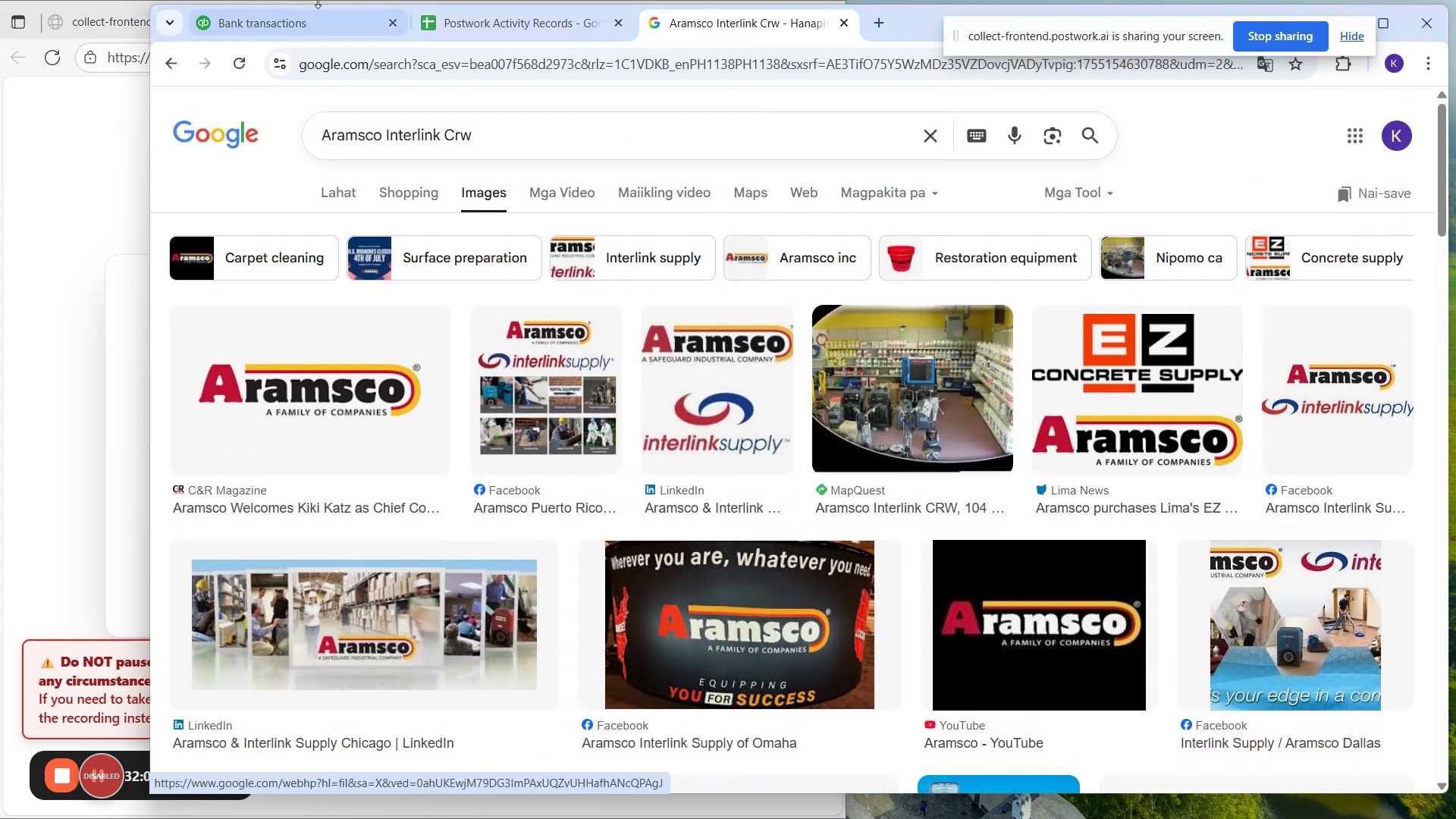 
left_click([330, 0])
 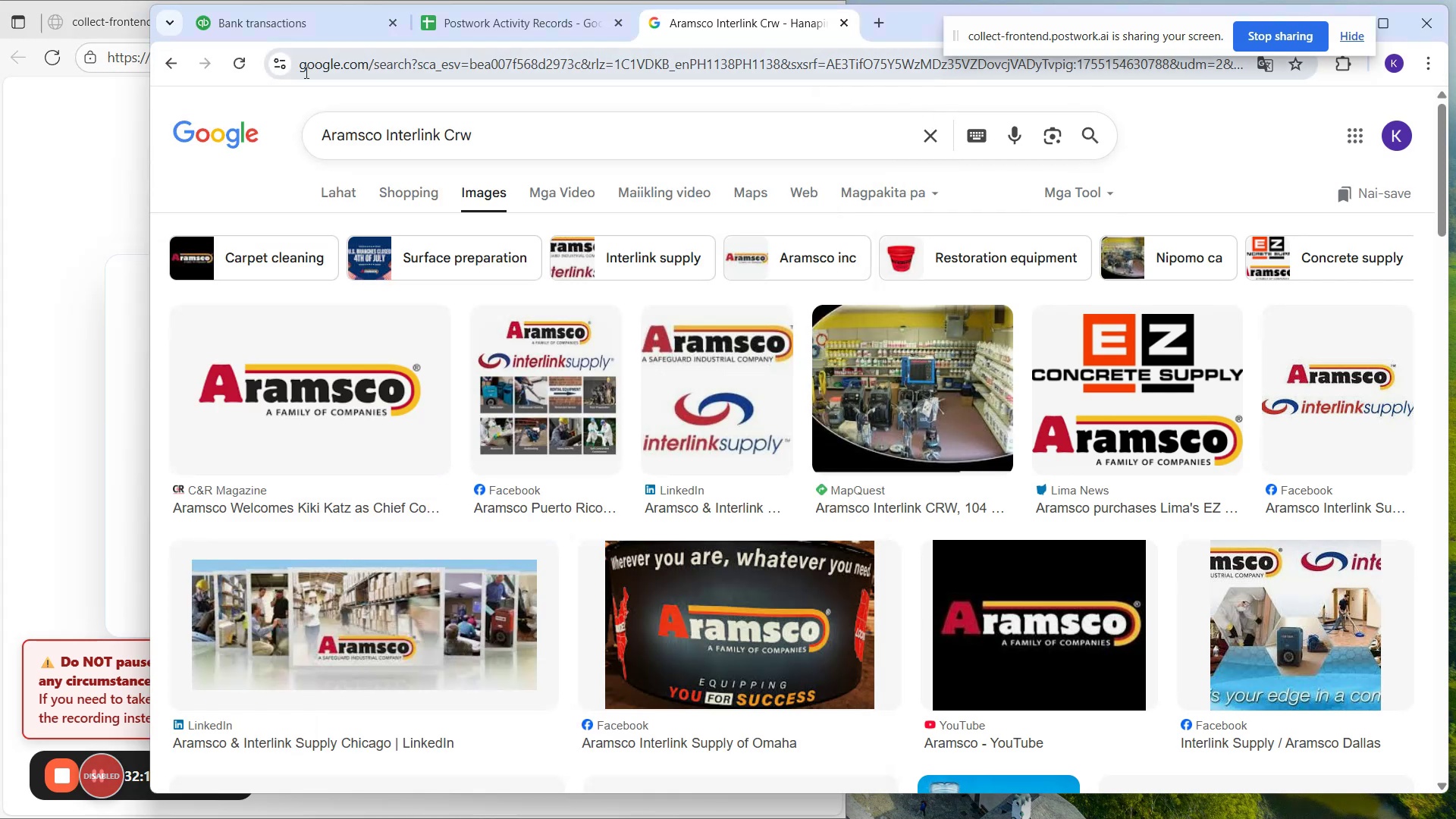 
left_click([281, 36])
 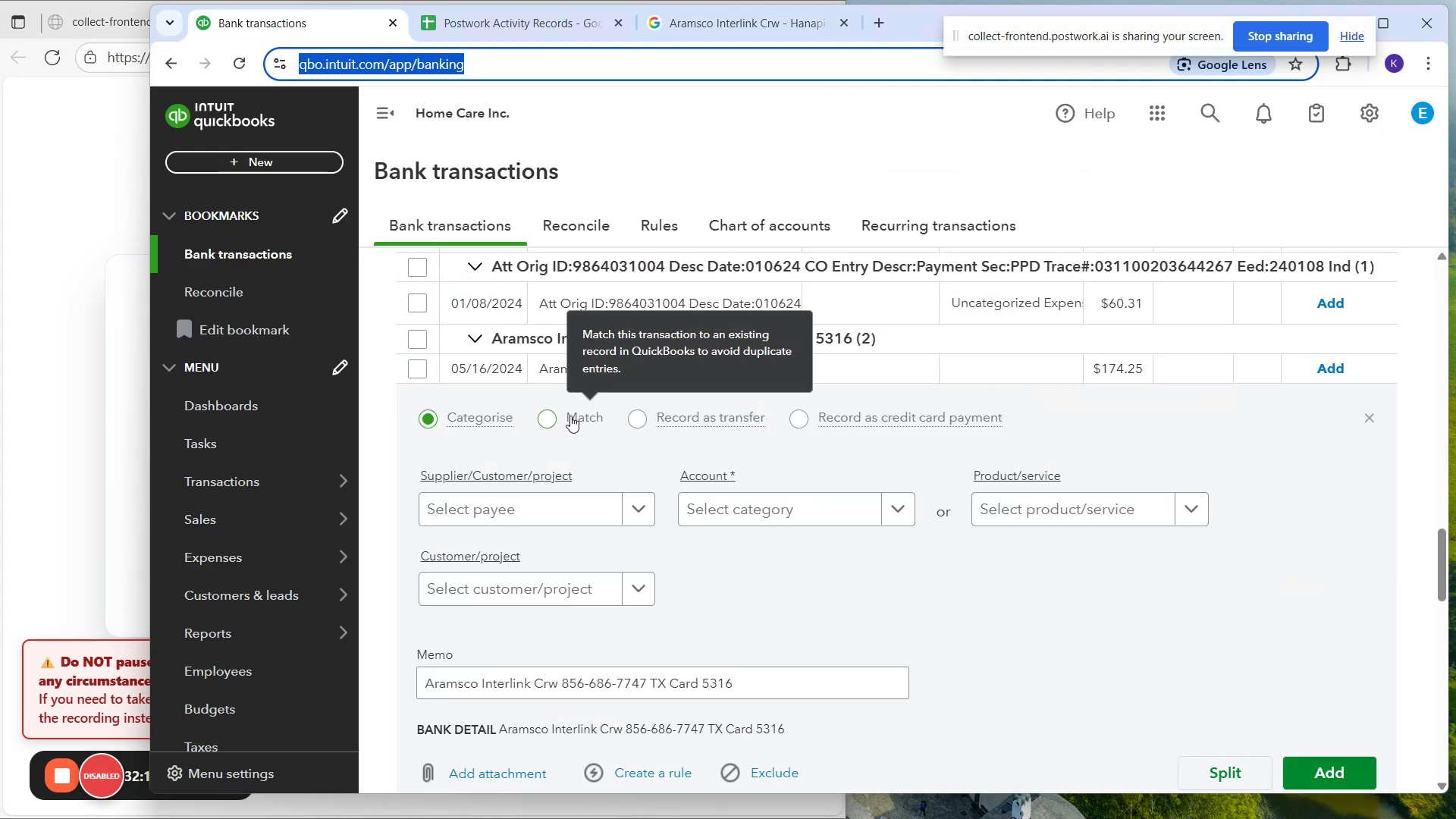 
left_click([574, 499])
 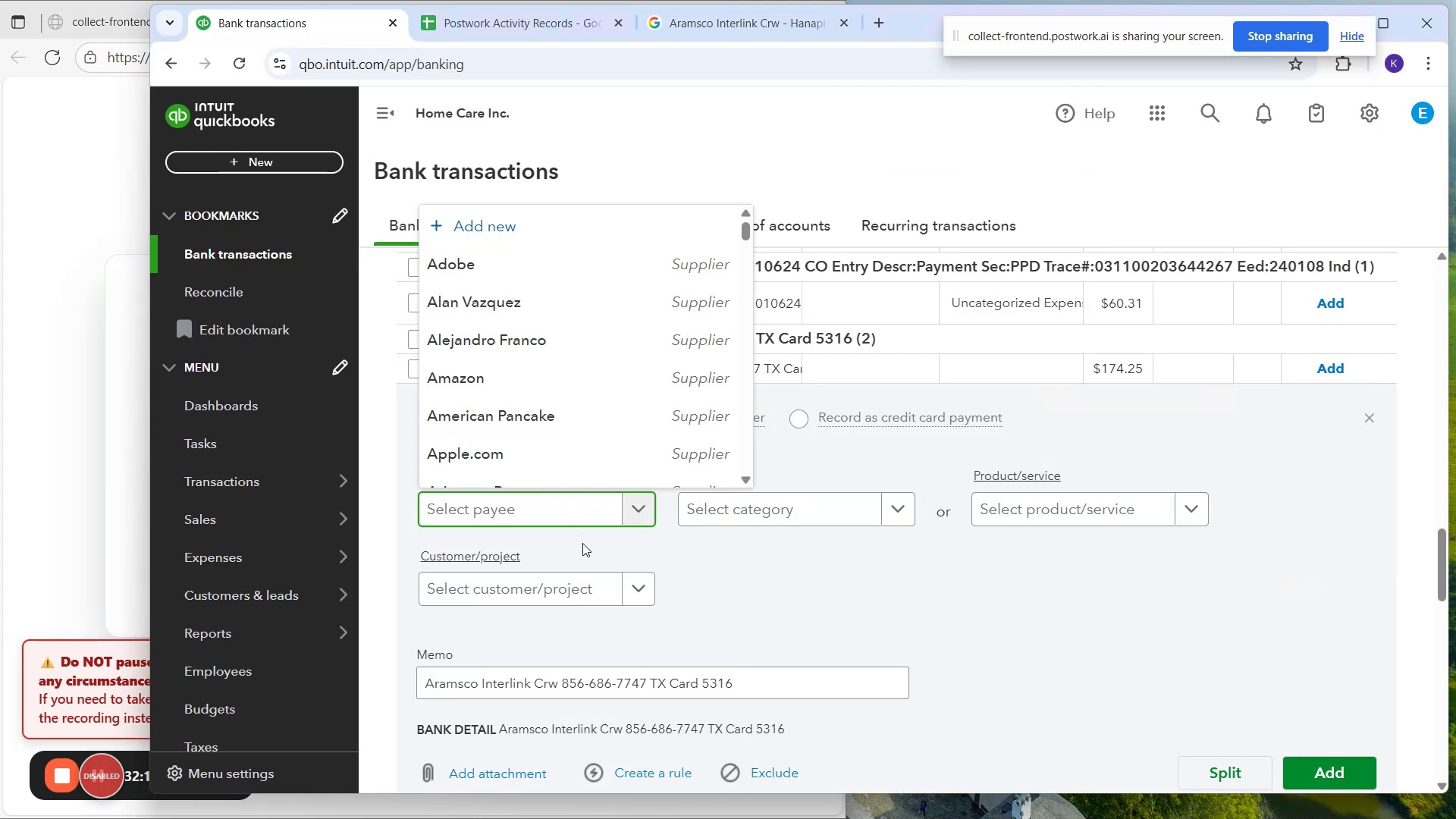 
type(Aramsco)
 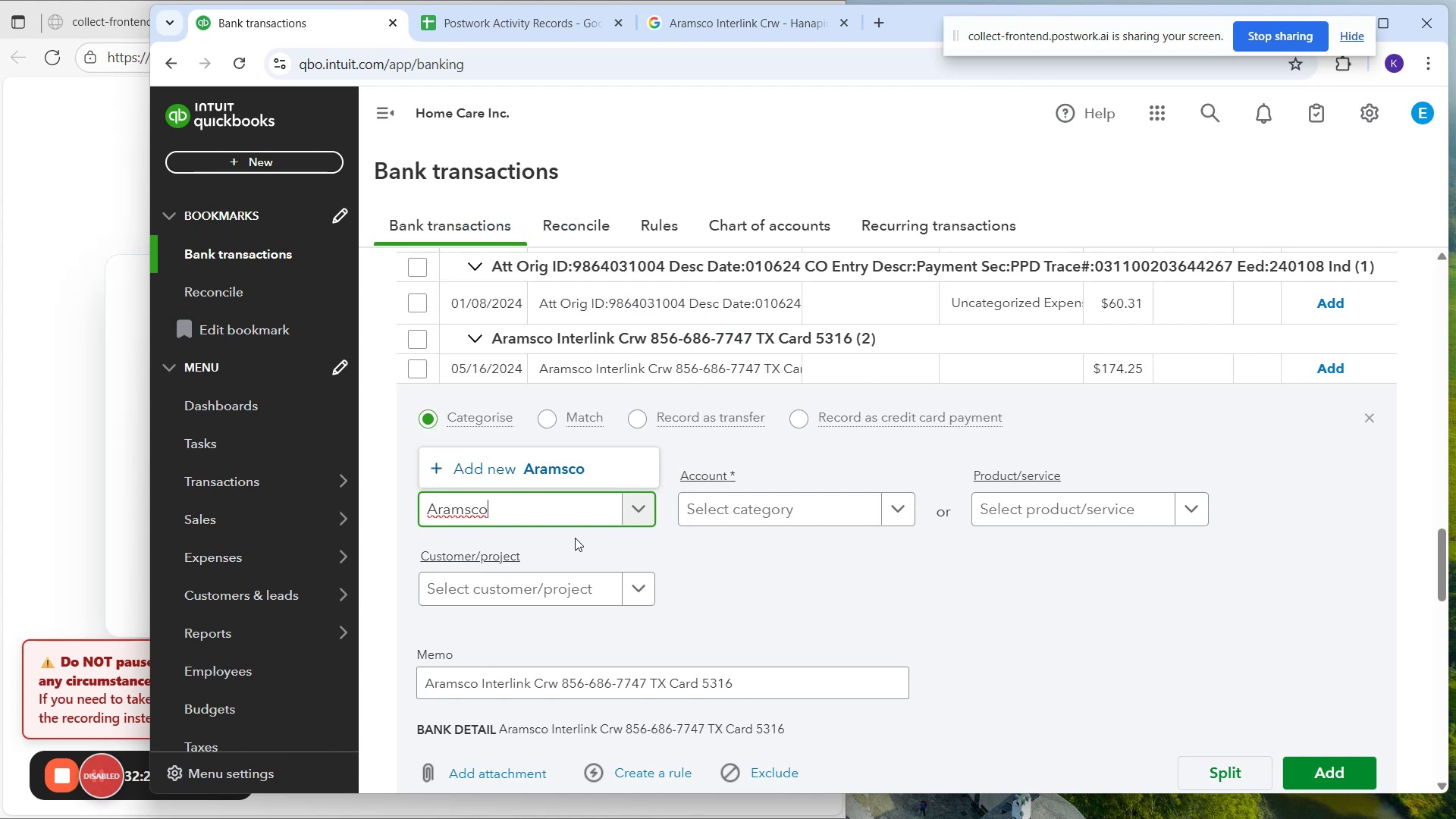 
left_click([551, 481])
 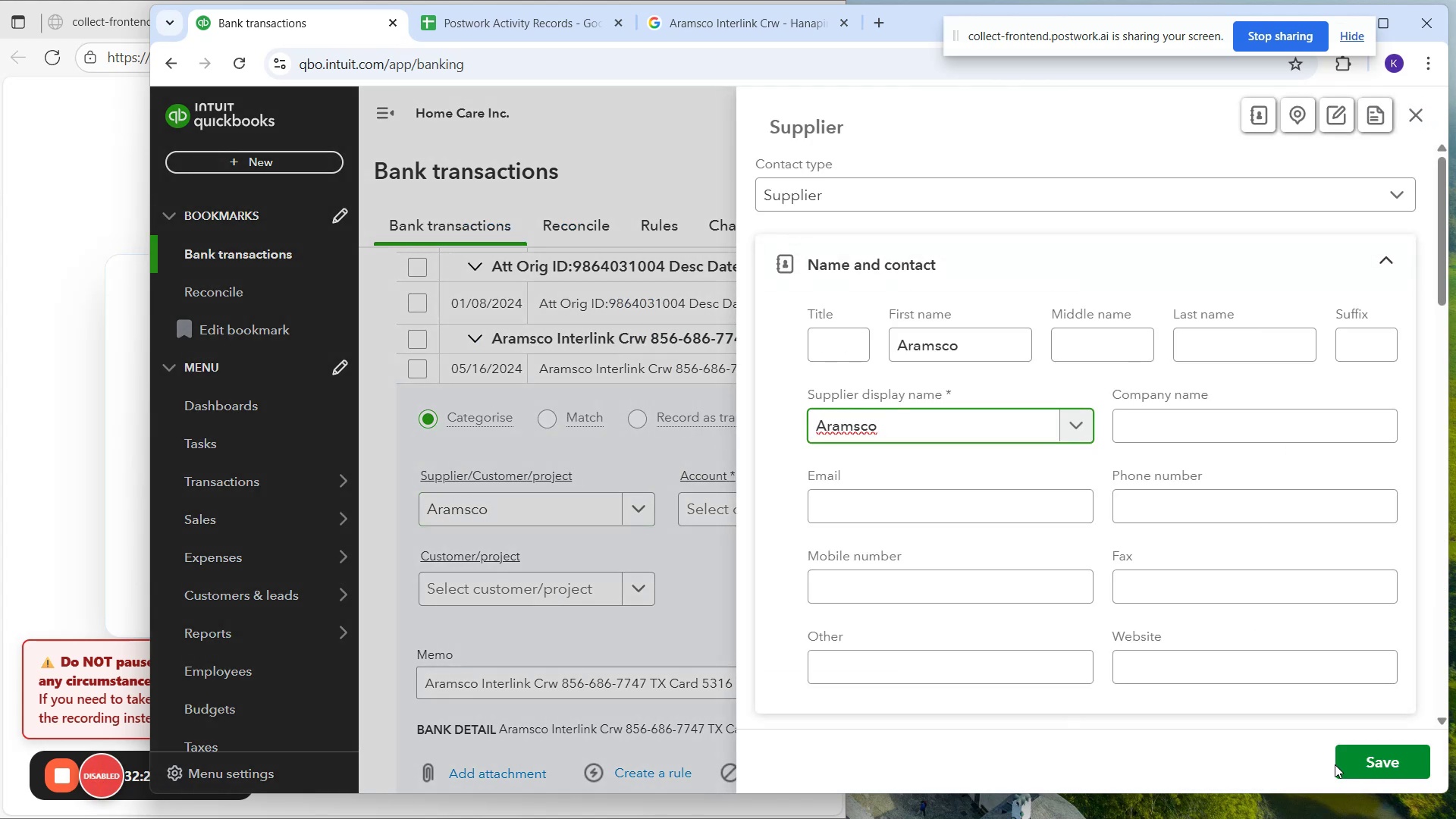 
left_click_drag(start_coordinate=[1405, 764], to_coordinate=[1401, 762])
 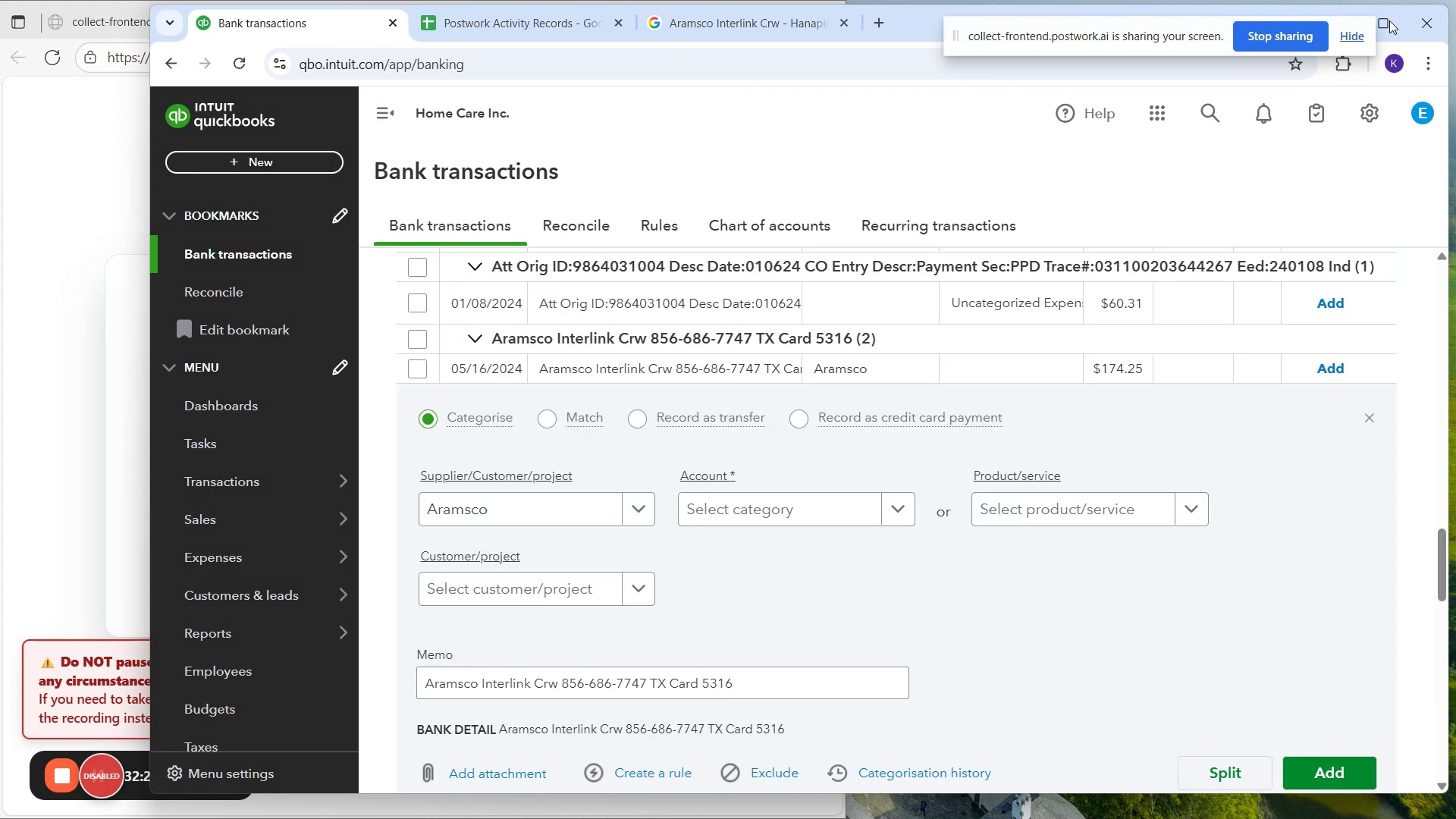 
left_click([1389, 20])
 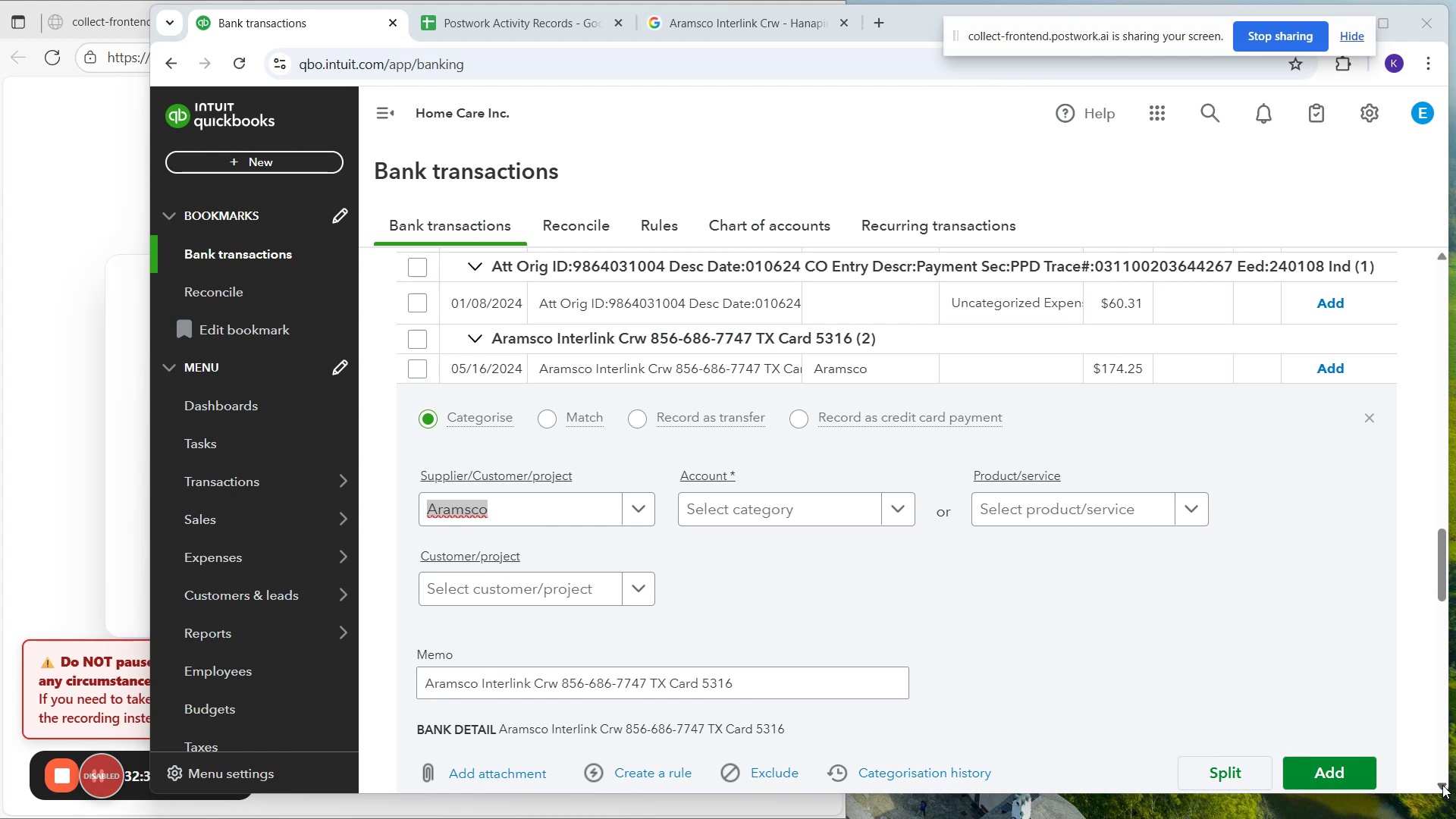 
wait(9.38)
 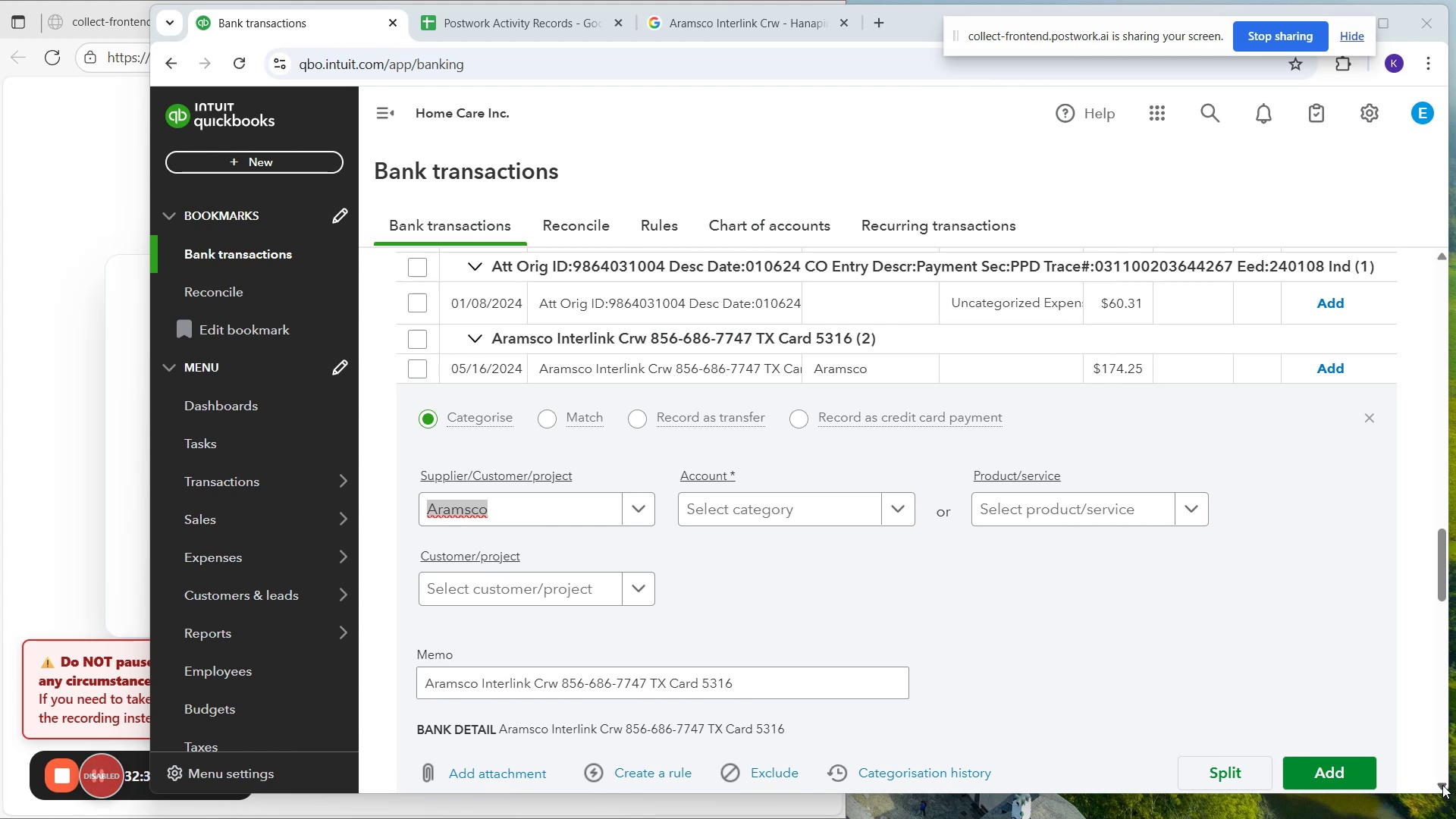 
left_click_drag(start_coordinate=[1434, 795], to_coordinate=[1431, 818])
 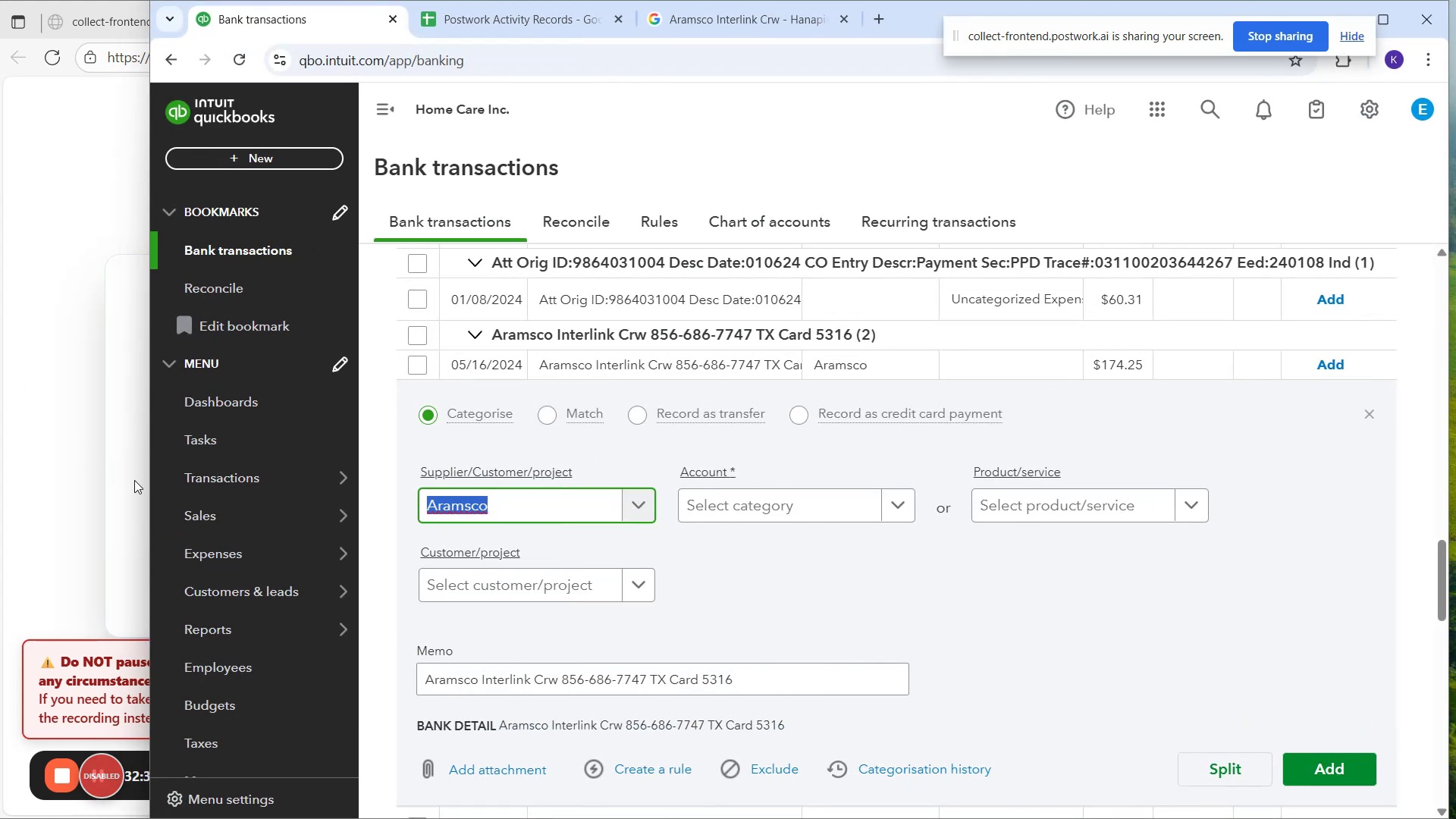 
left_click_drag(start_coordinate=[148, 488], to_coordinate=[0, 466])
 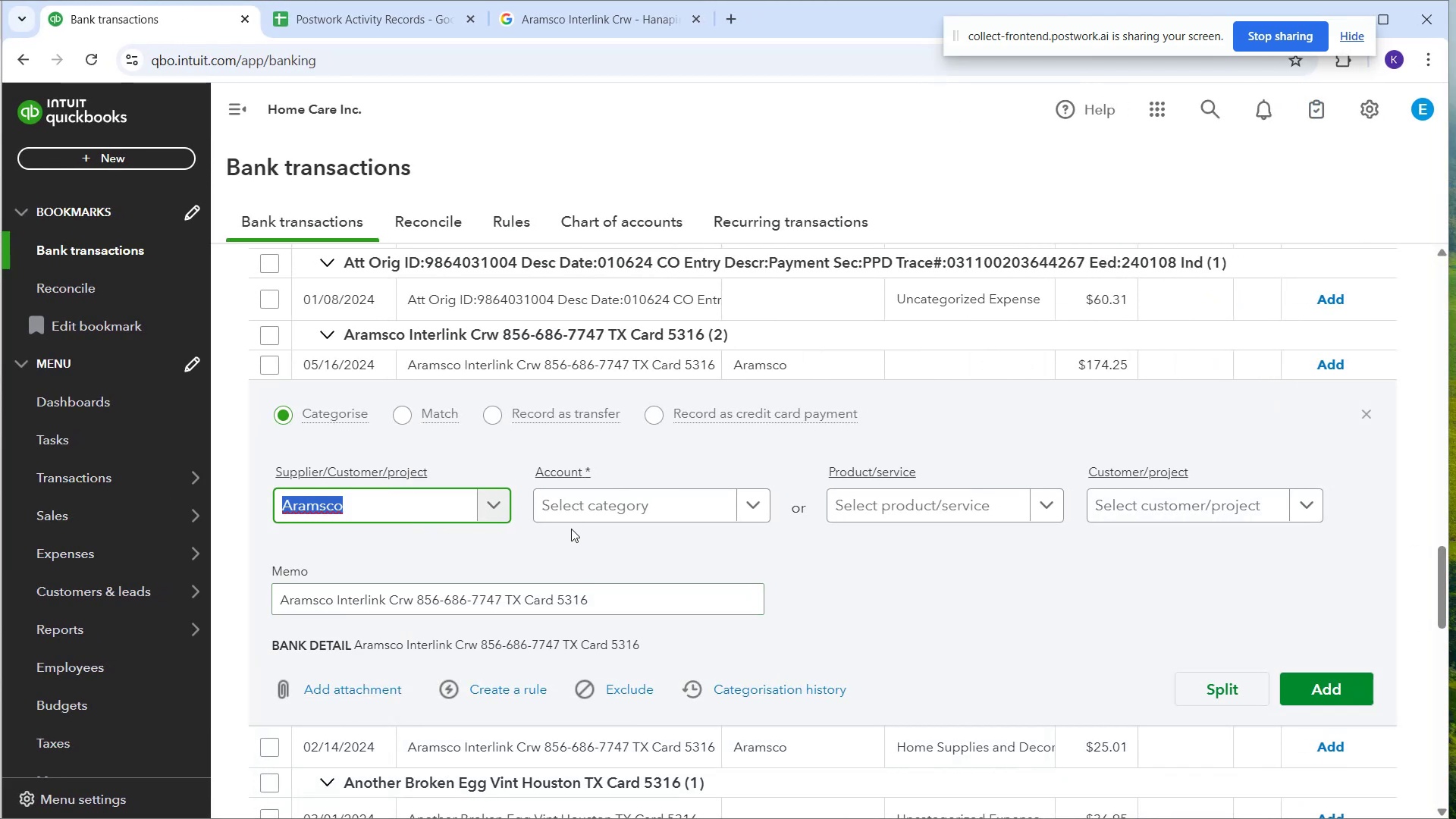 
double_click([563, 513])
 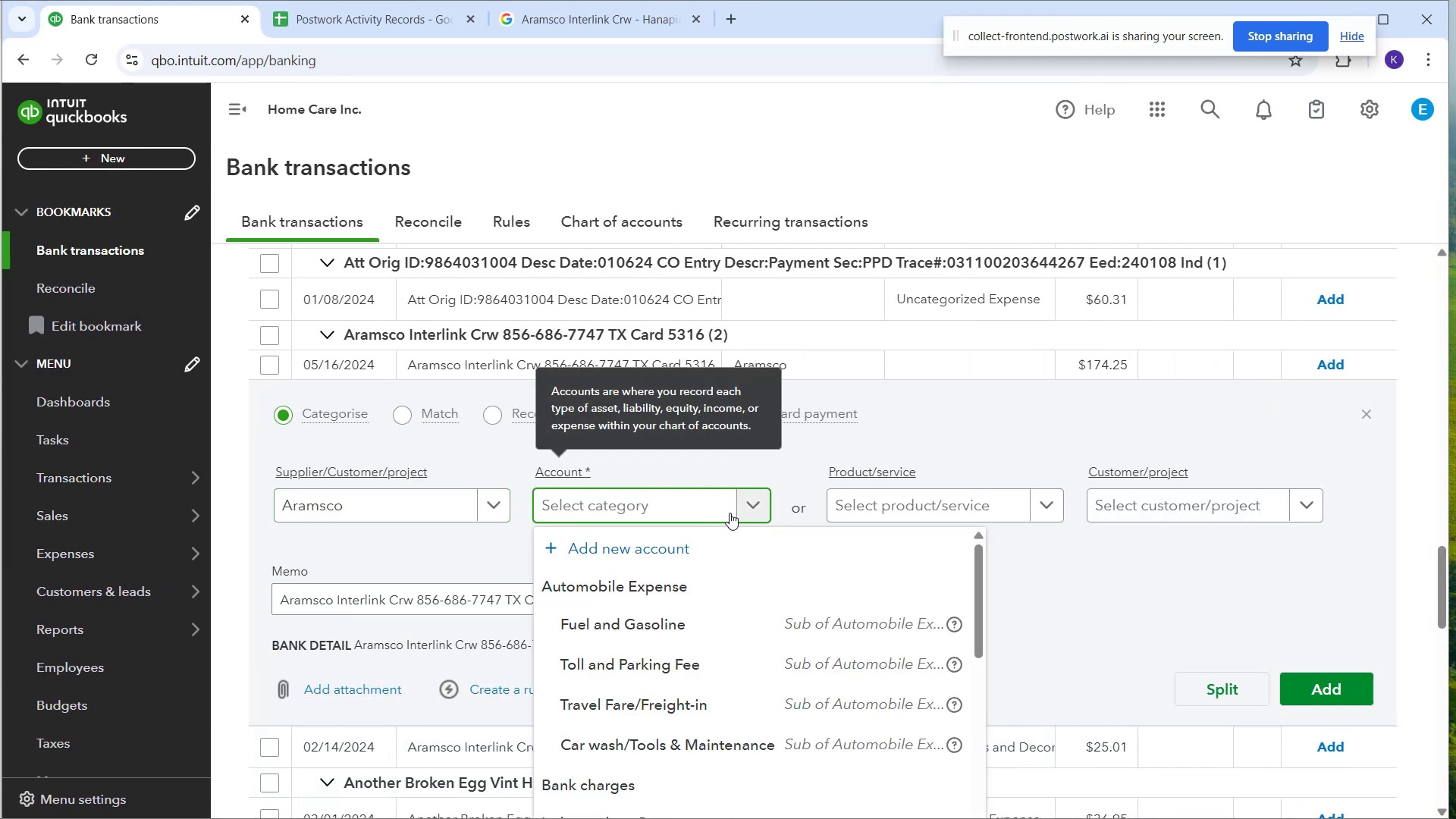 
scroll: coordinate [753, 592], scroll_direction: down, amount: 5.0
 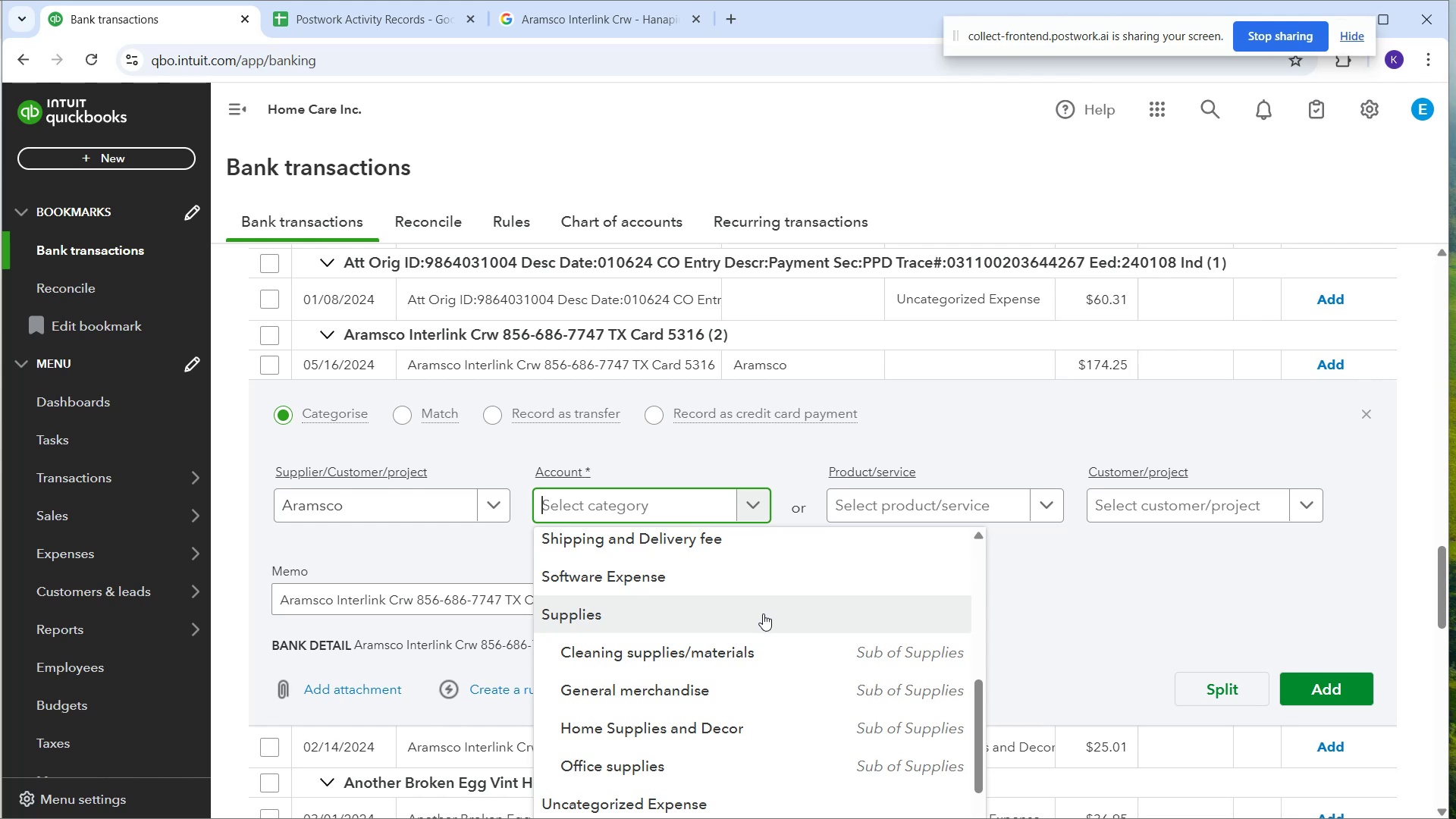 
wait(8.57)
 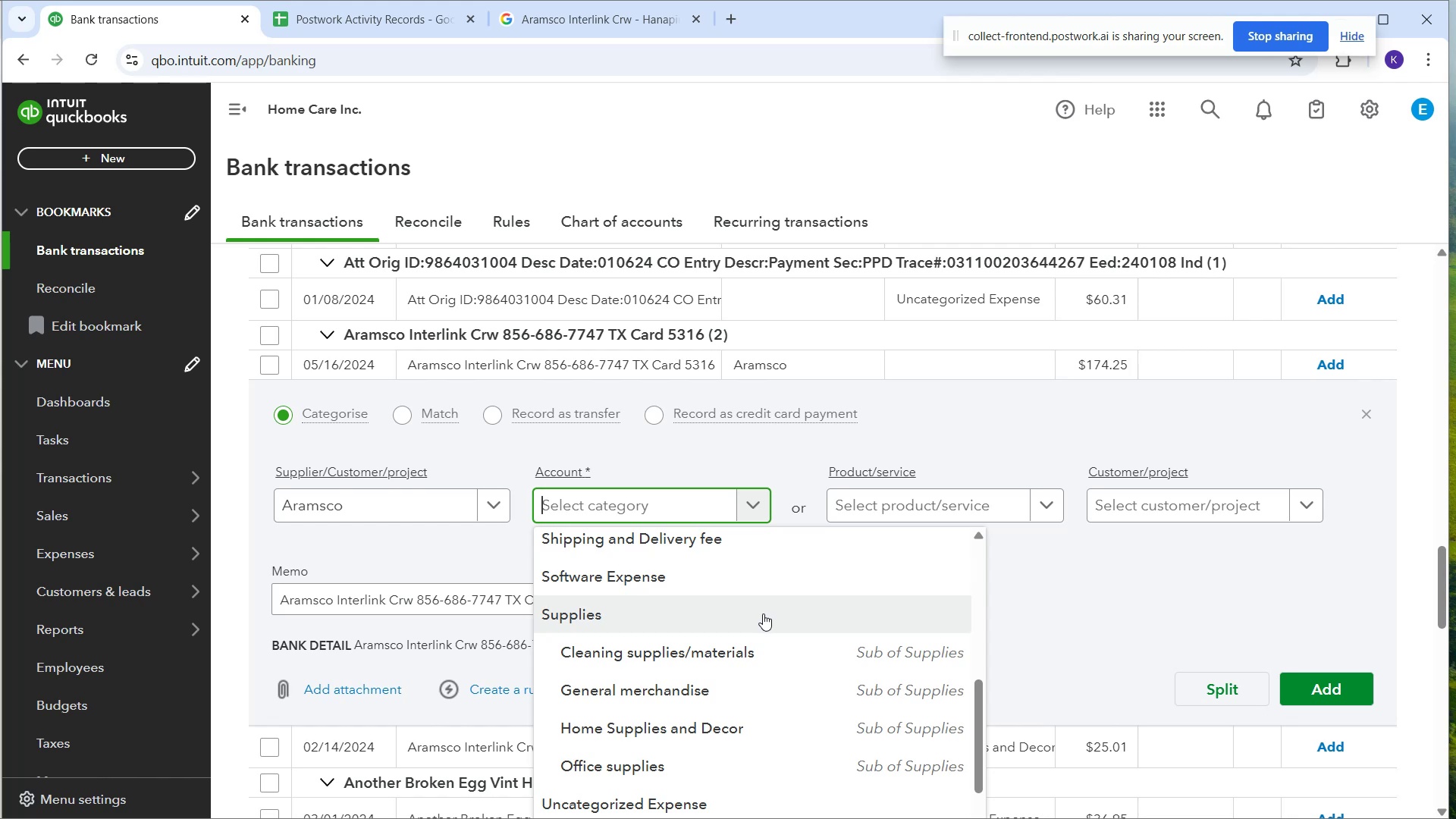 
left_click([614, 0])
 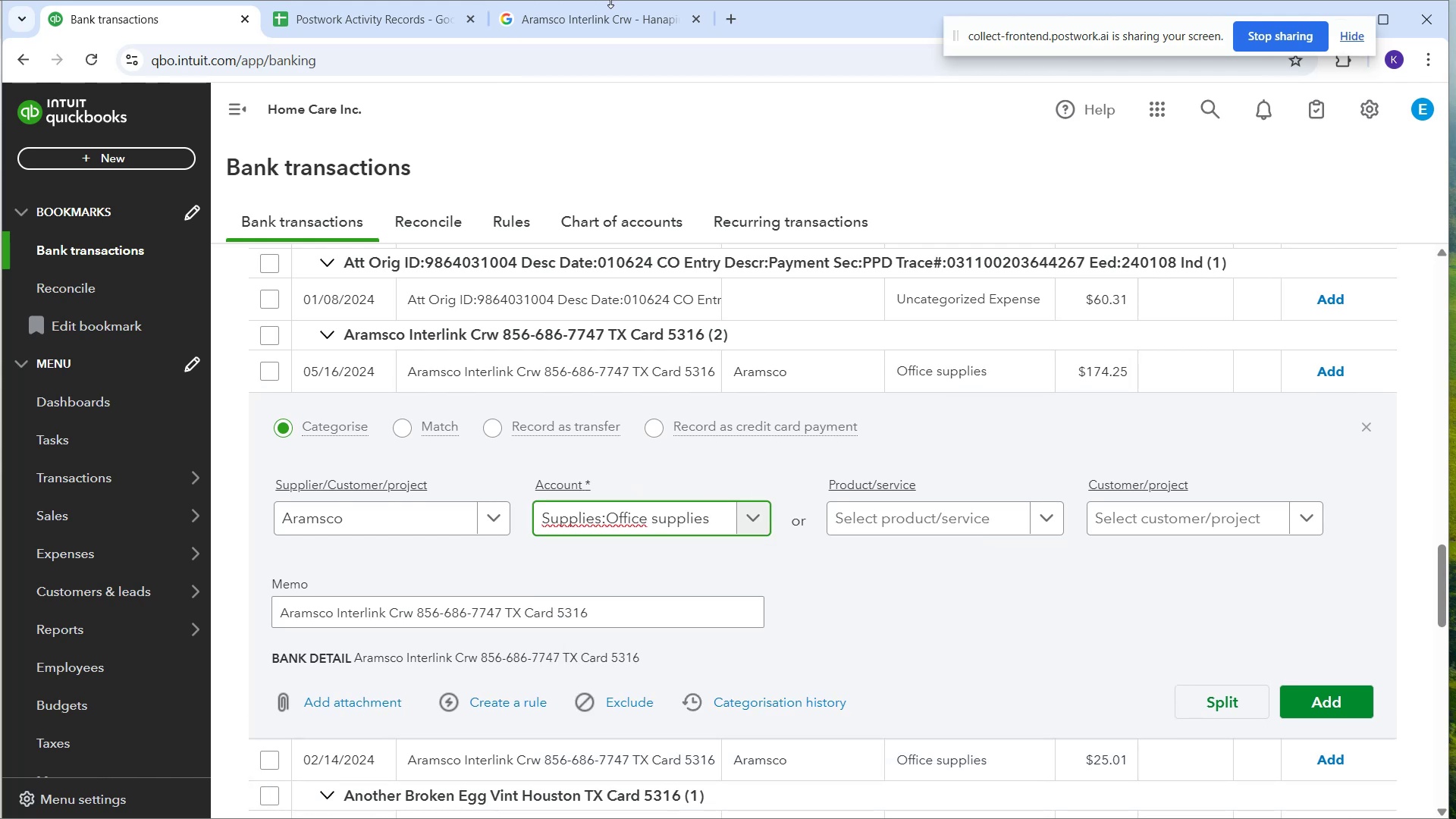 
left_click([610, 0])
 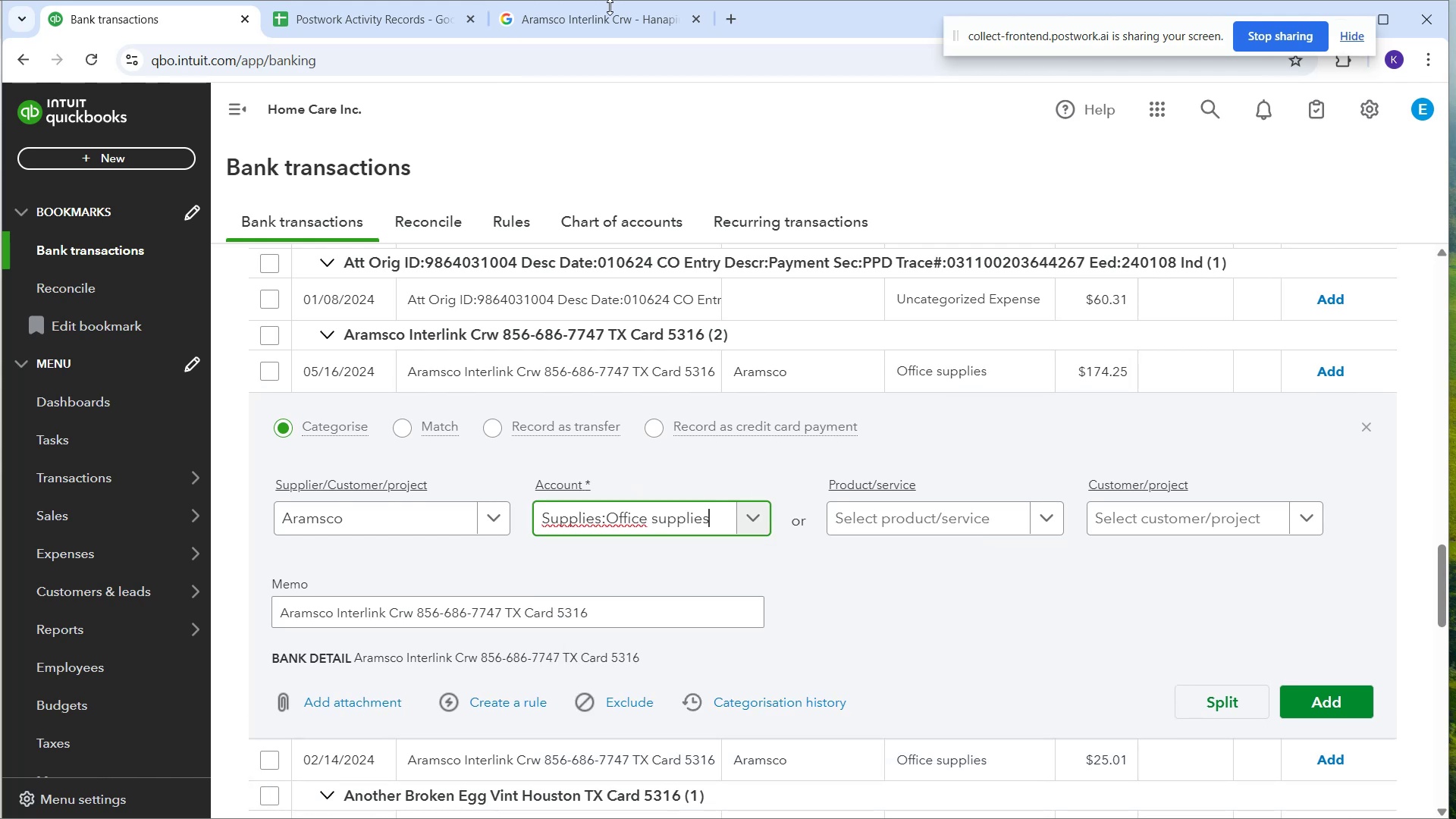 
left_click([613, 17])
 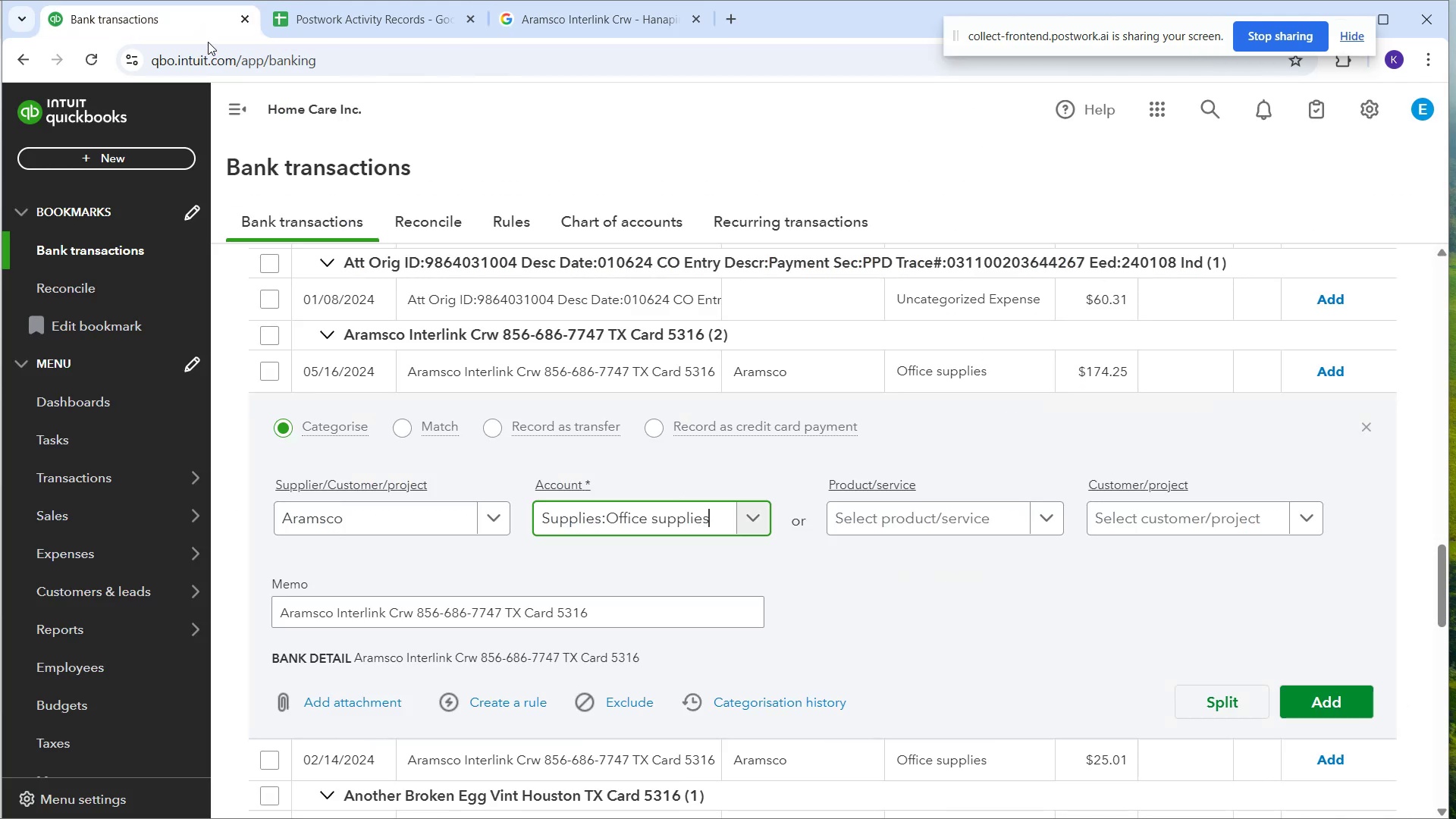 
left_click([654, 529])
 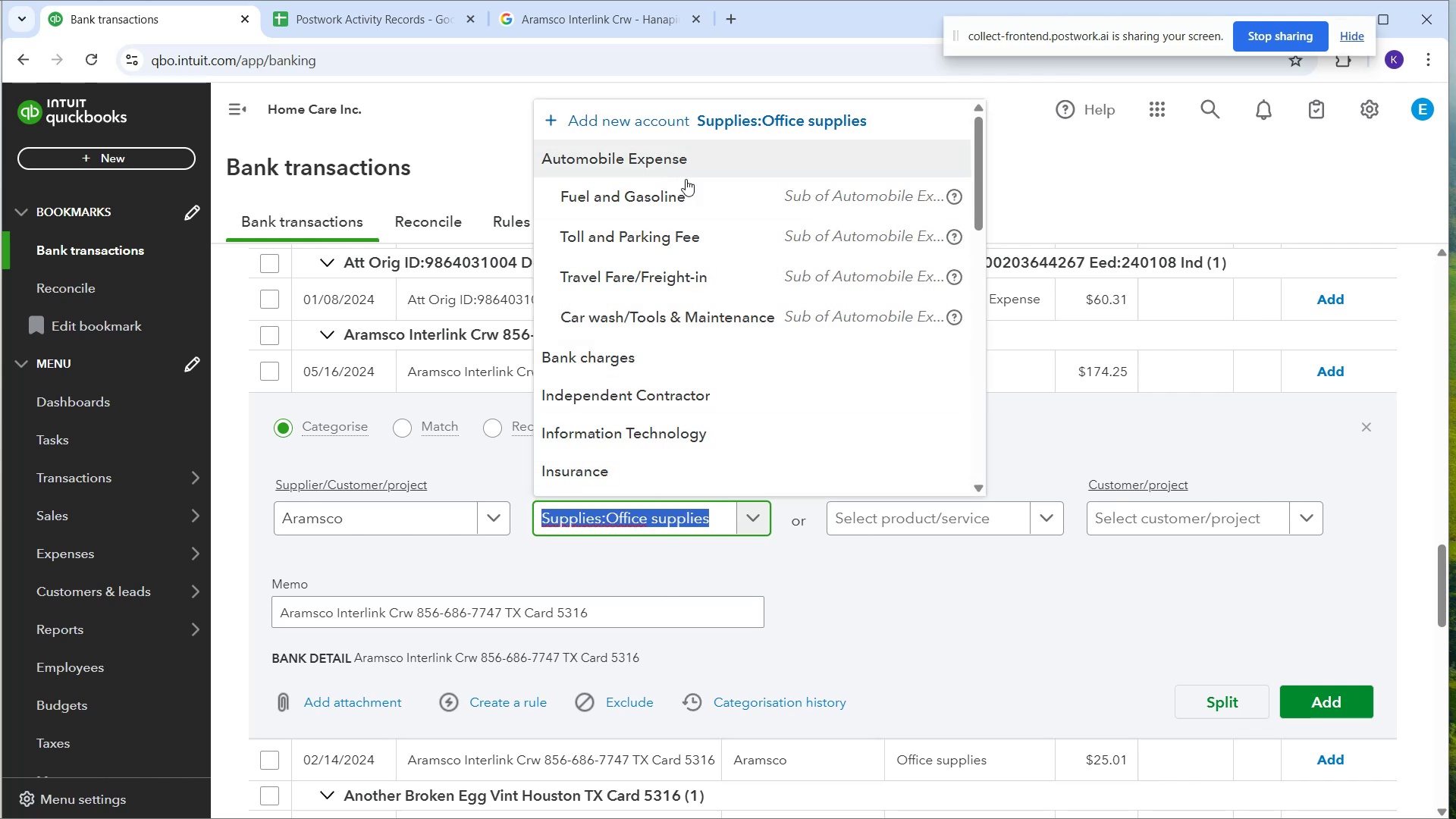 
scroll: coordinate [679, 345], scroll_direction: down, amount: 3.0
 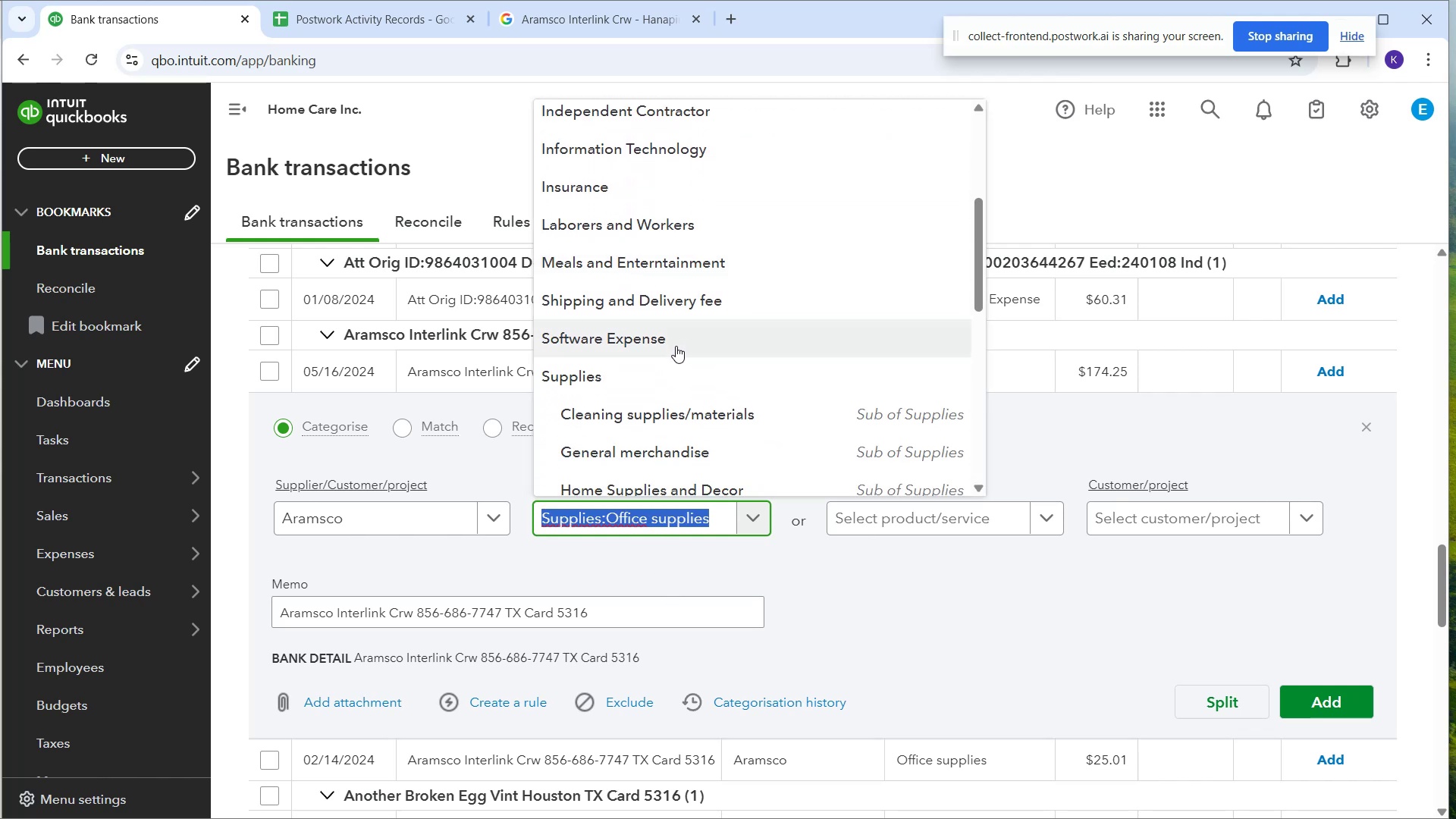 
left_click([688, 372])
 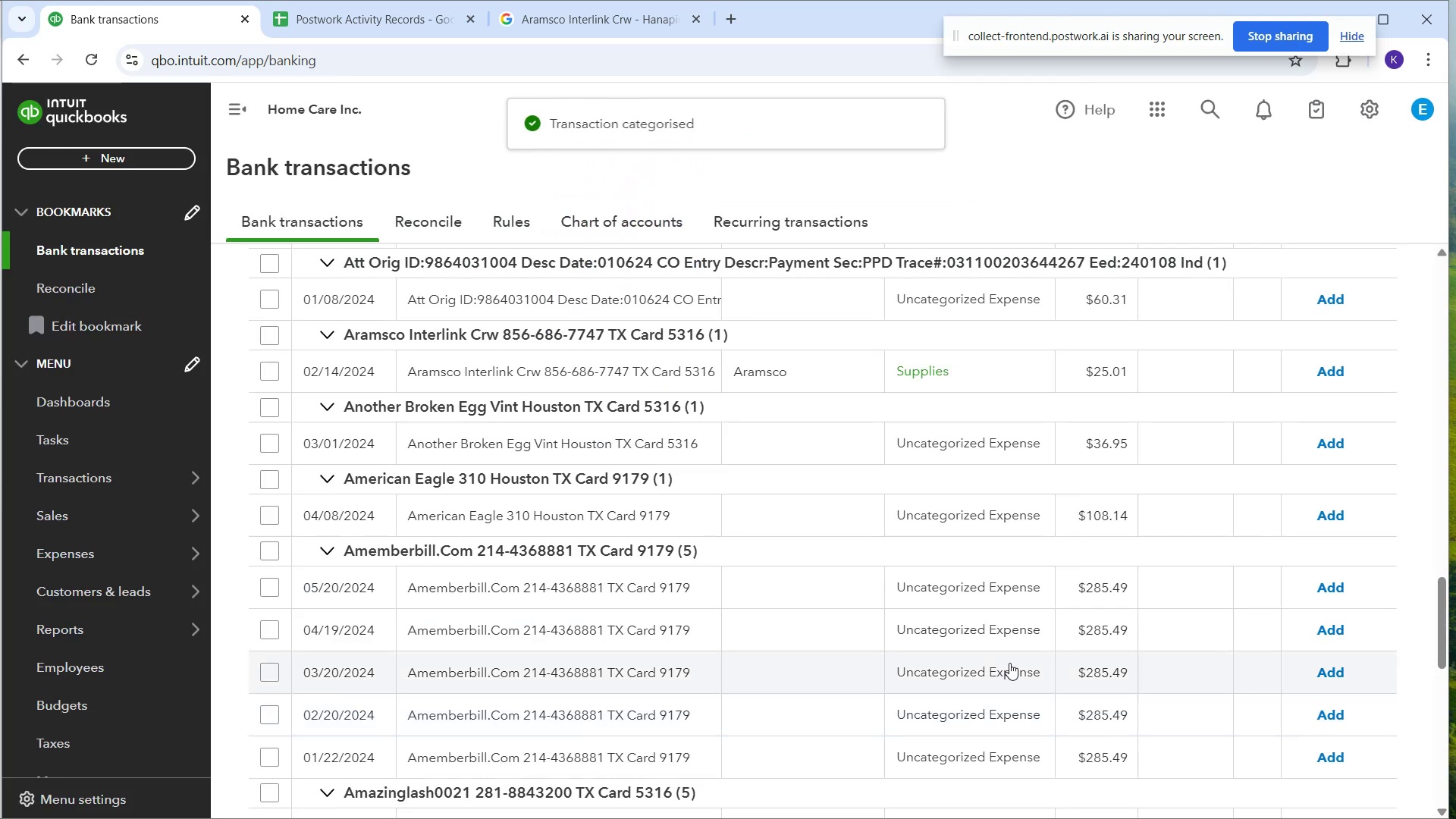 
left_click([639, 381])
 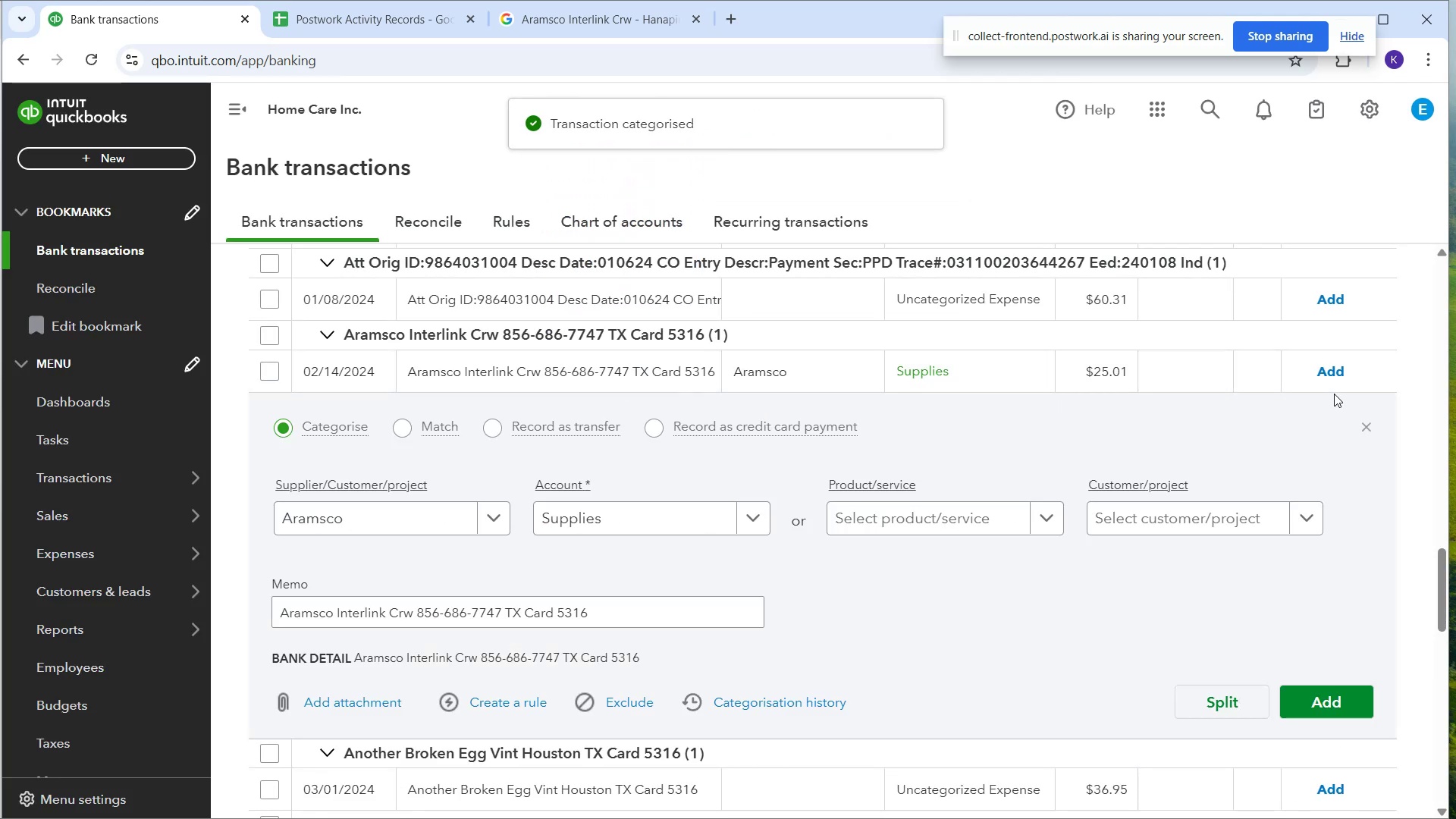 
left_click([1328, 378])
 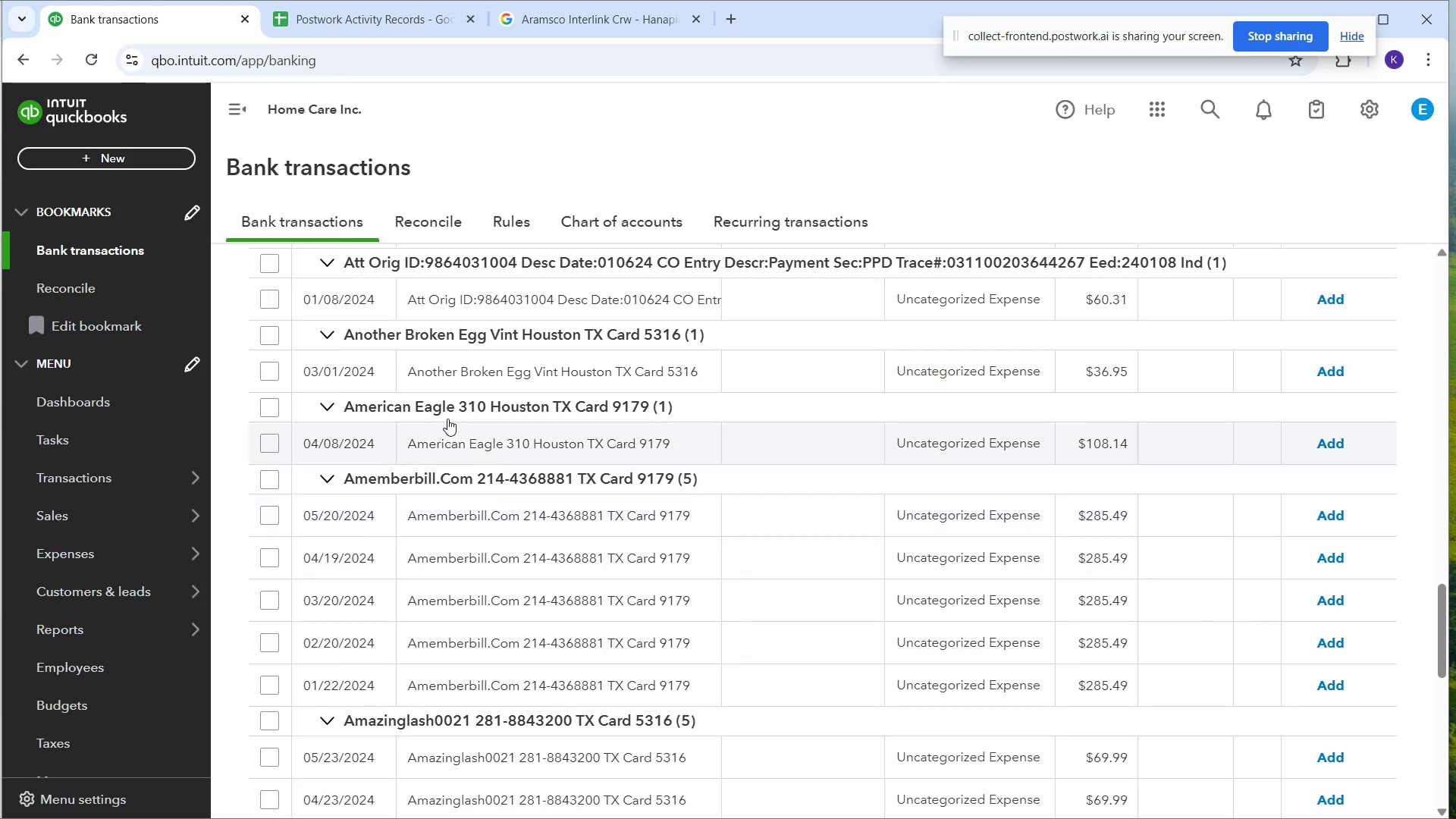 
left_click_drag(start_coordinate=[400, 373], to_coordinate=[725, 370])
 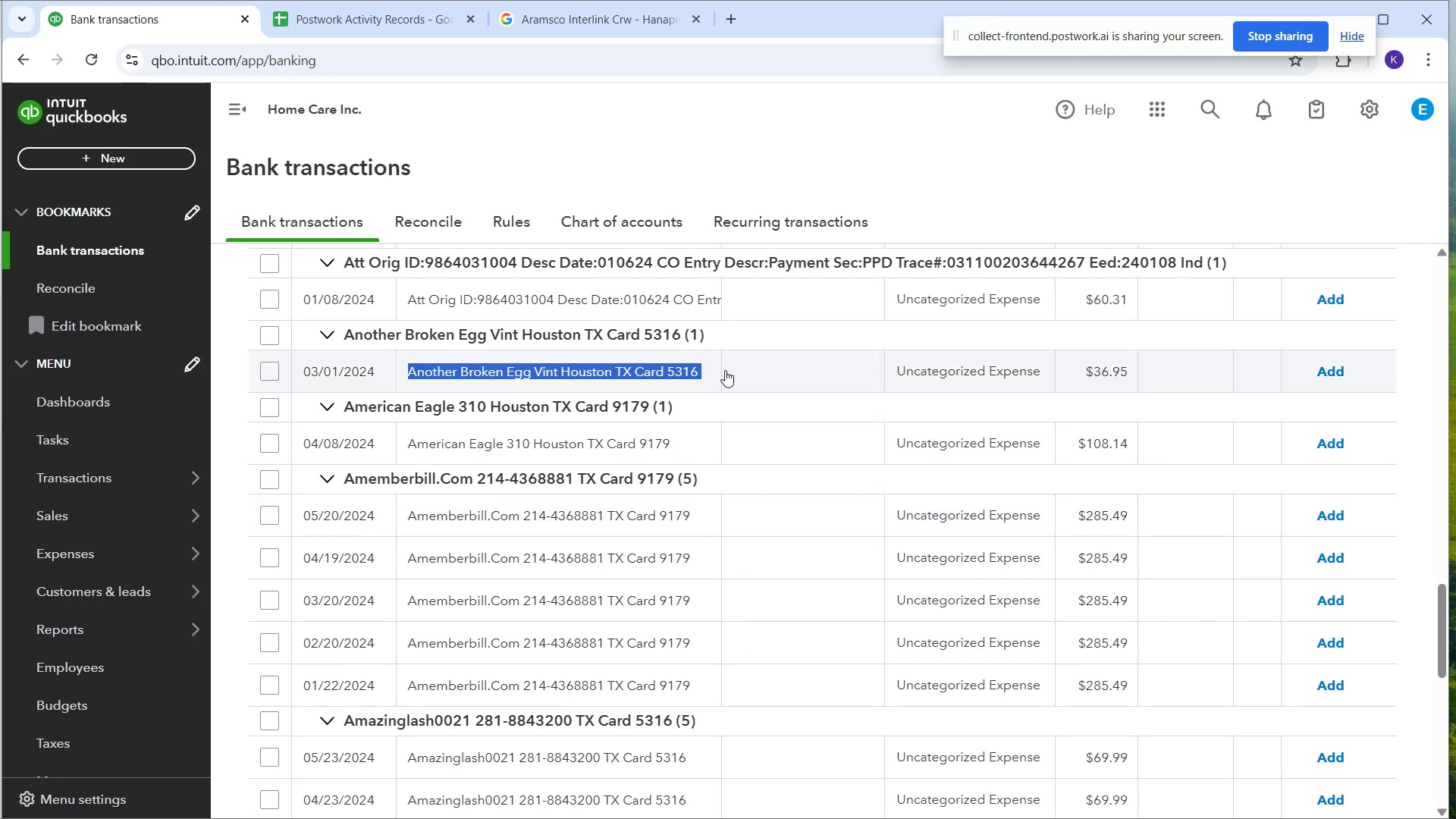 
key(Control+C)
 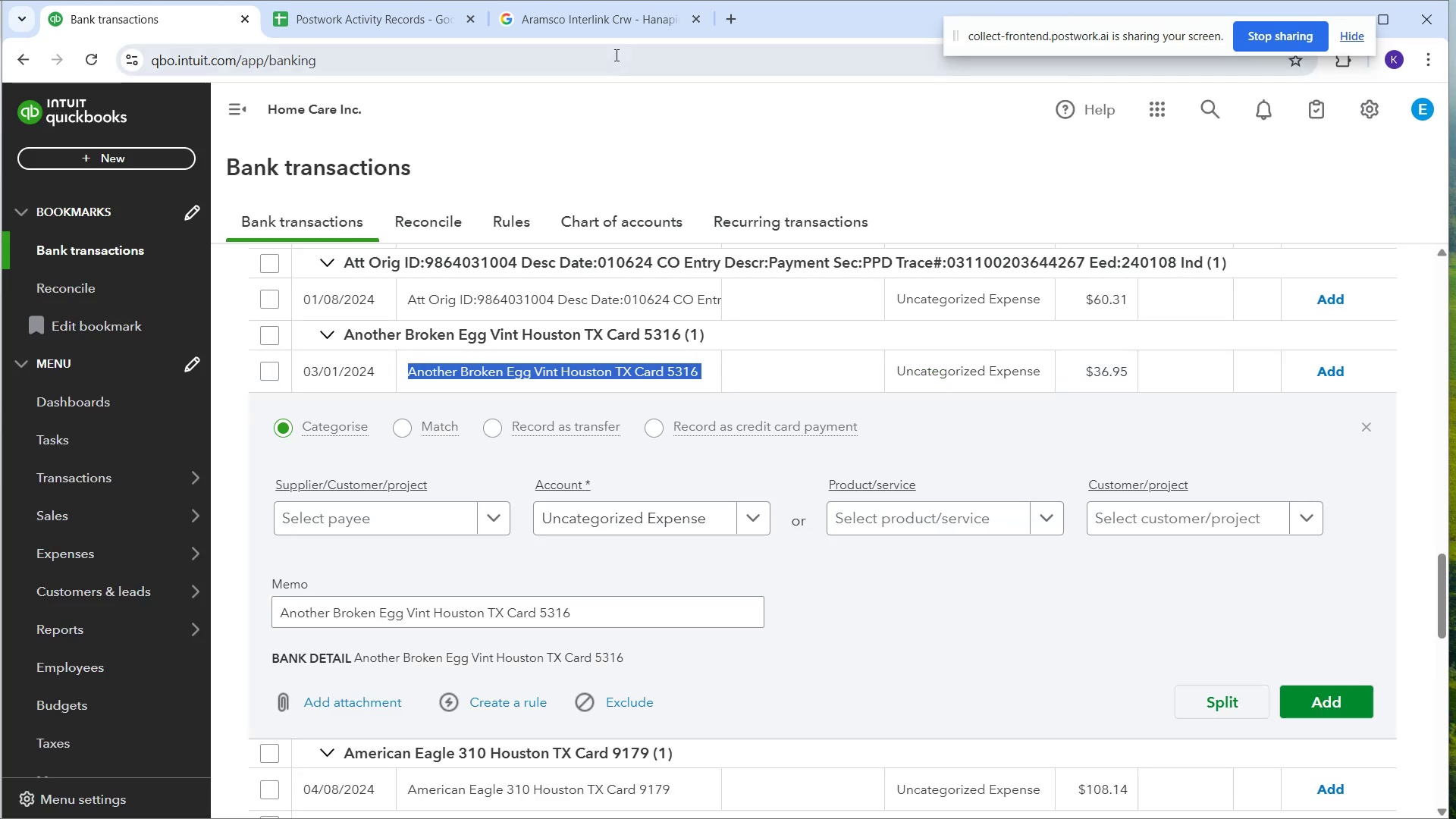 
left_click([604, 25])
 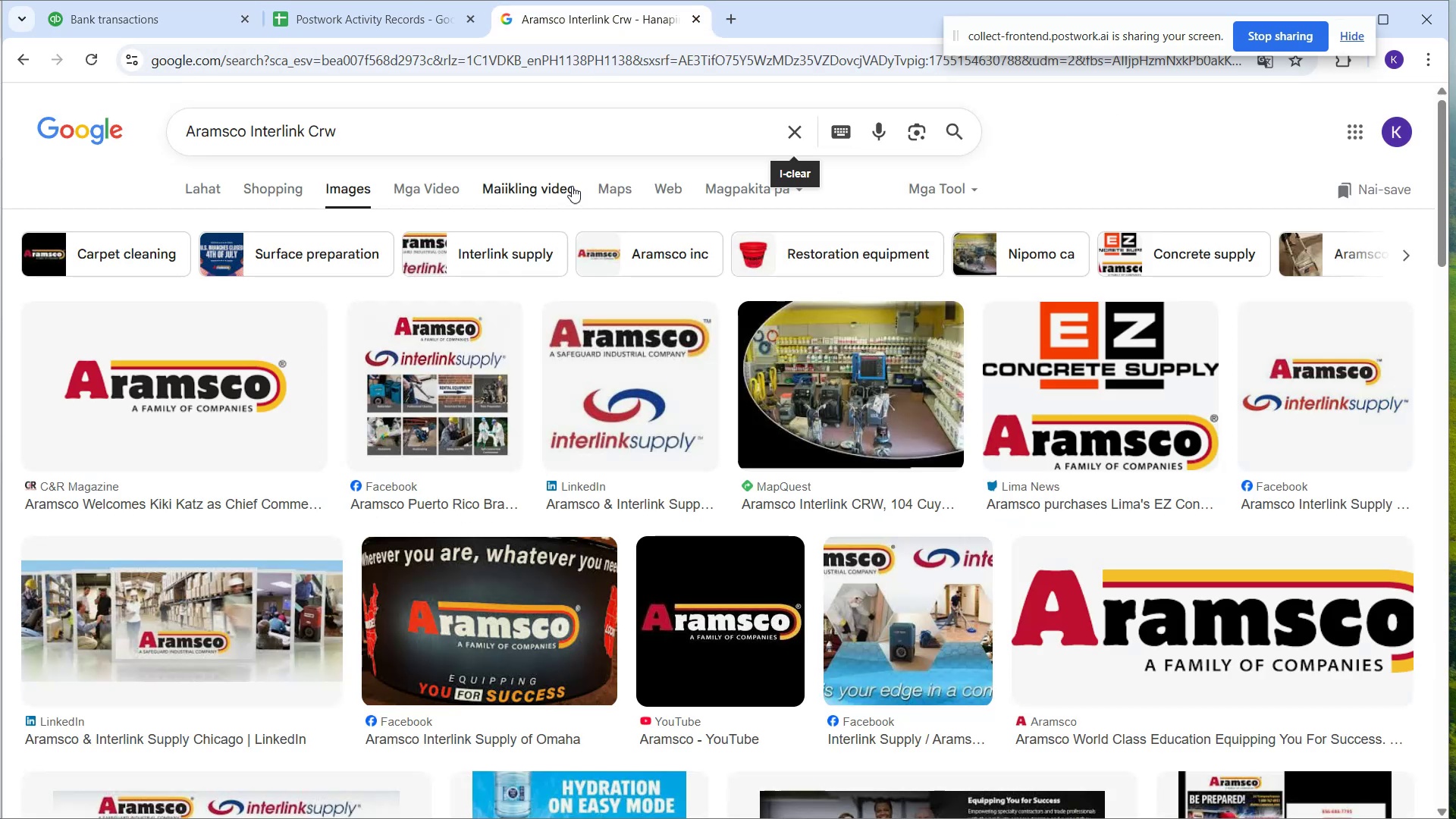 
left_click_drag(start_coordinate=[510, 133], to_coordinate=[0, 182])
 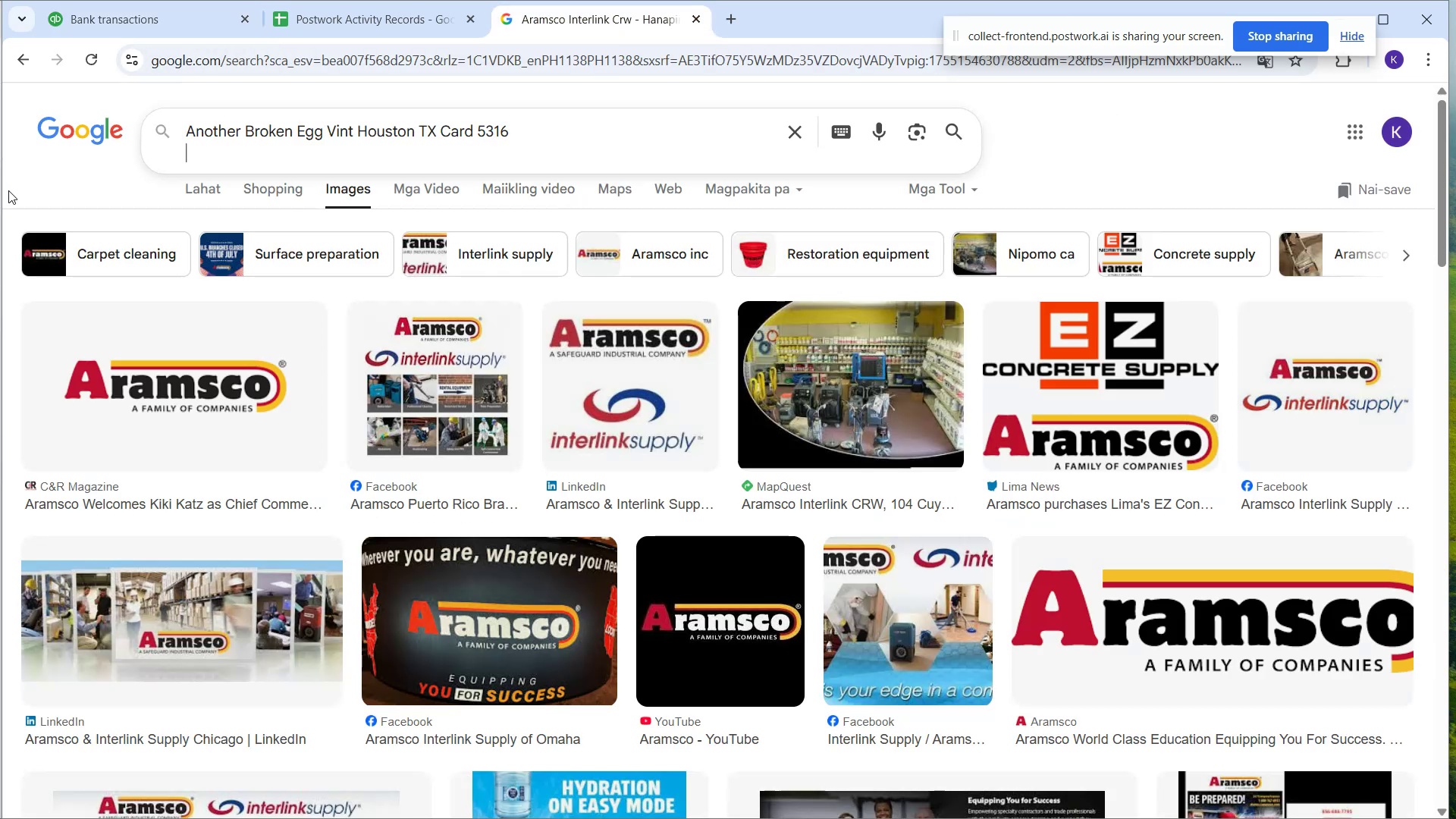 
key(Control+V)
 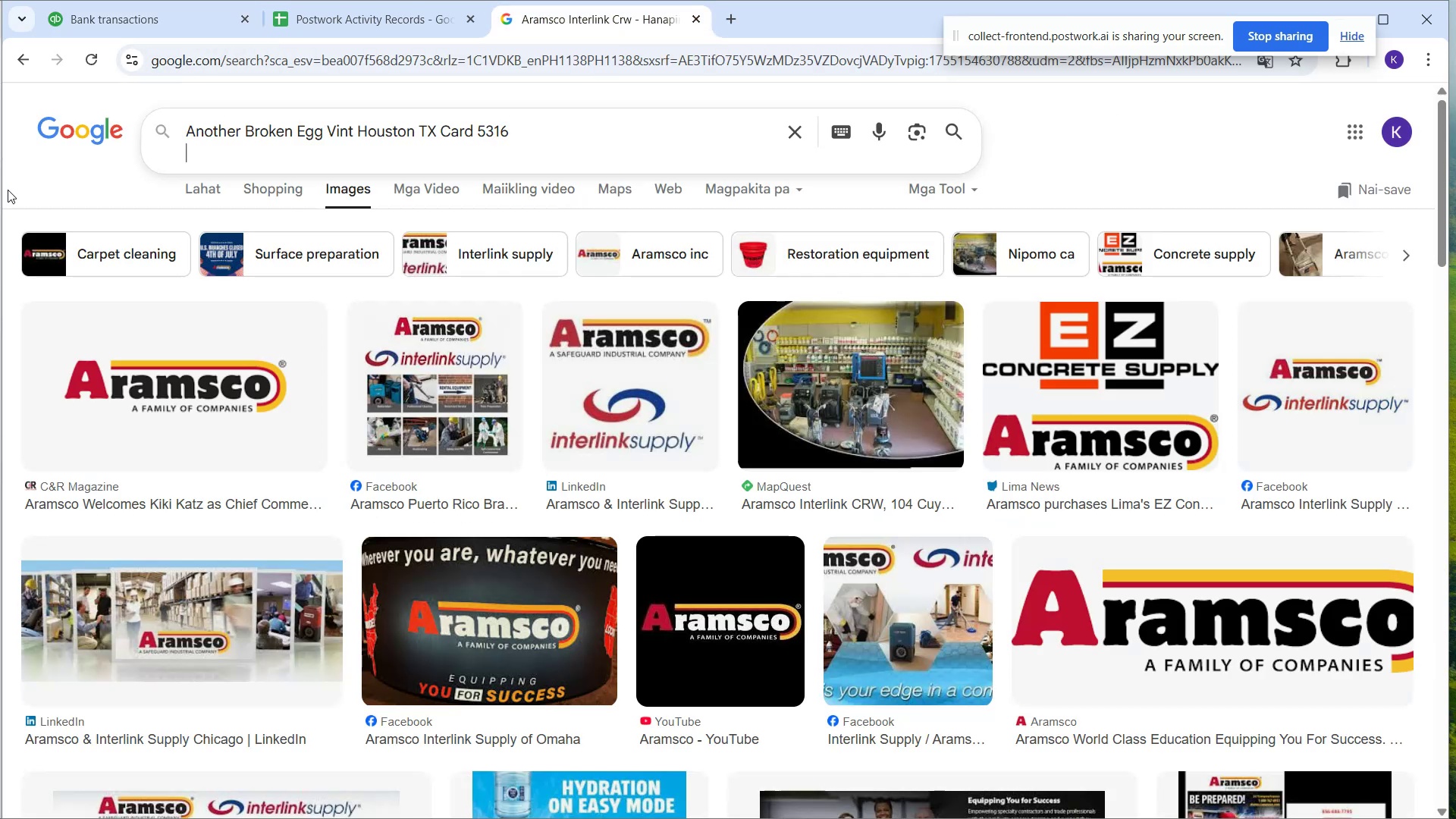 
key(Enter)
 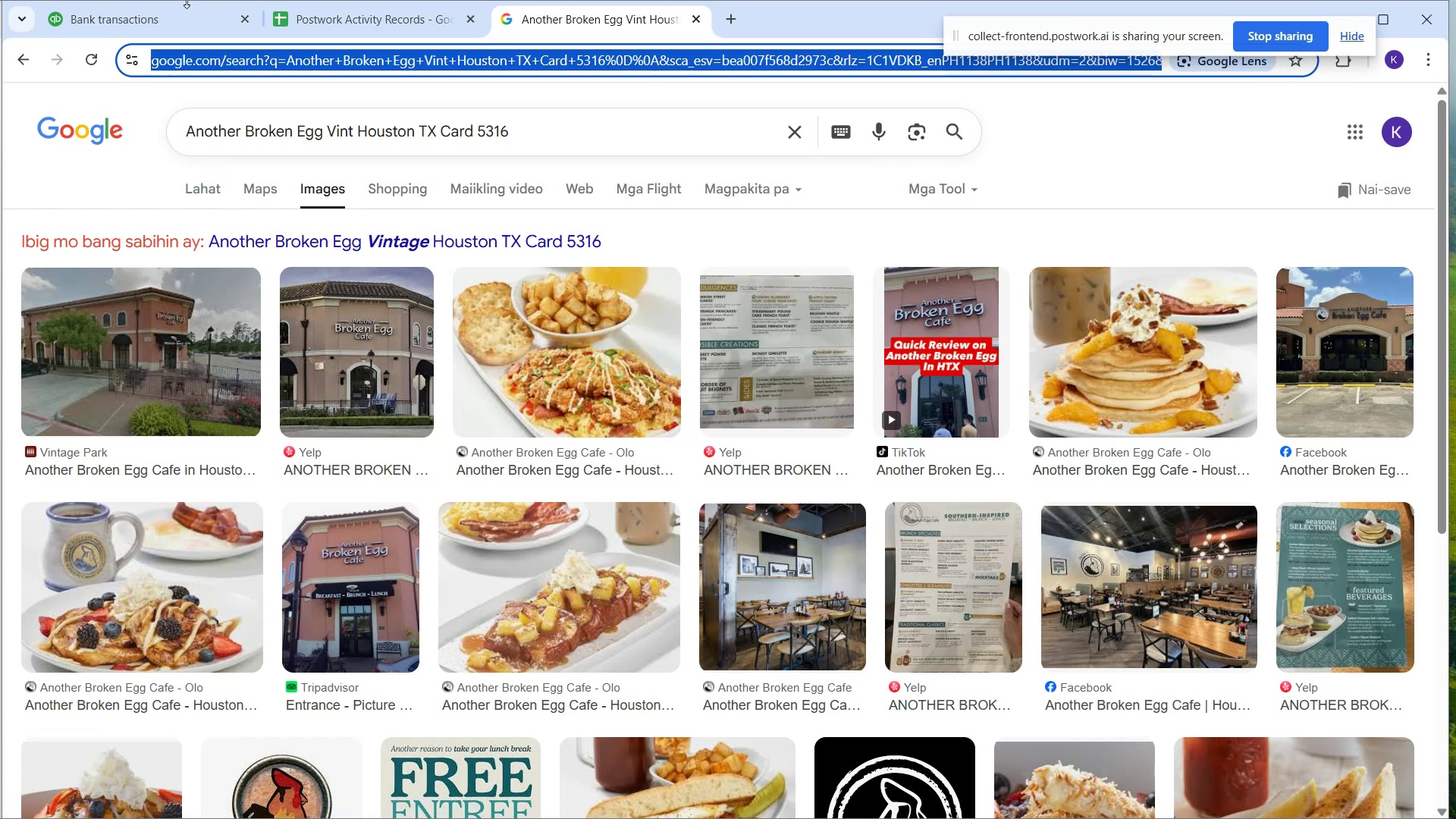 
wait(7.69)
 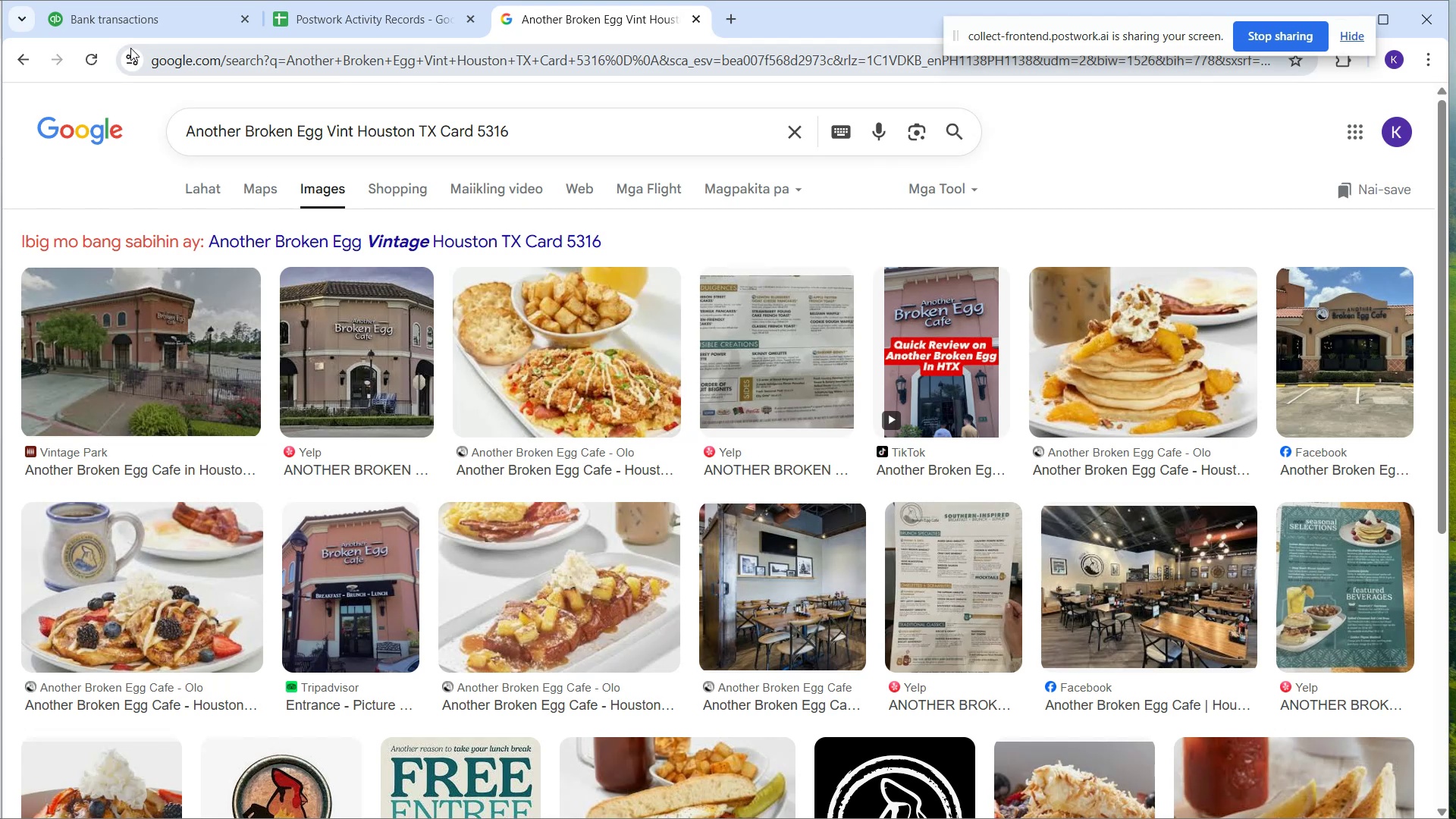 
left_click([189, 29])
 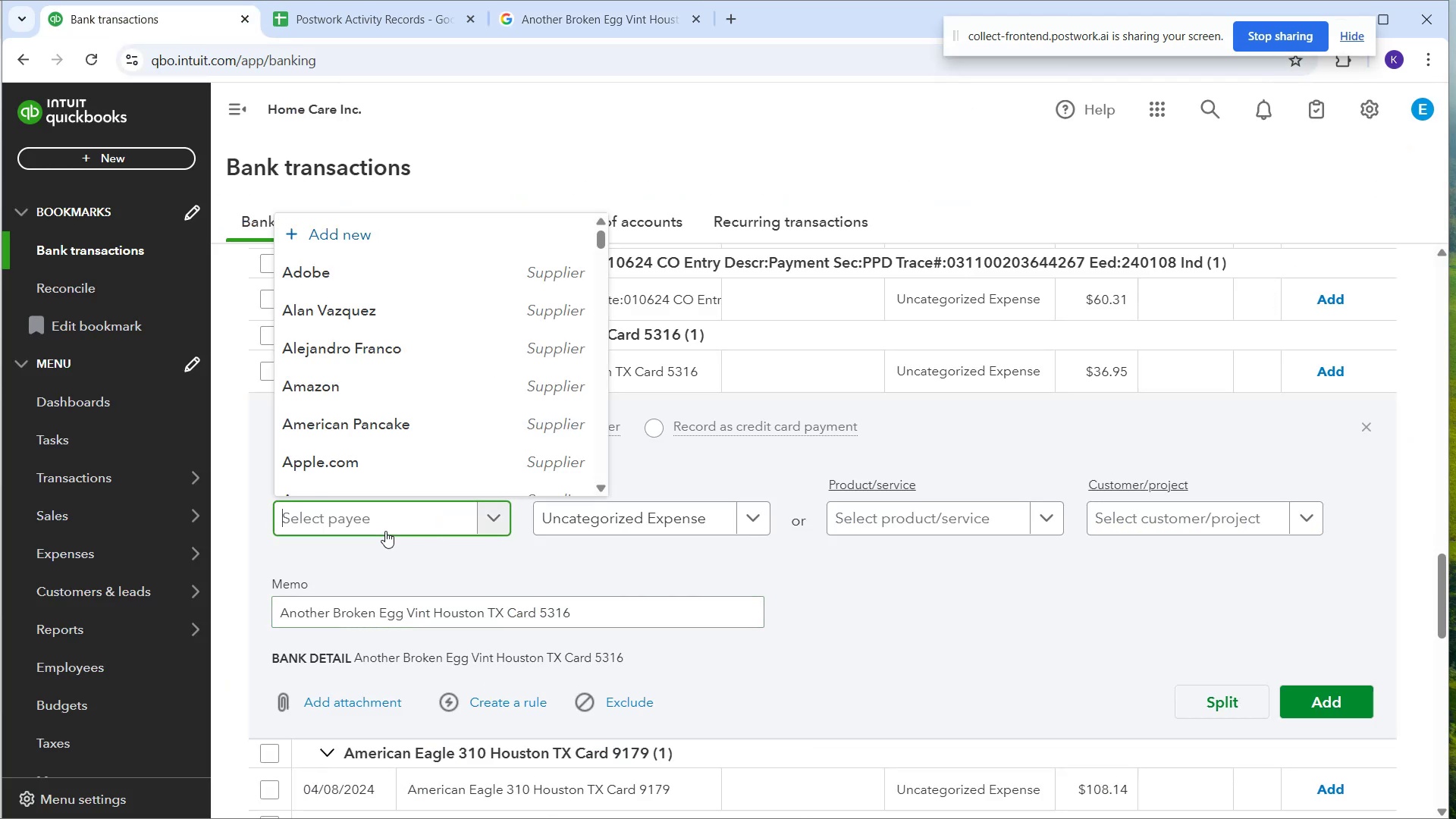 
type(Another Broken Egg)
 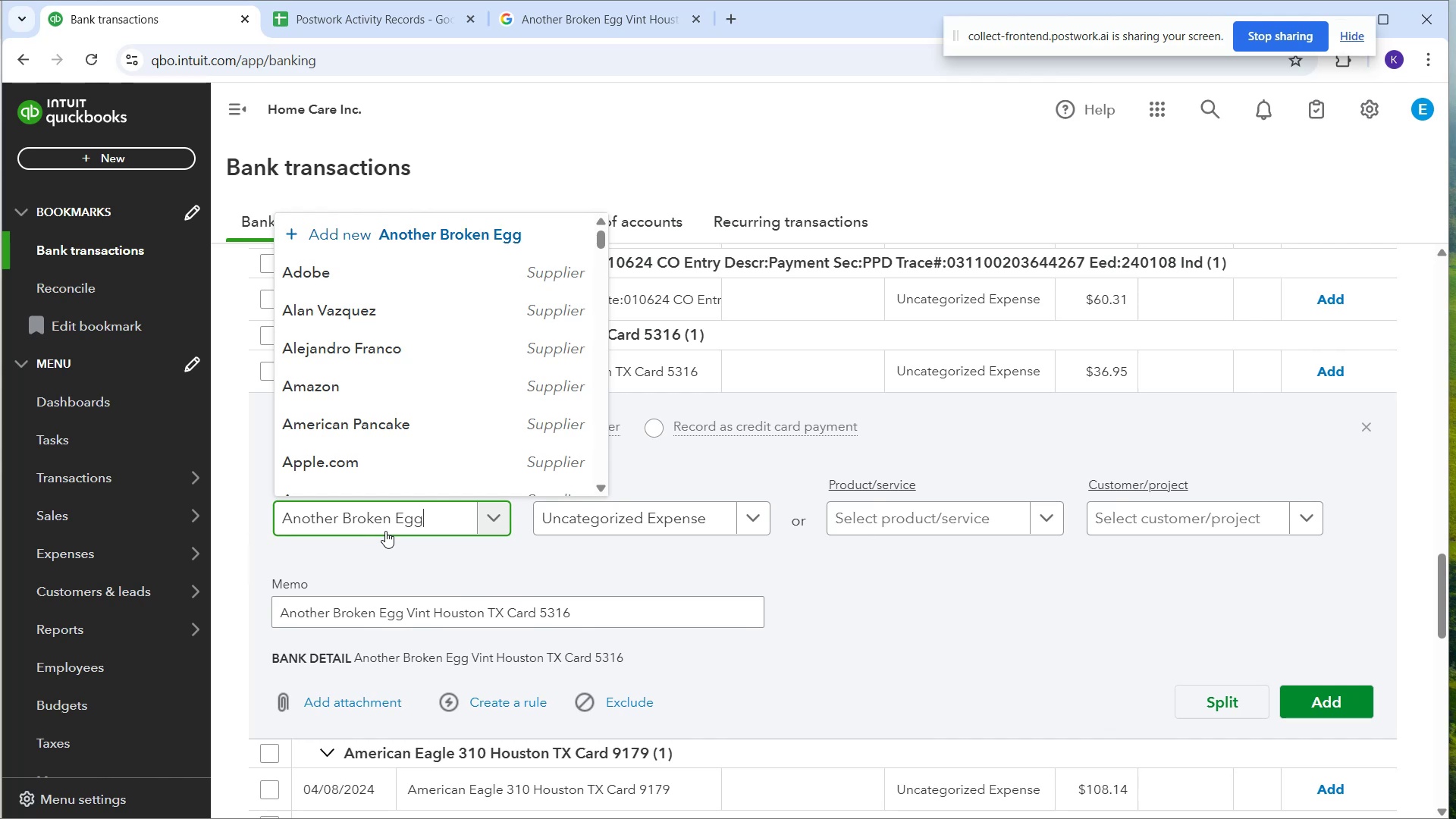 
left_click([422, 469])
 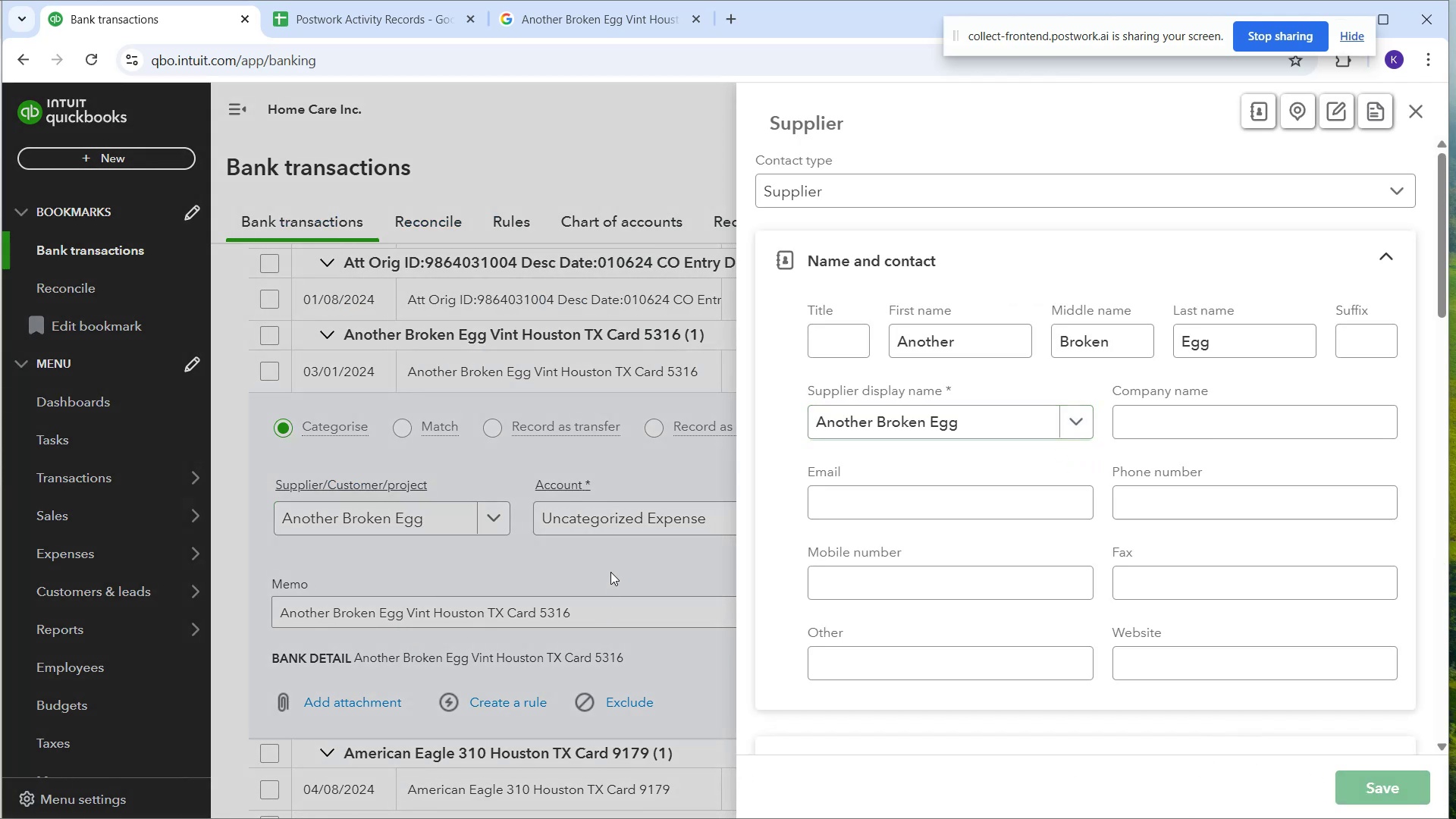 
left_click([619, 525])
 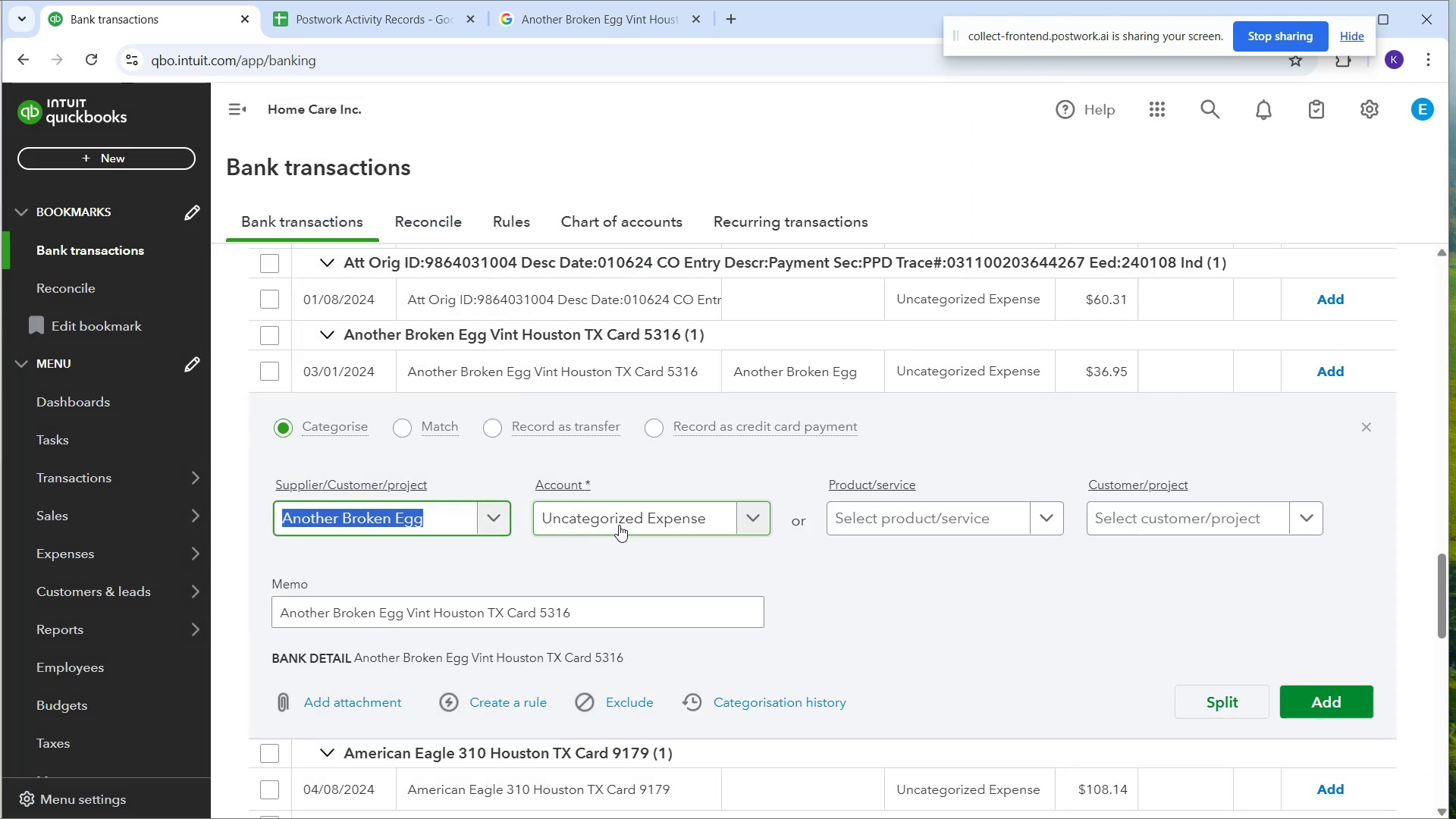 
type(meals)
key(Backspace)
key(Backspace)
 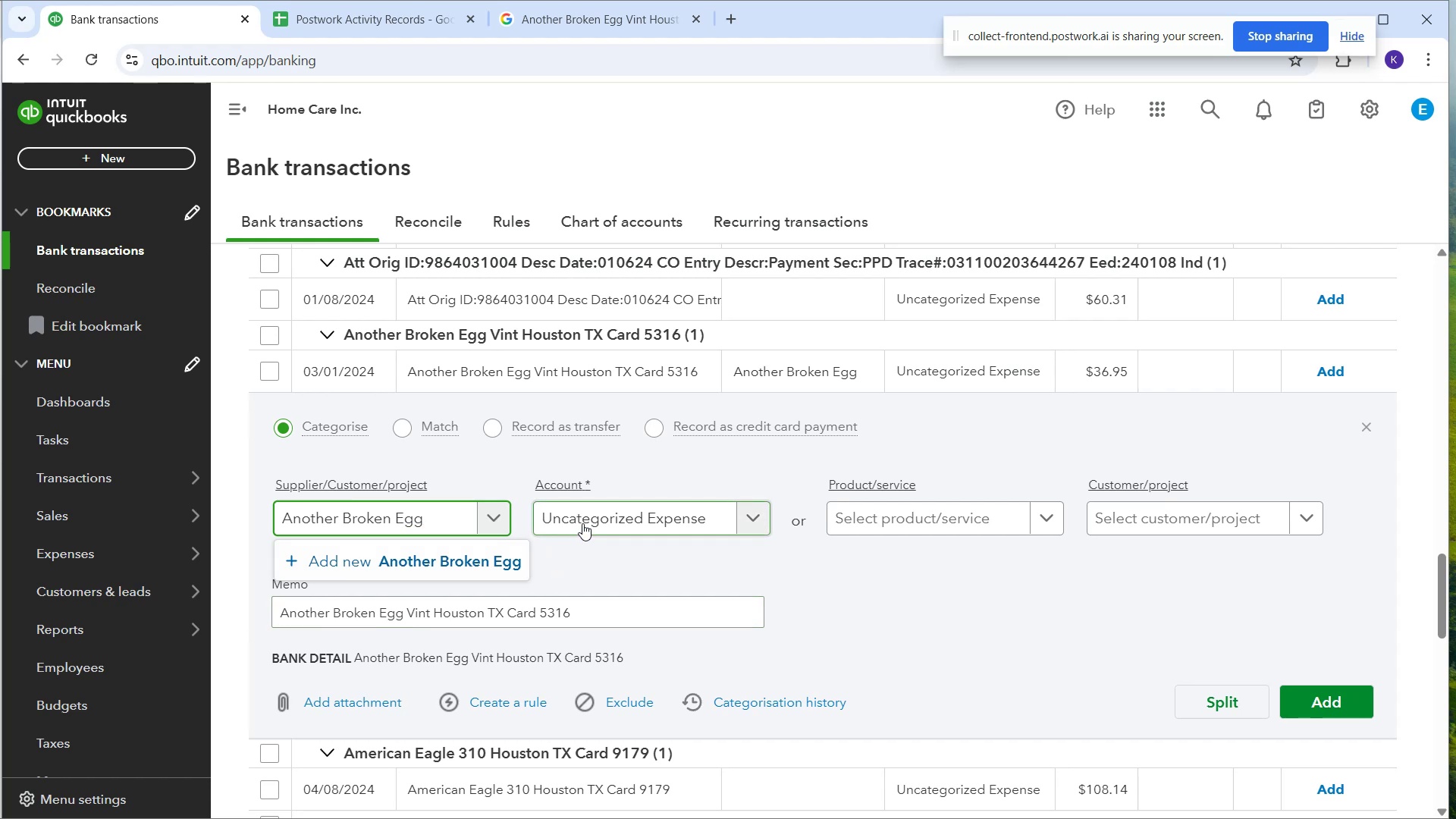 
left_click([582, 523])
 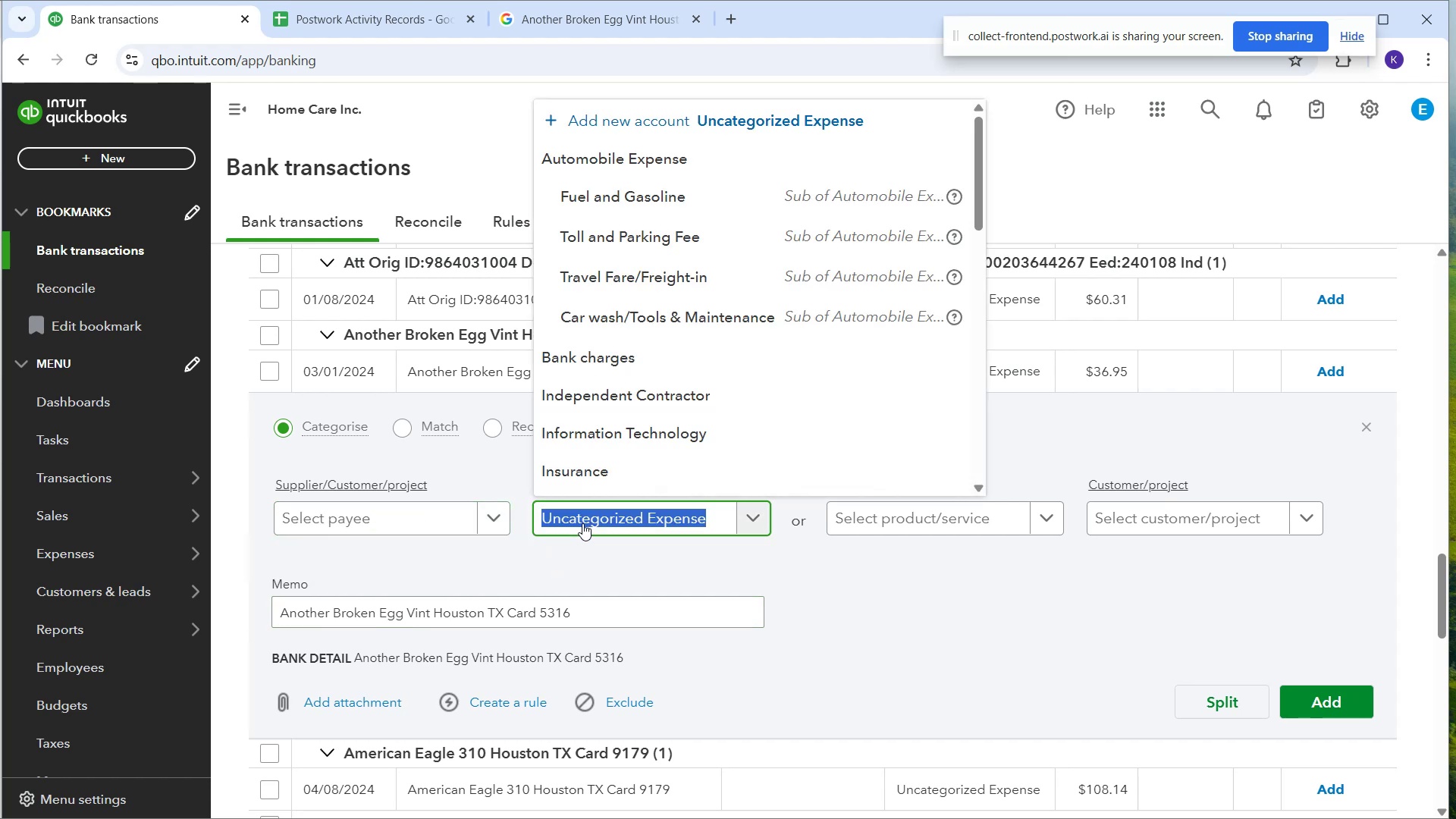 
type(meal)
 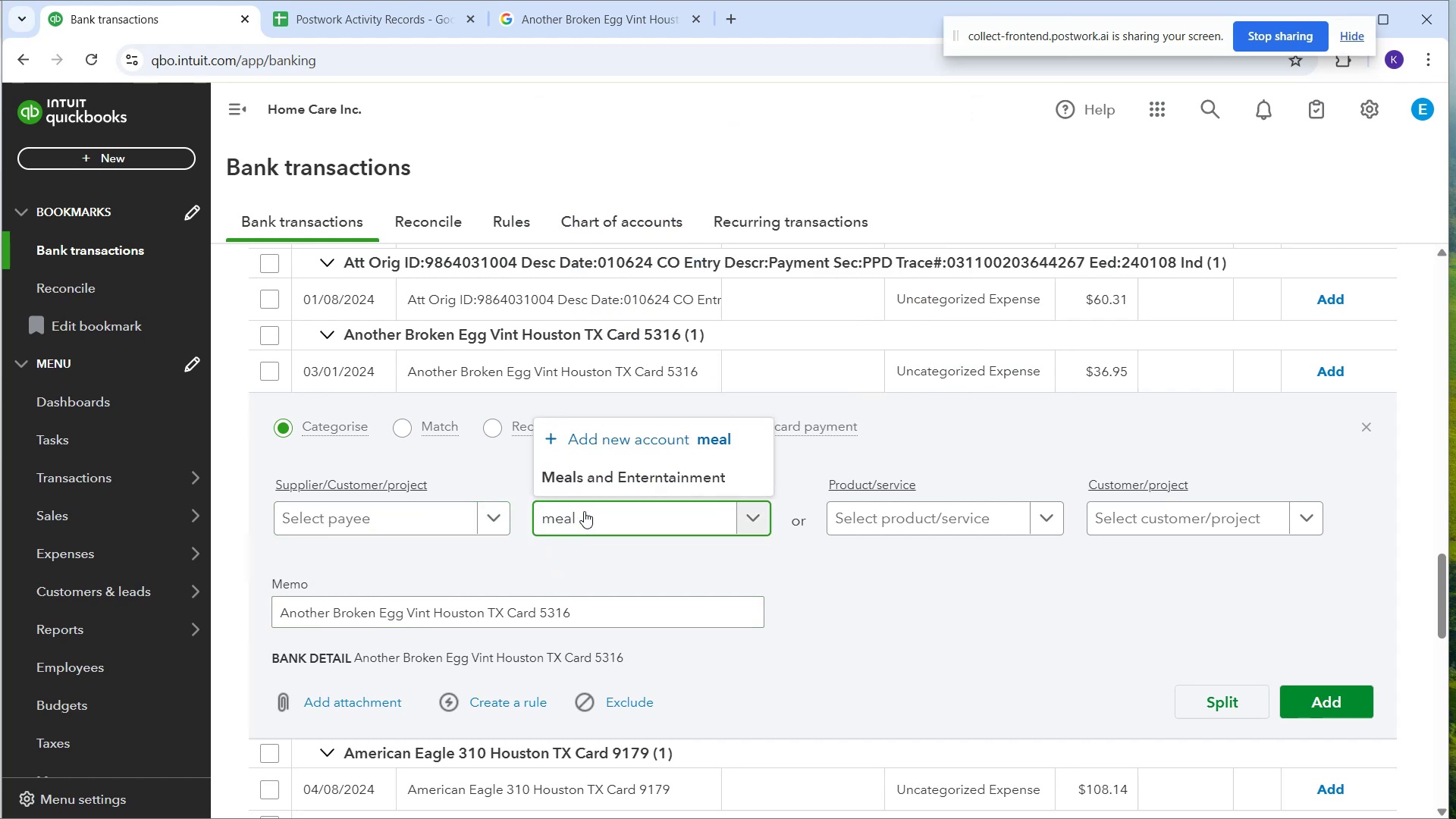 
left_click([594, 478])
 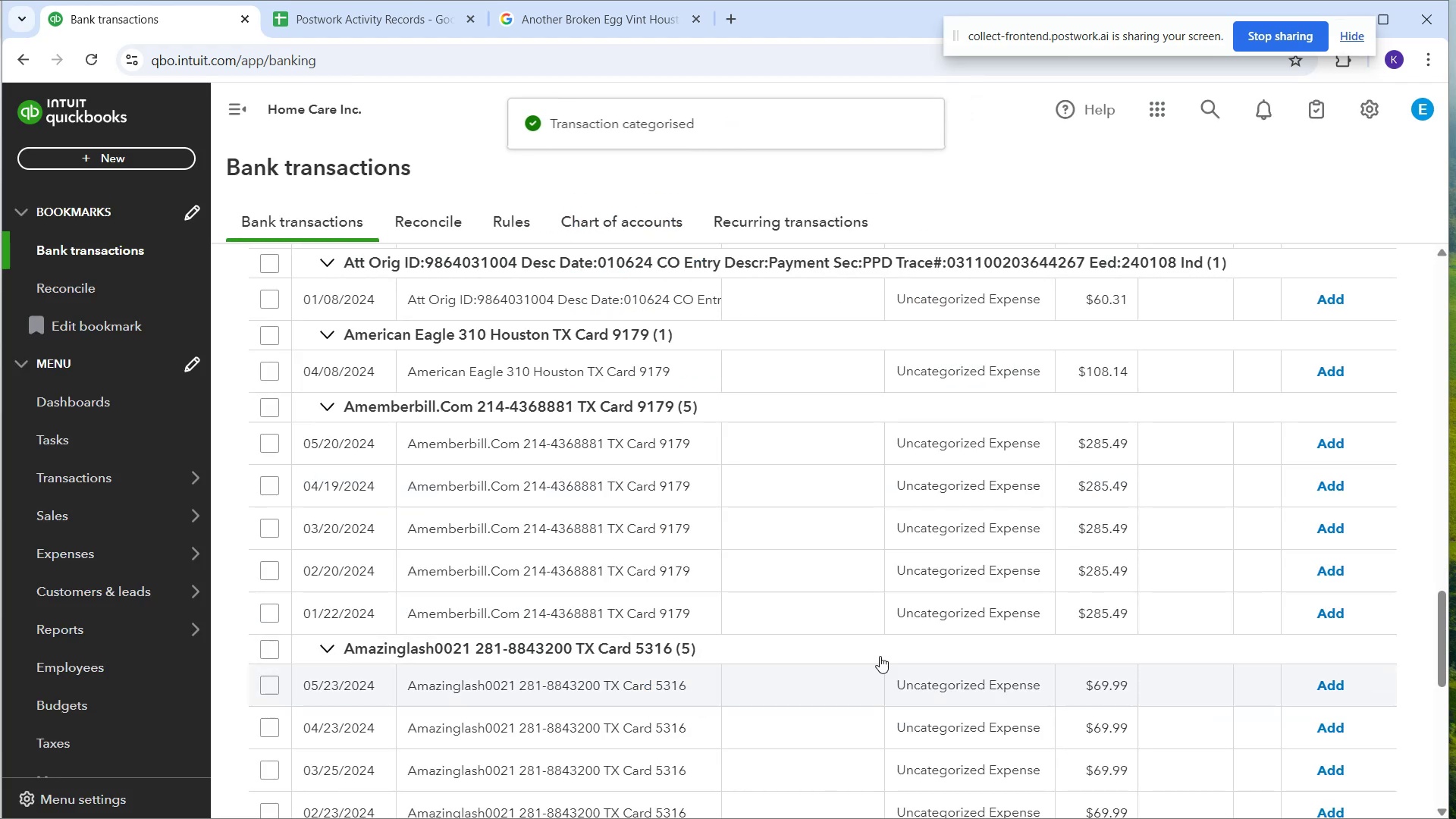 
left_click_drag(start_coordinate=[399, 365], to_coordinate=[702, 366])
 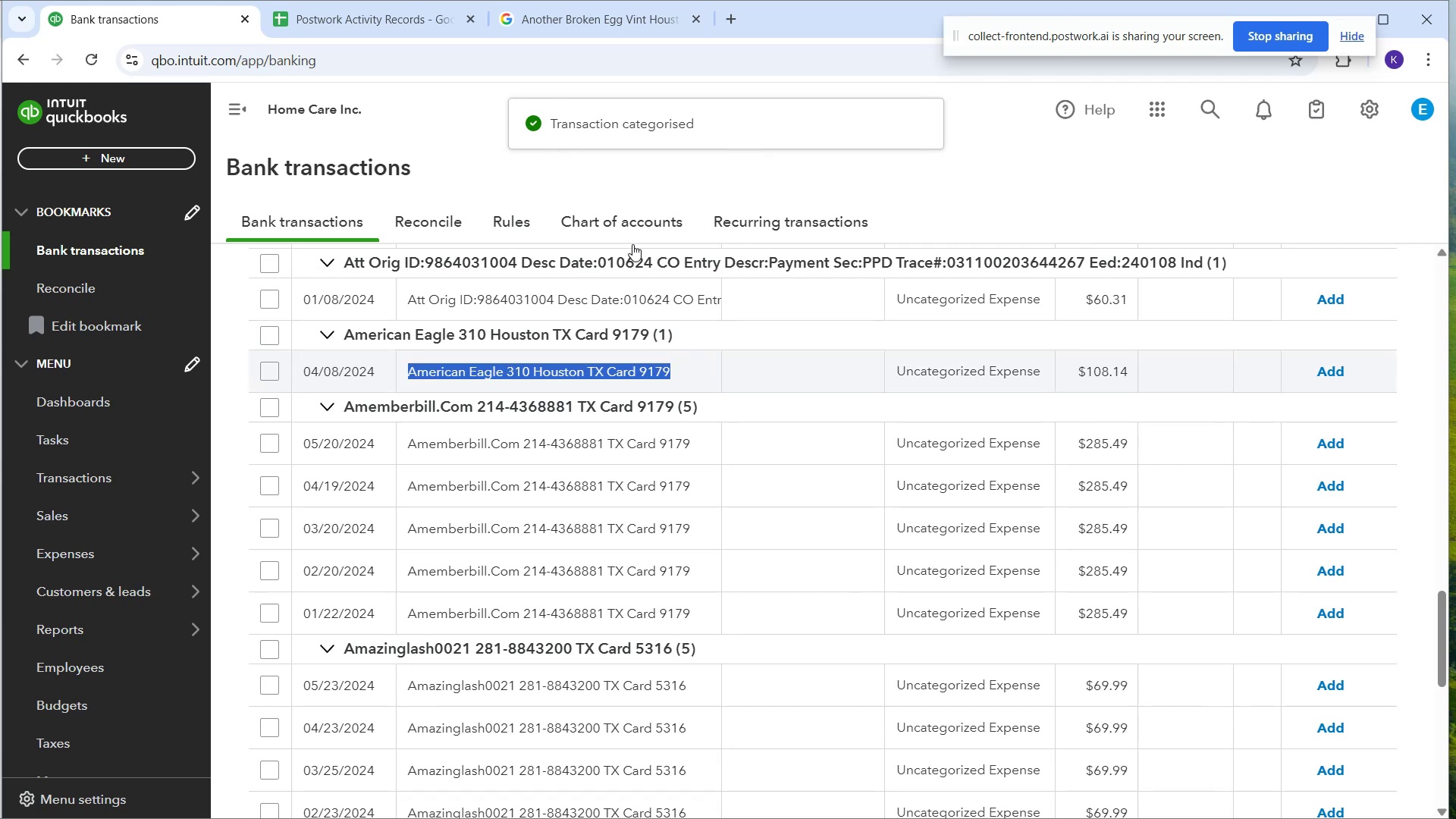 
key(Control+C)
 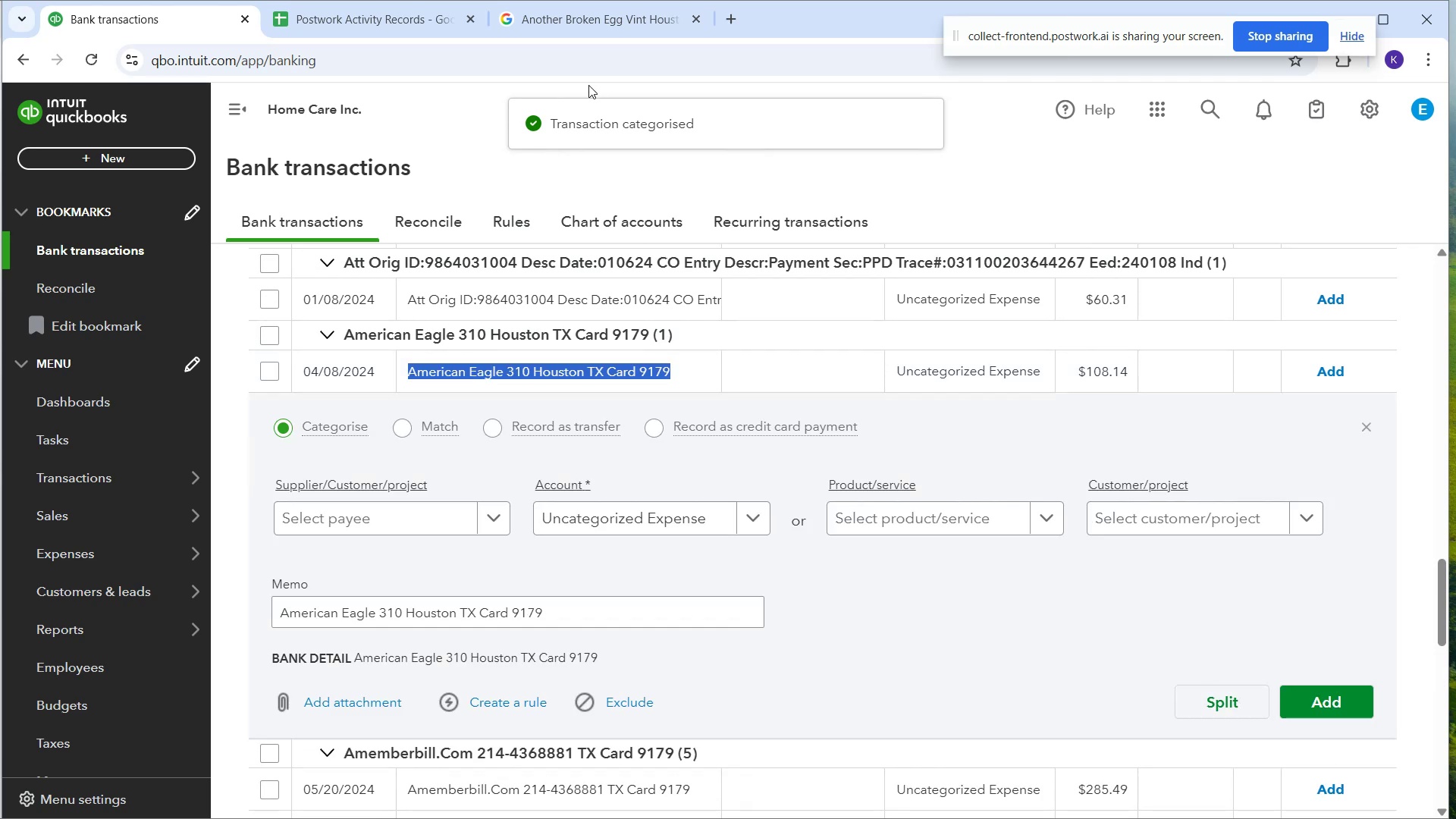 
left_click_drag(start_coordinate=[569, 7], to_coordinate=[573, 7])
 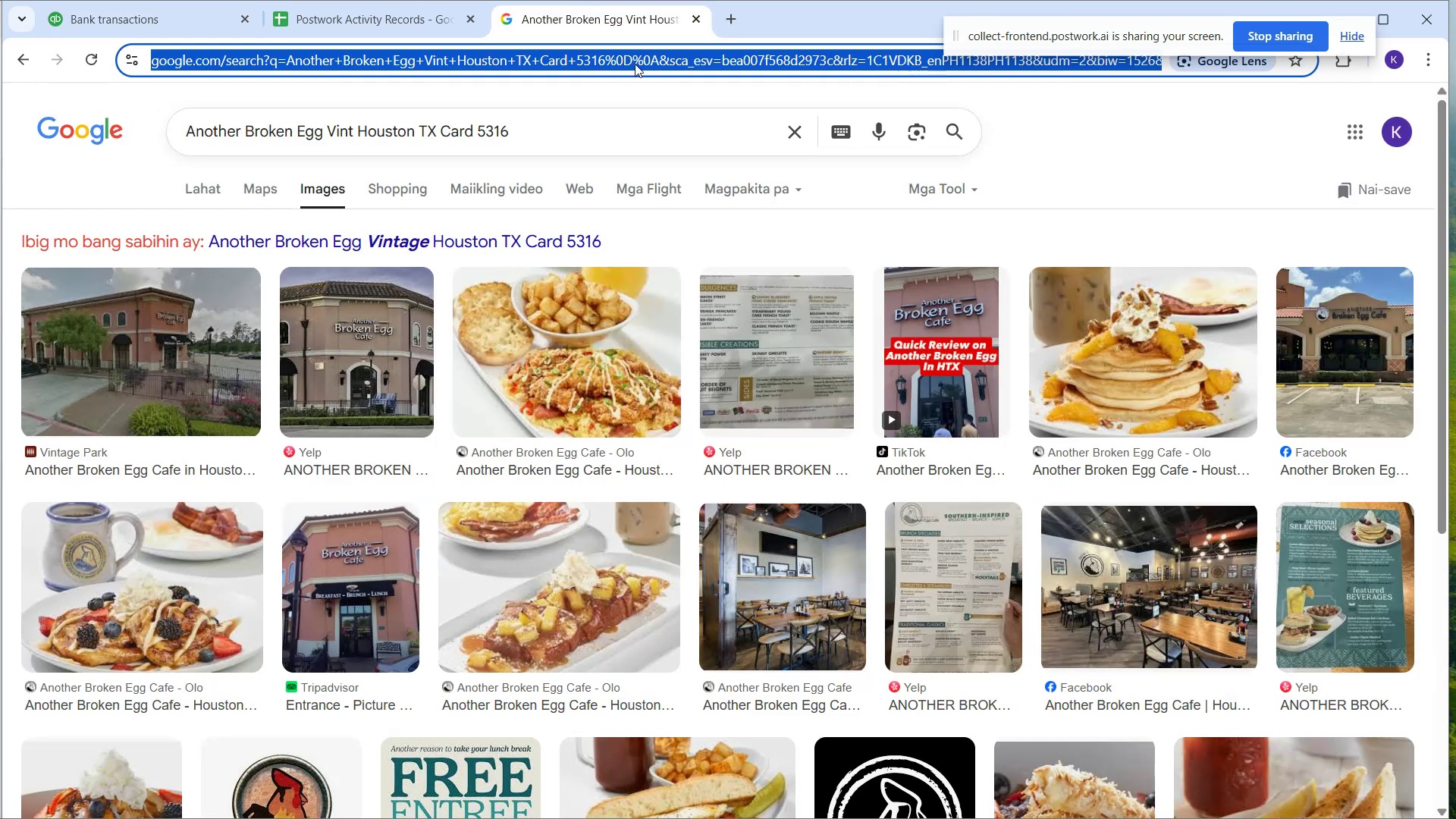 
left_click_drag(start_coordinate=[623, 118], to_coordinate=[115, 190])
 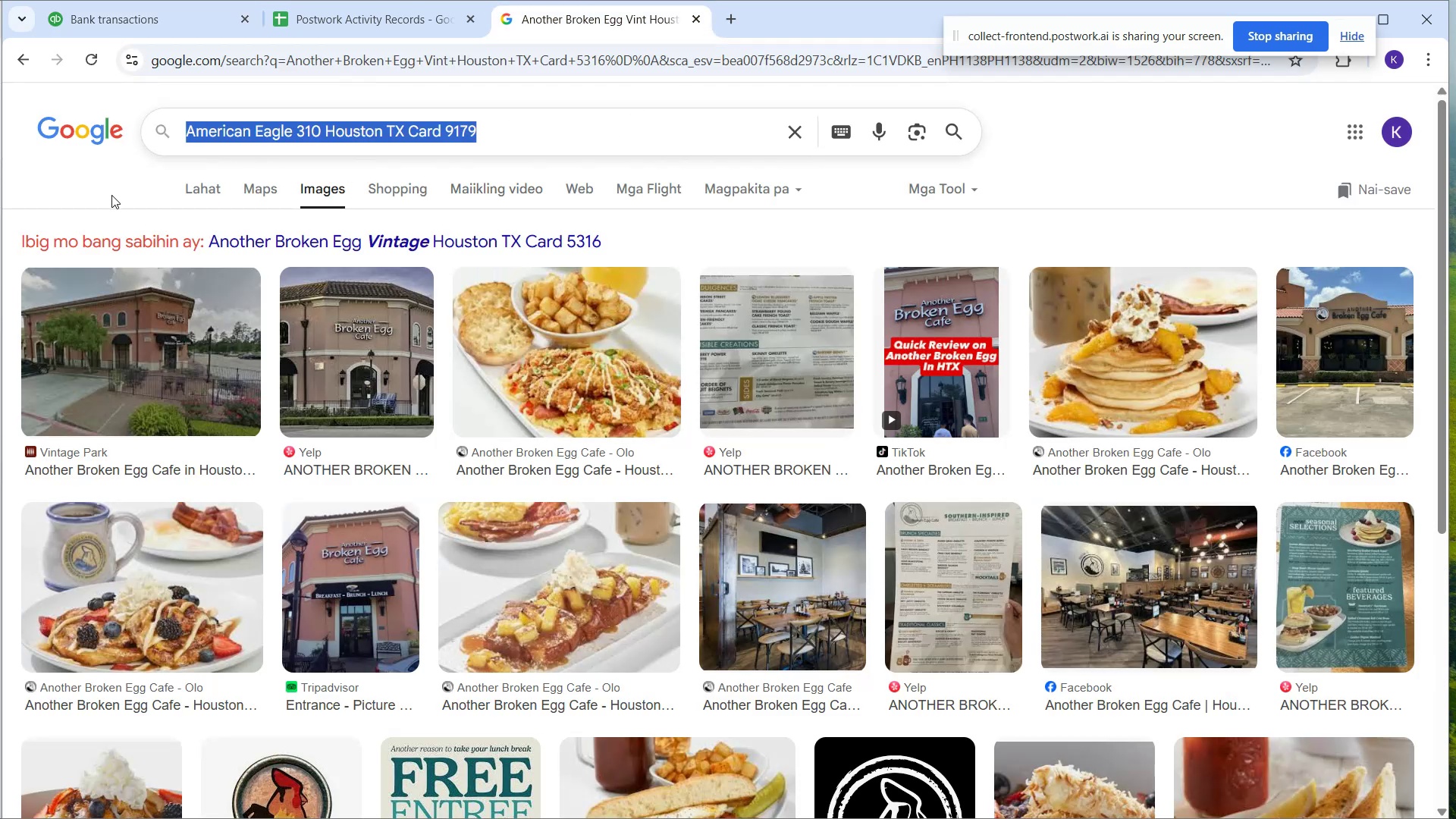 
key(Control+V)
 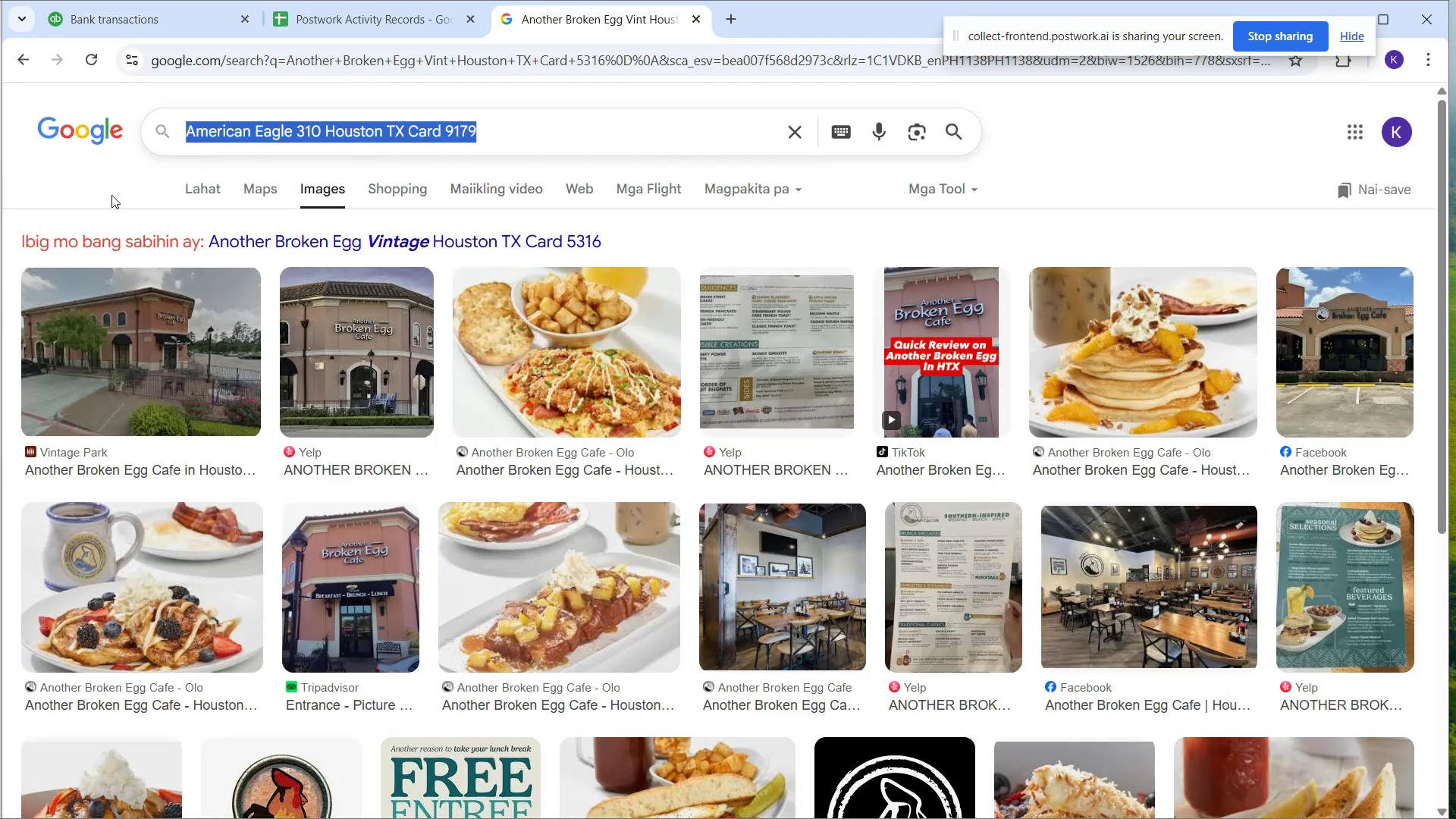 
key(Enter)
 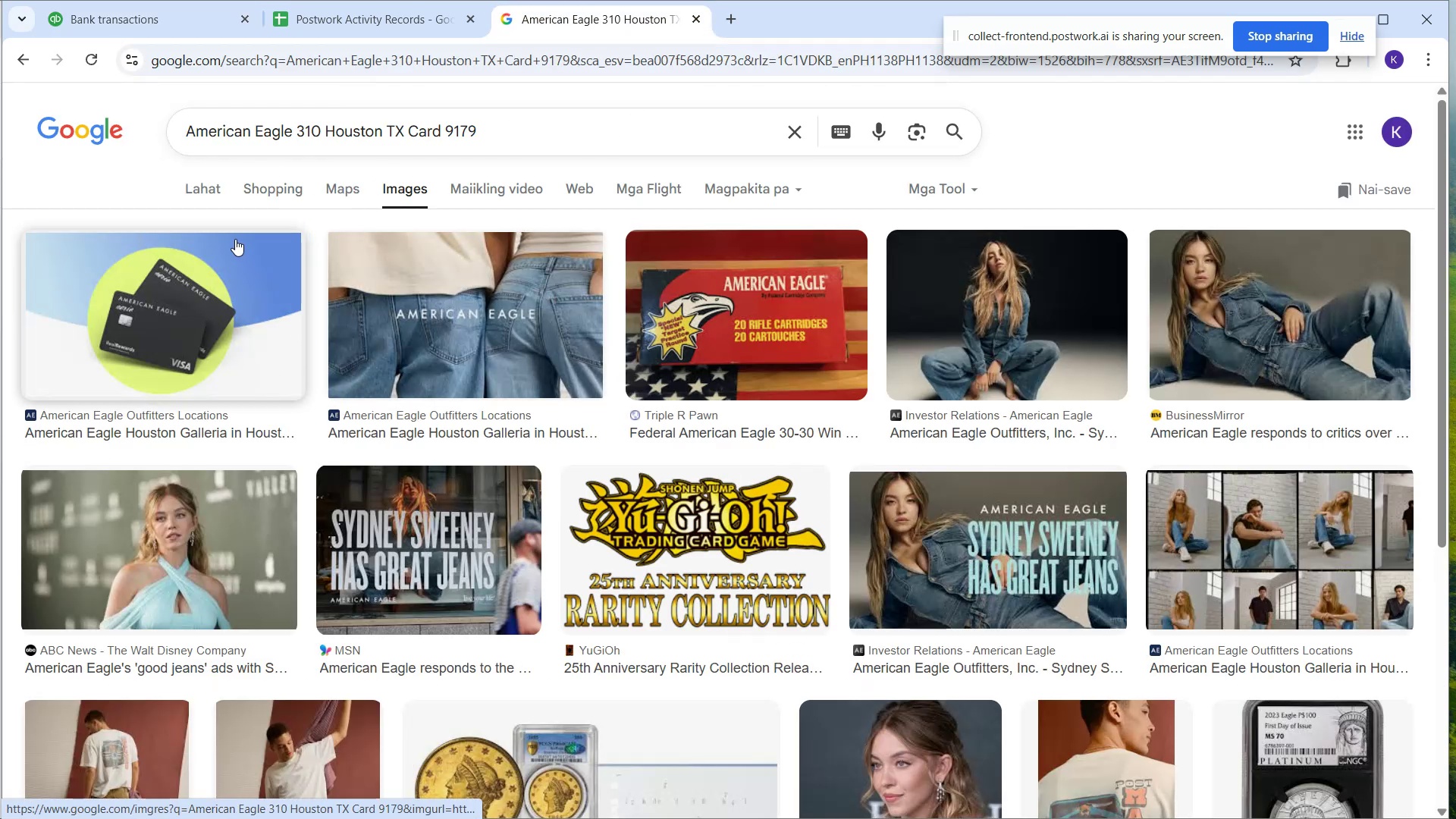 
wait(6.32)
 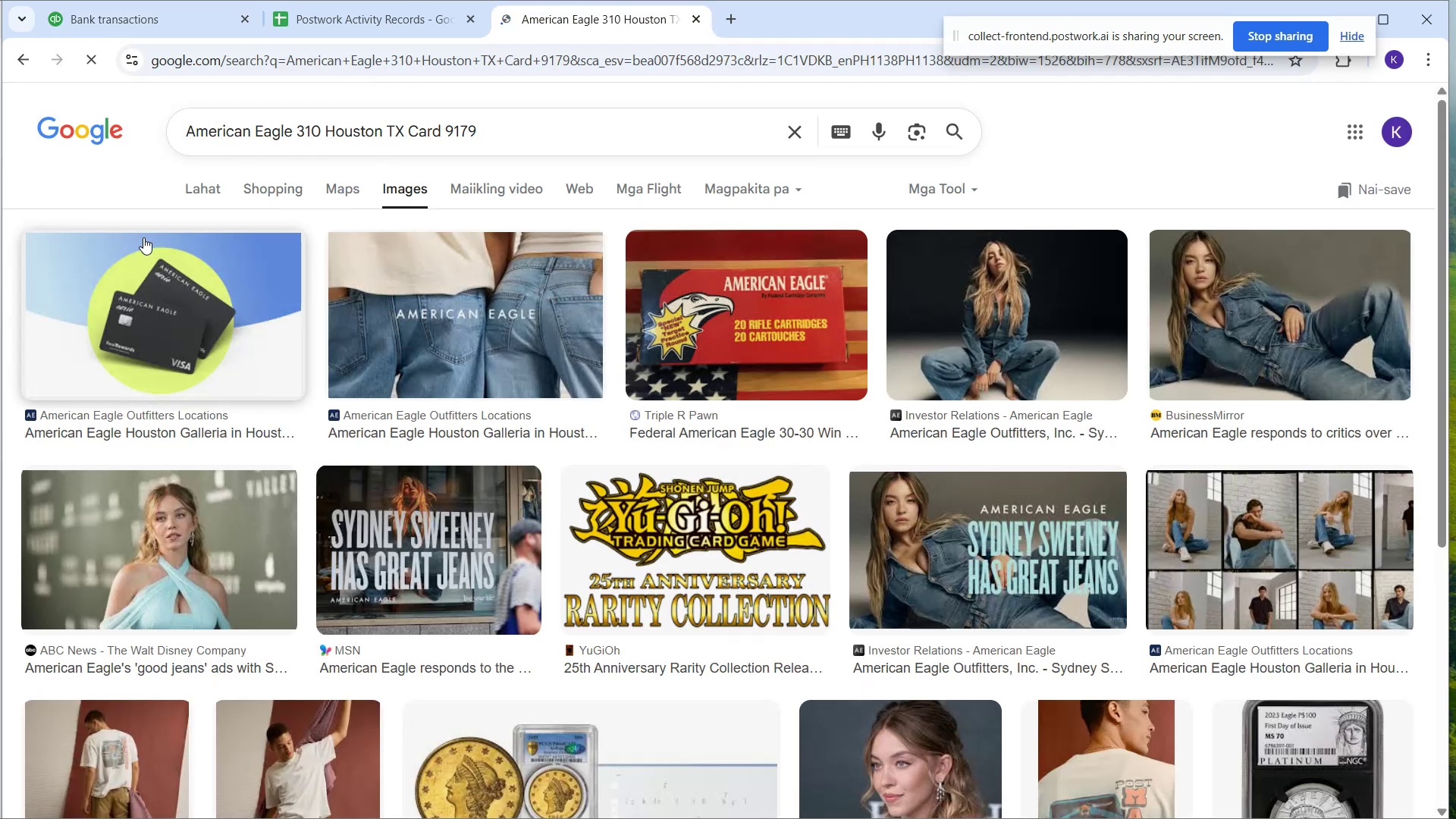 
left_click([196, 192])
 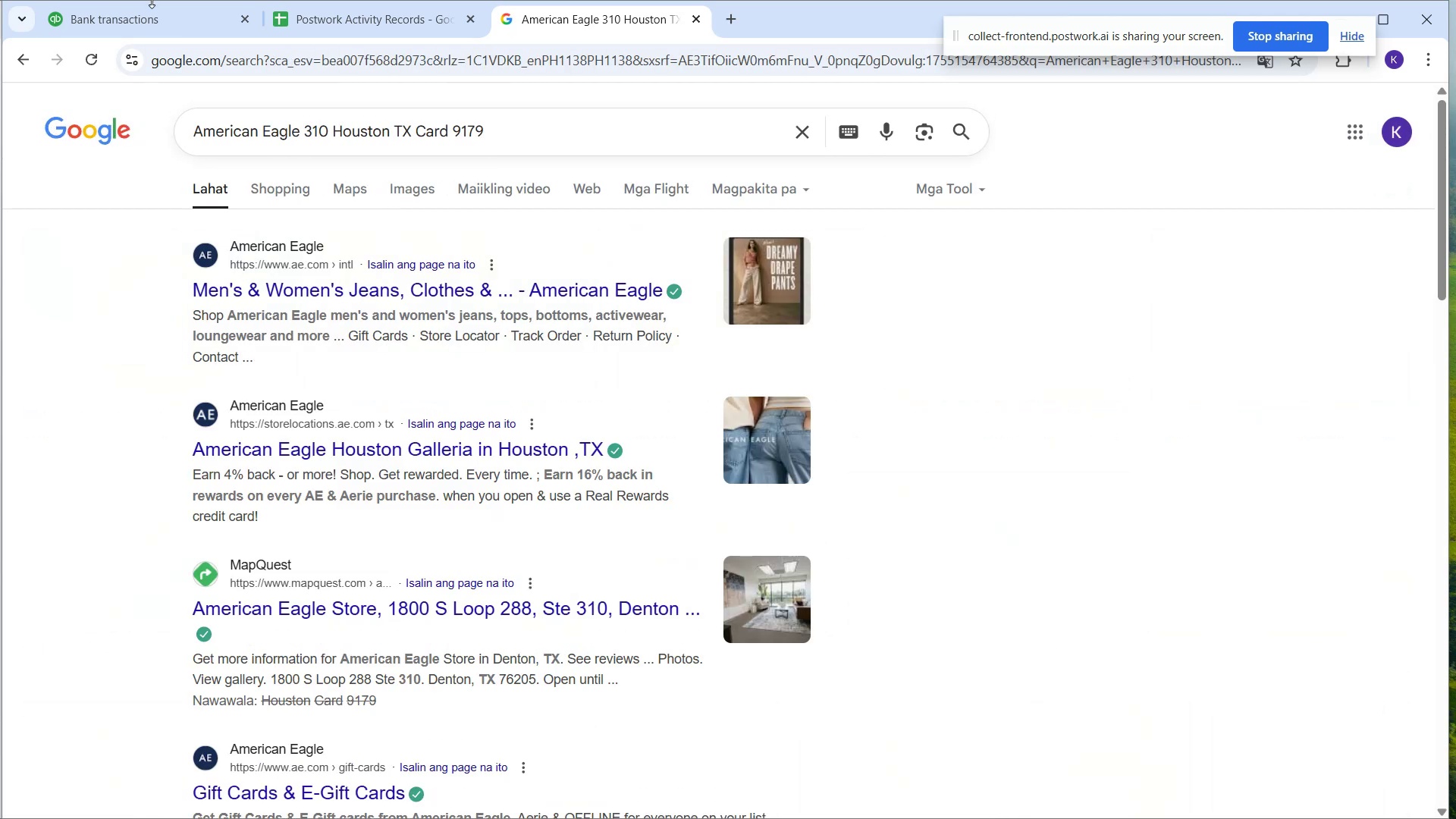 
wait(6.0)
 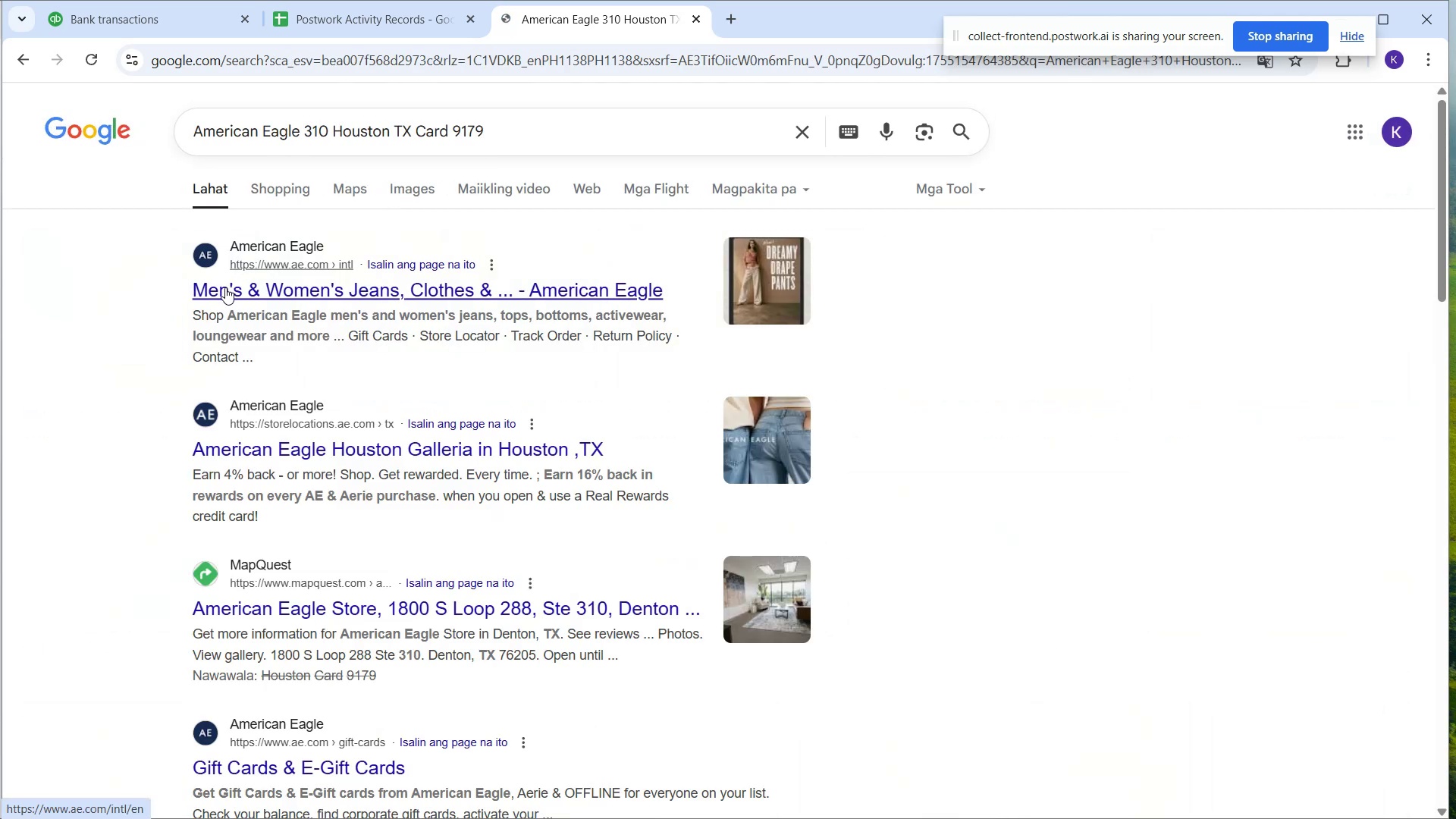 
left_click([172, 28])
 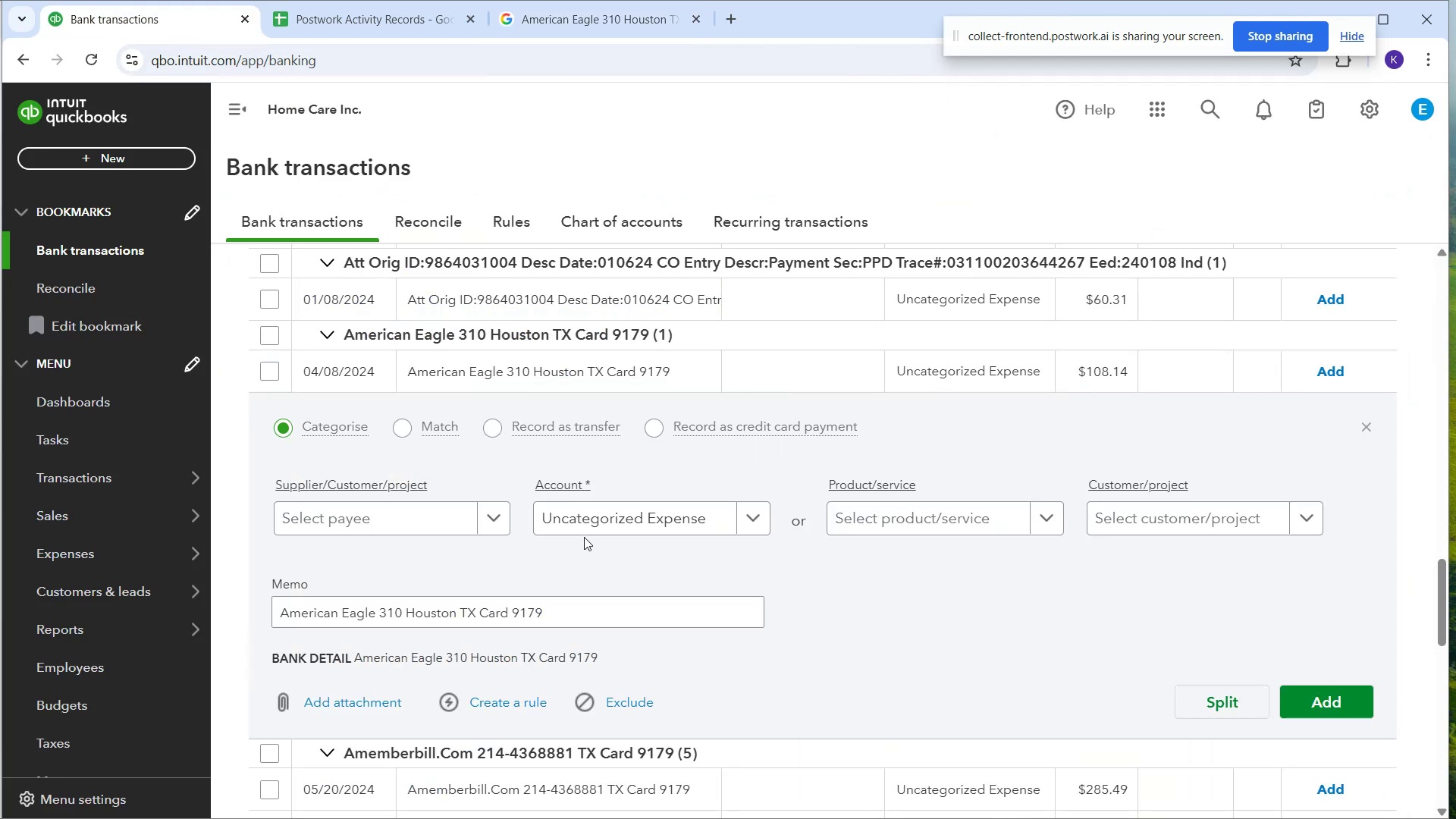 
double_click([576, 529])
 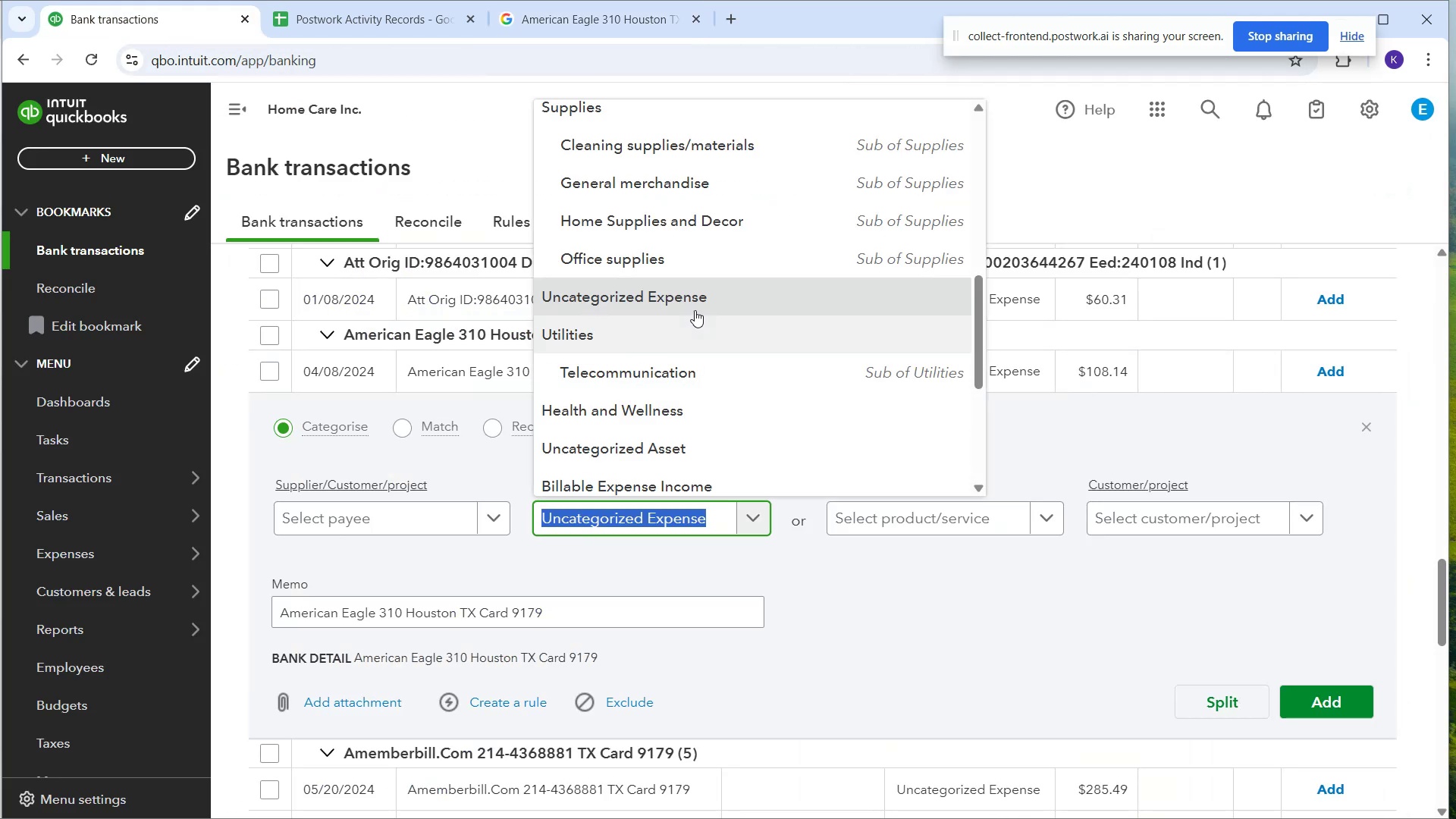 
scroll: coordinate [696, 303], scroll_direction: up, amount: 1.0
 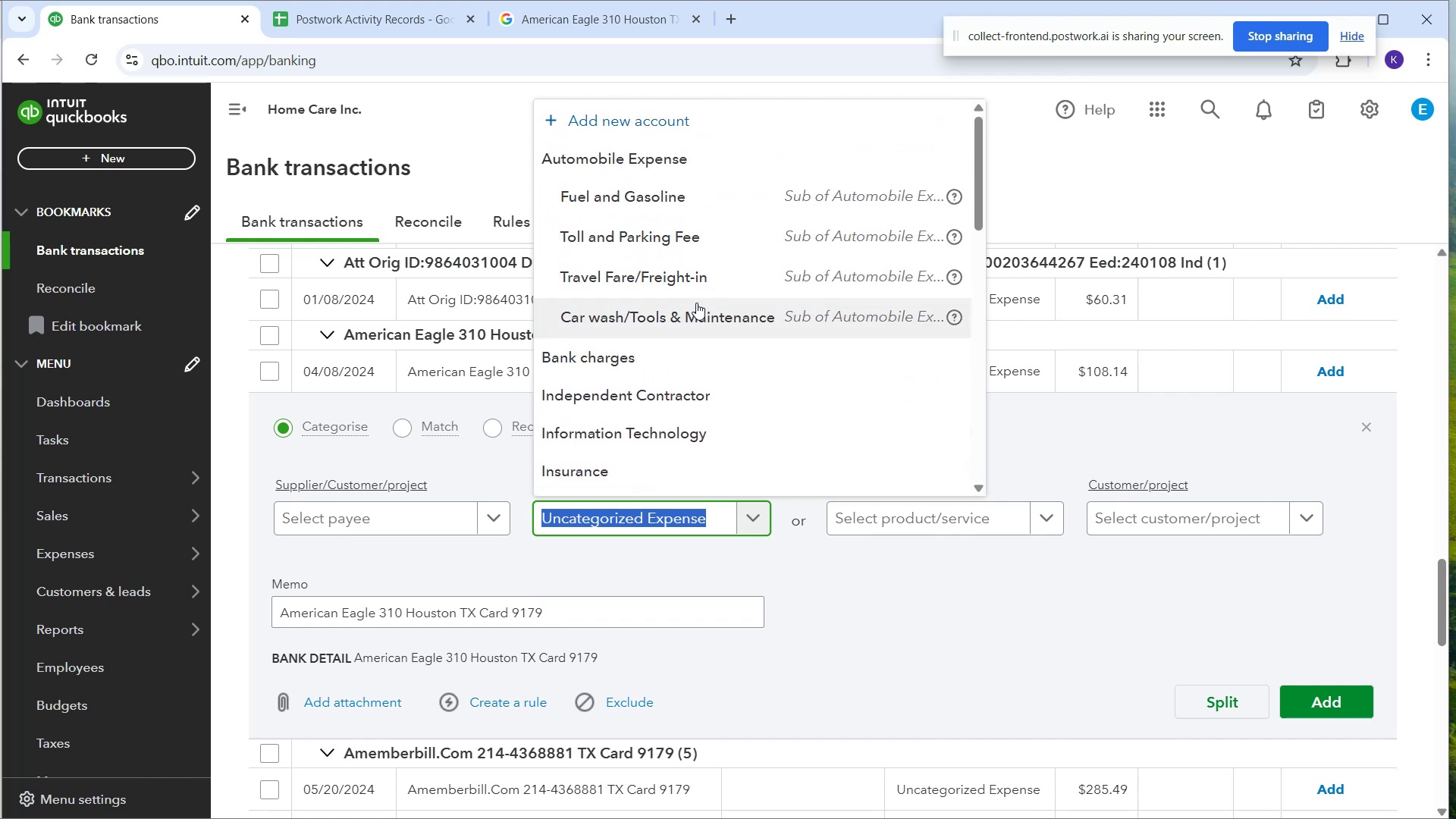 
scroll: coordinate [695, 314], scroll_direction: down, amount: 6.0
 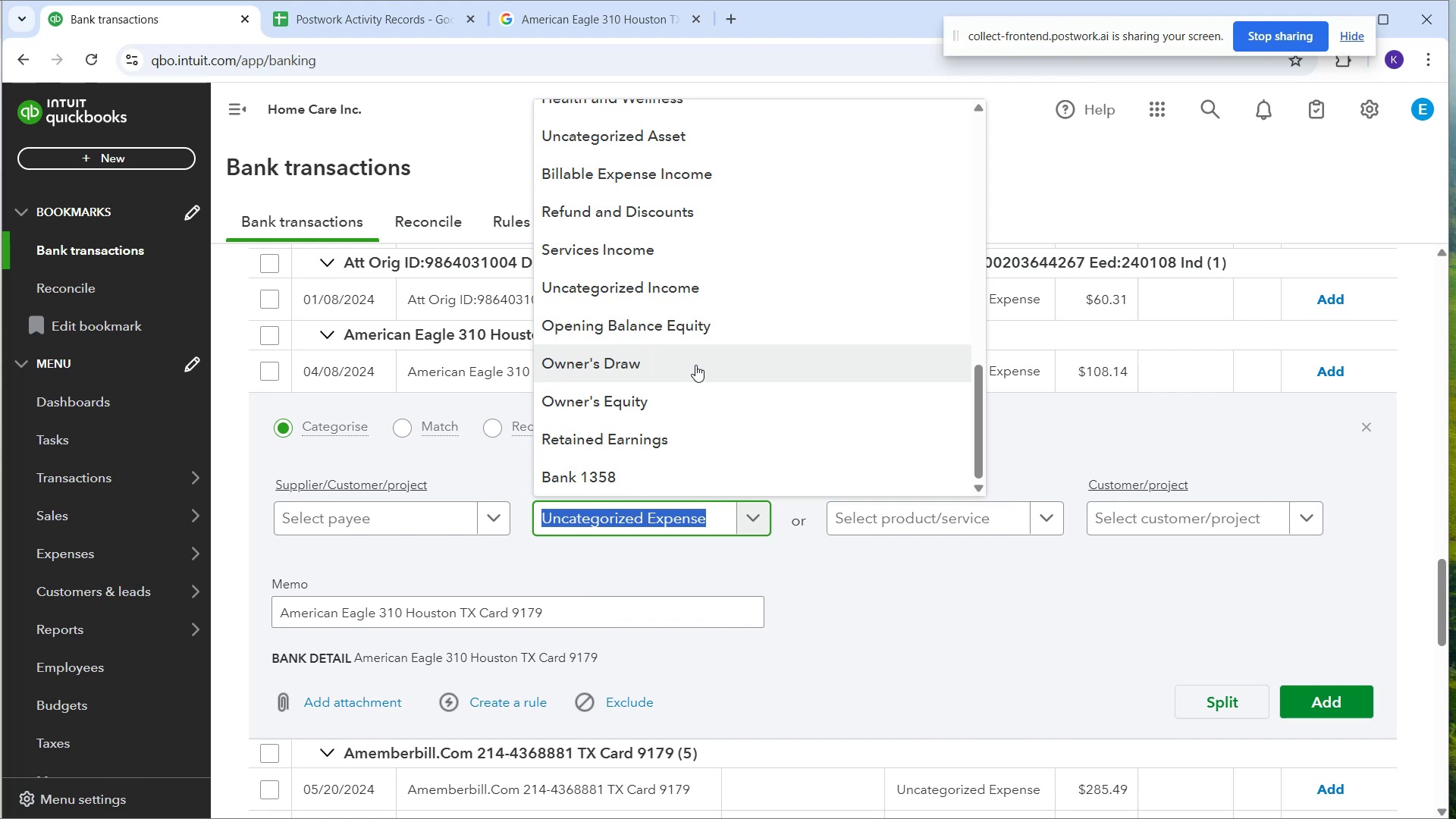 
scroll: coordinate [682, 361], scroll_direction: up, amount: 12.0
 